 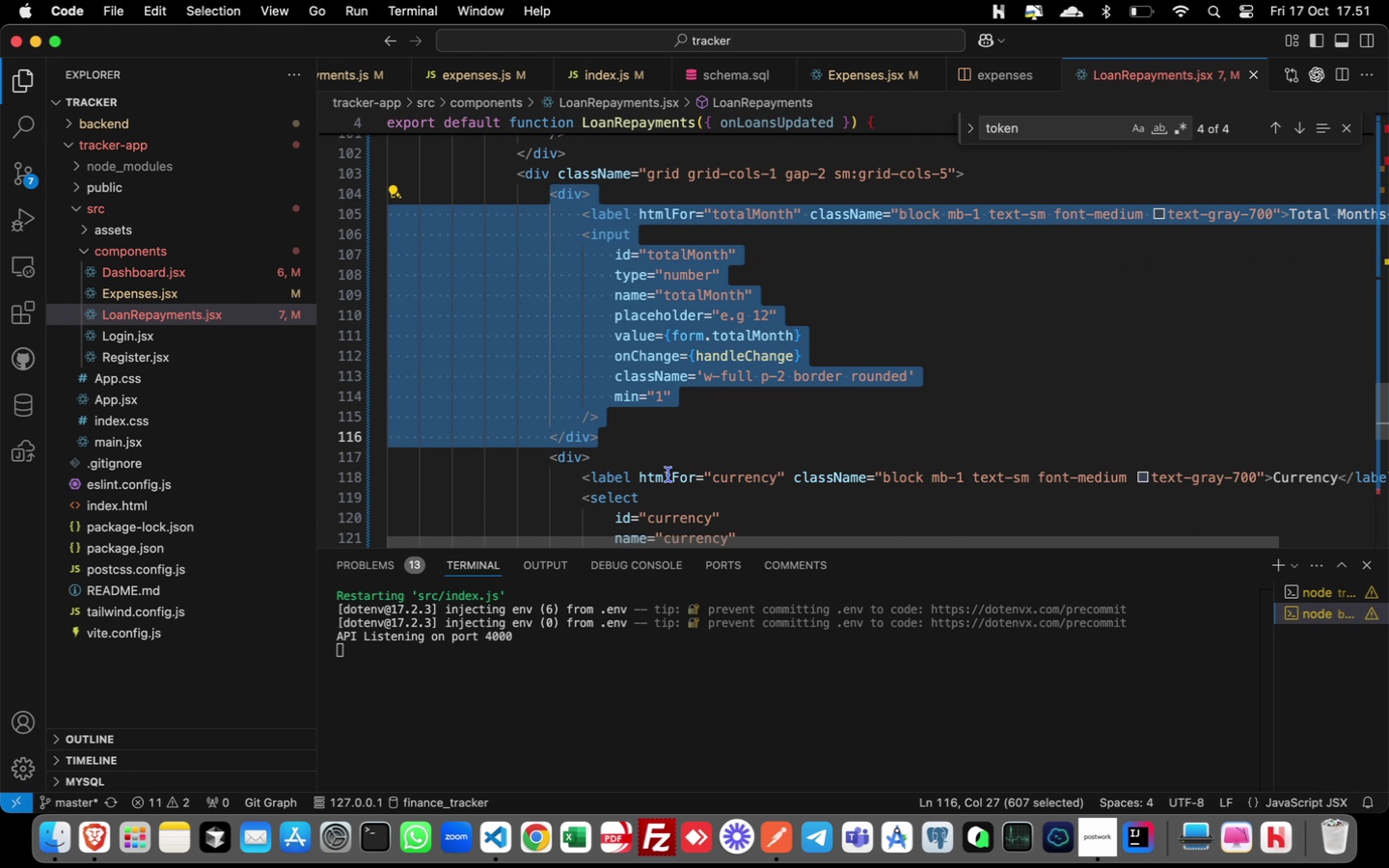 
scroll: coordinate [668, 475], scroll_direction: down, amount: 10.0
 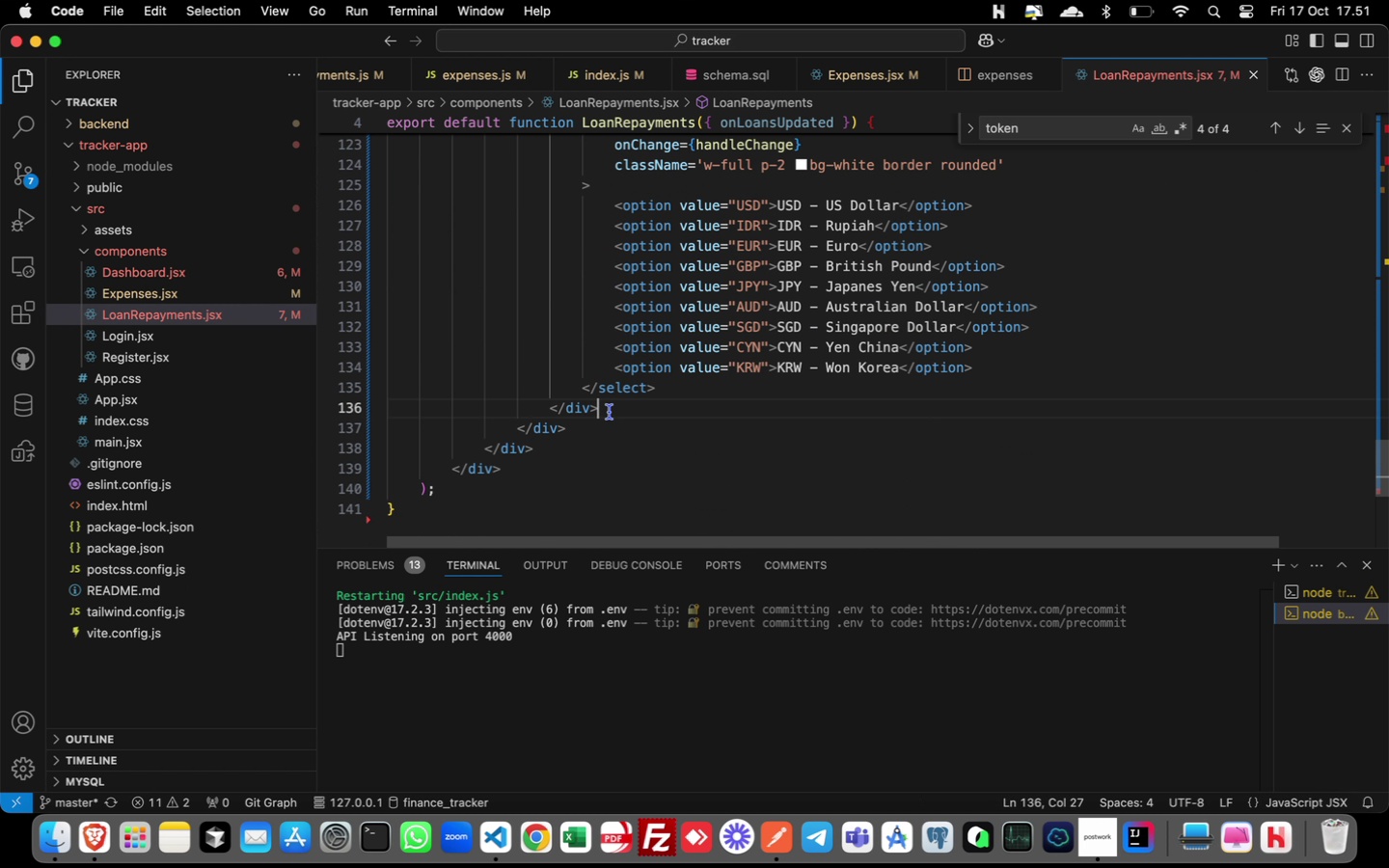 
left_click([610, 412])
 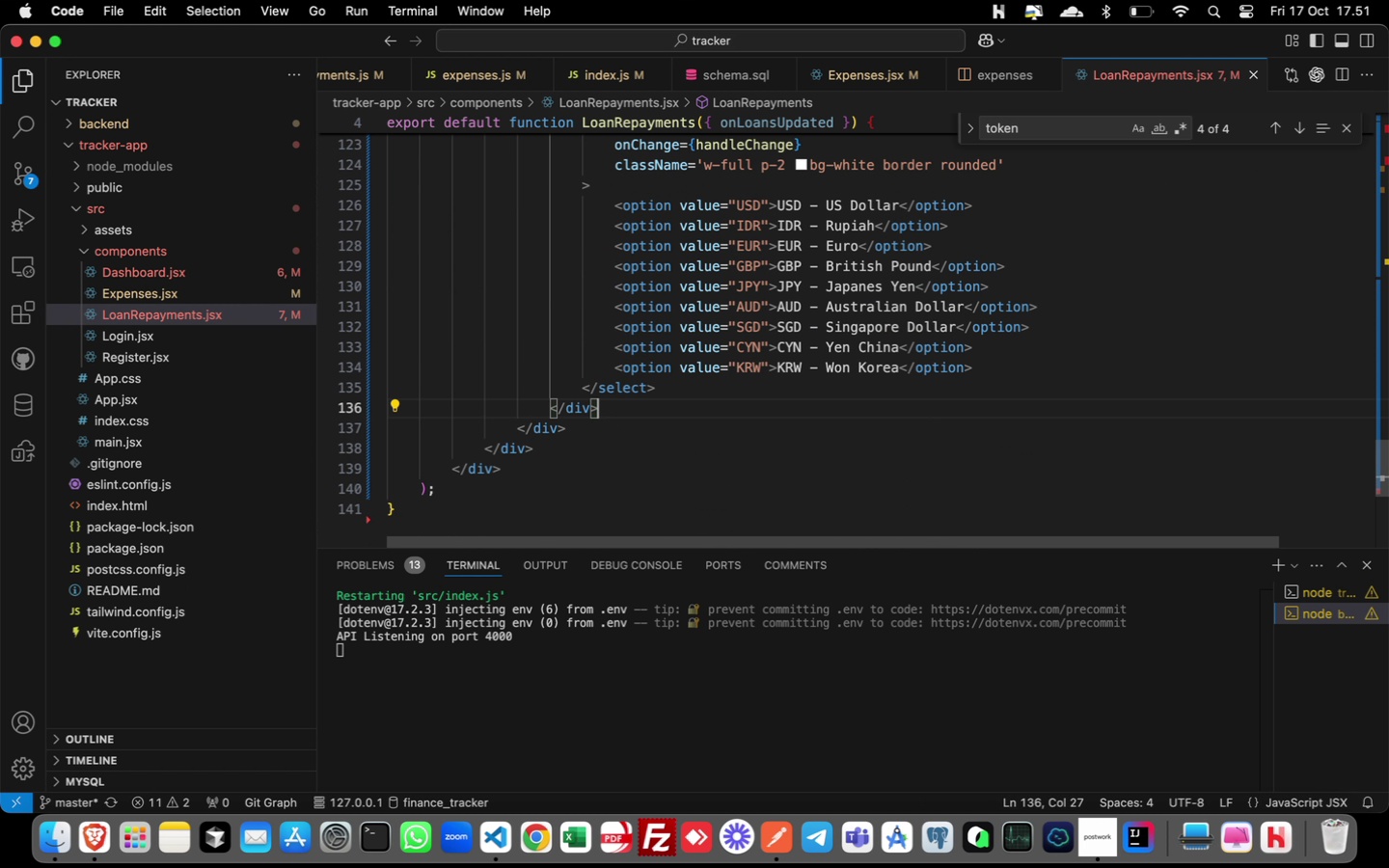 
key(Enter)
 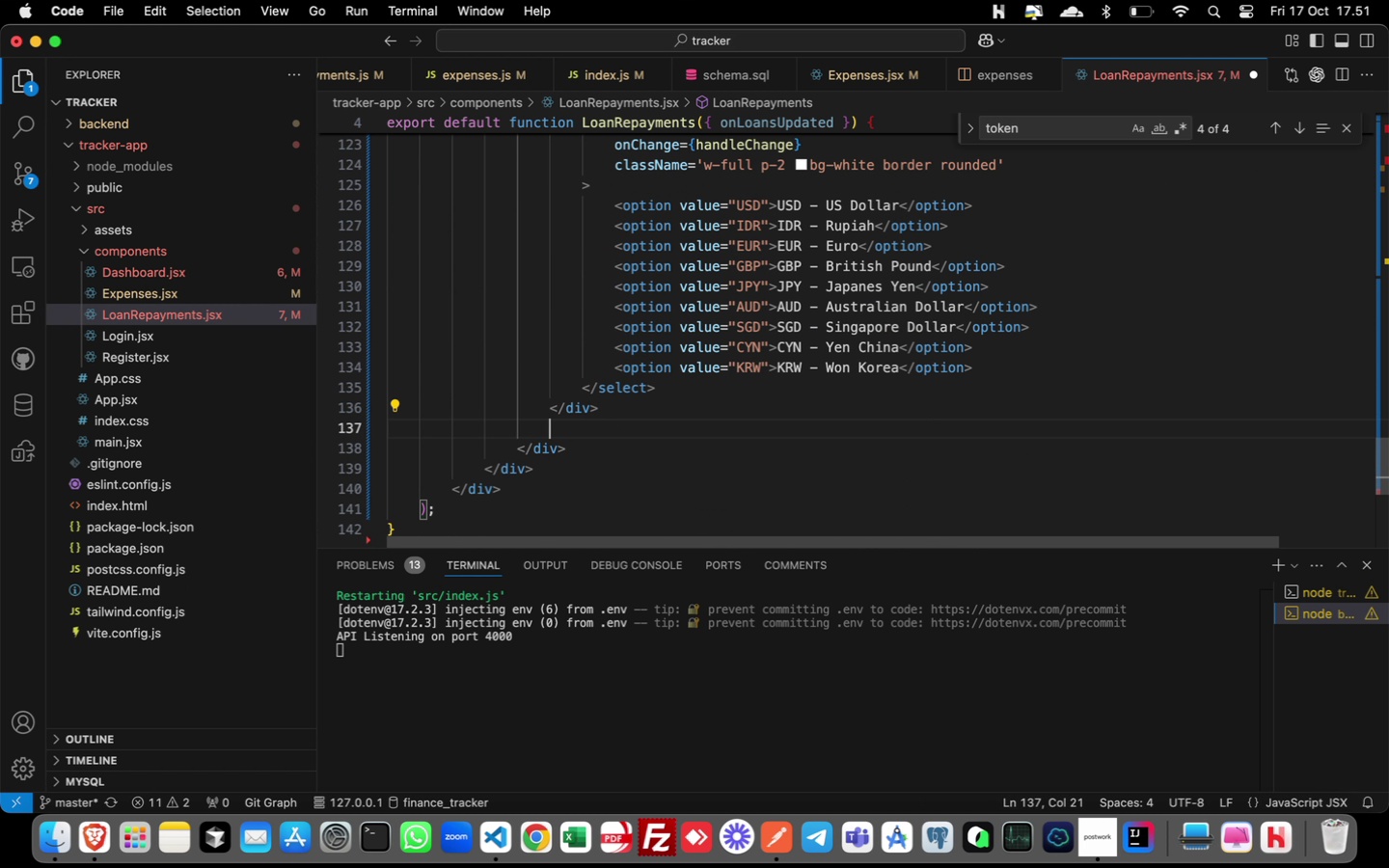 
key(Meta+V)
 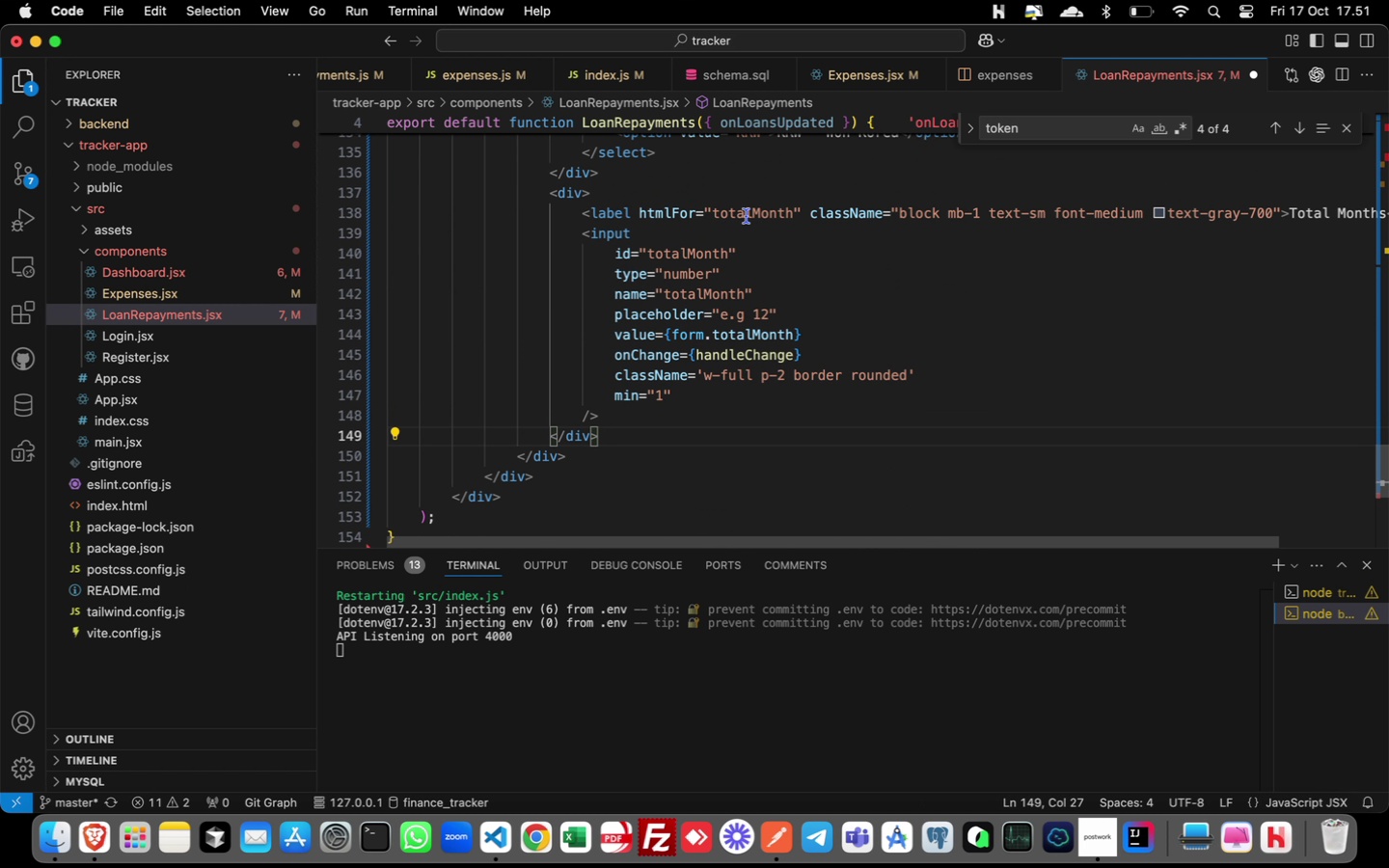 
double_click([747, 216])
 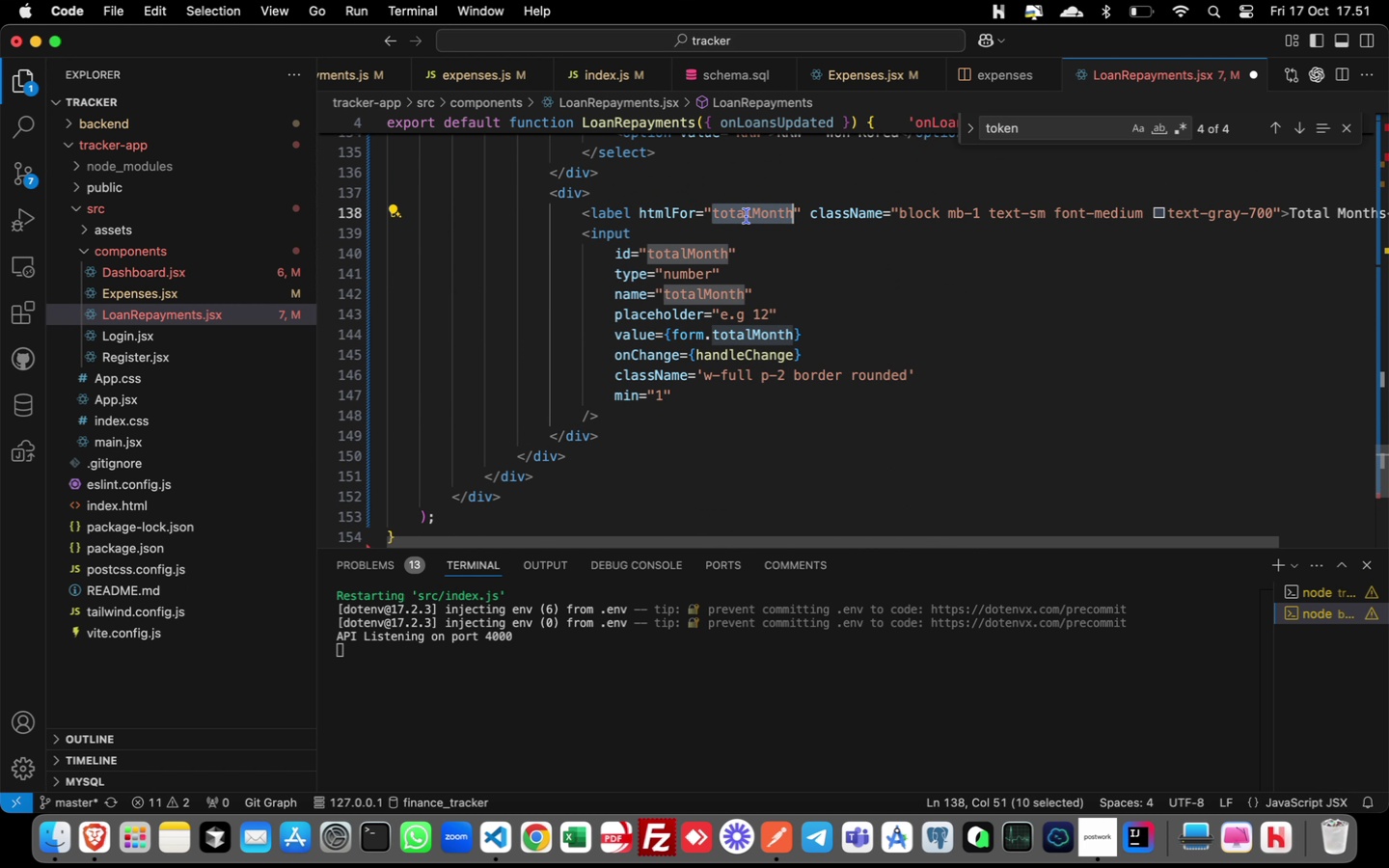 
type(amountPerMonth)
 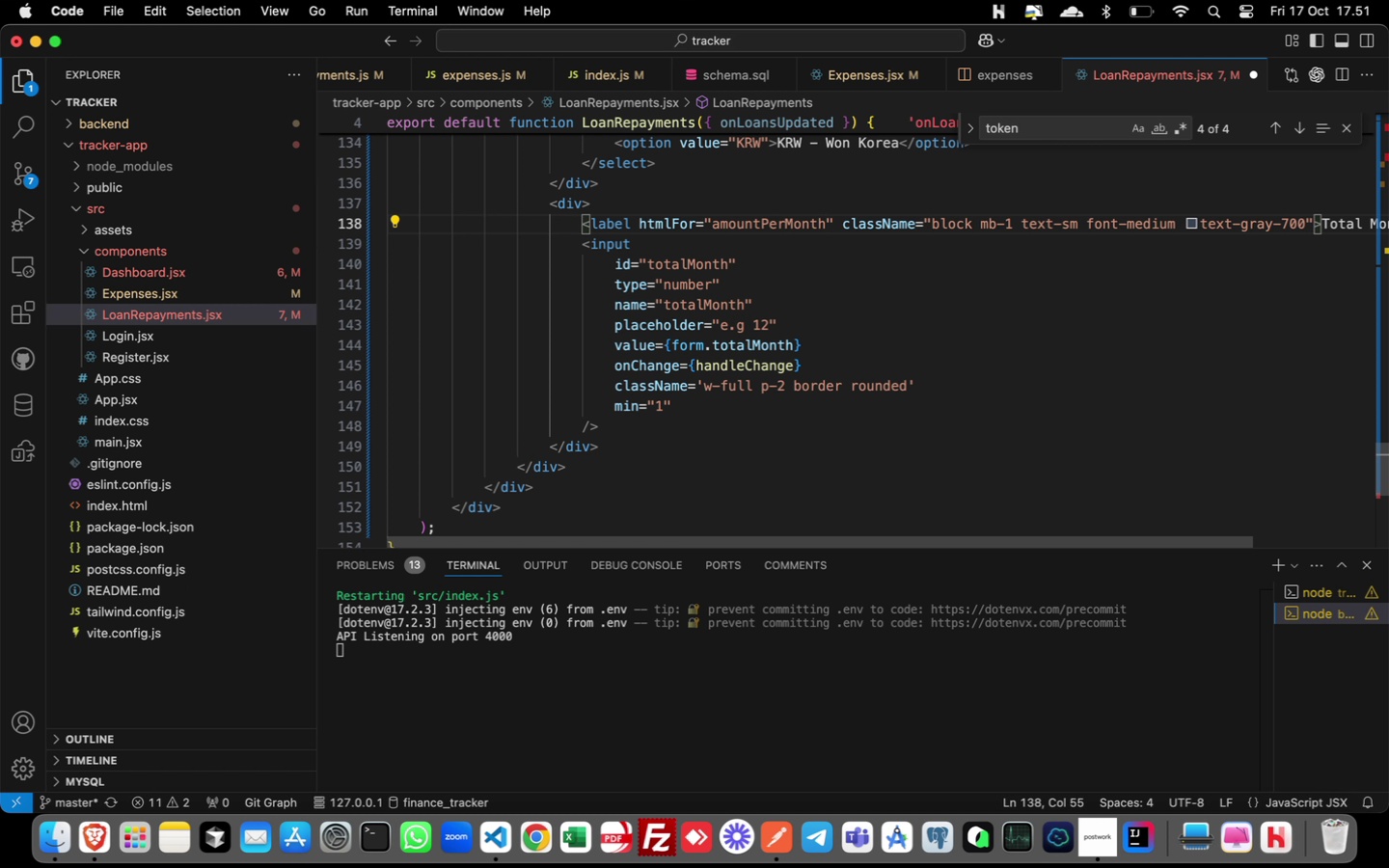 
wait(6.42)
 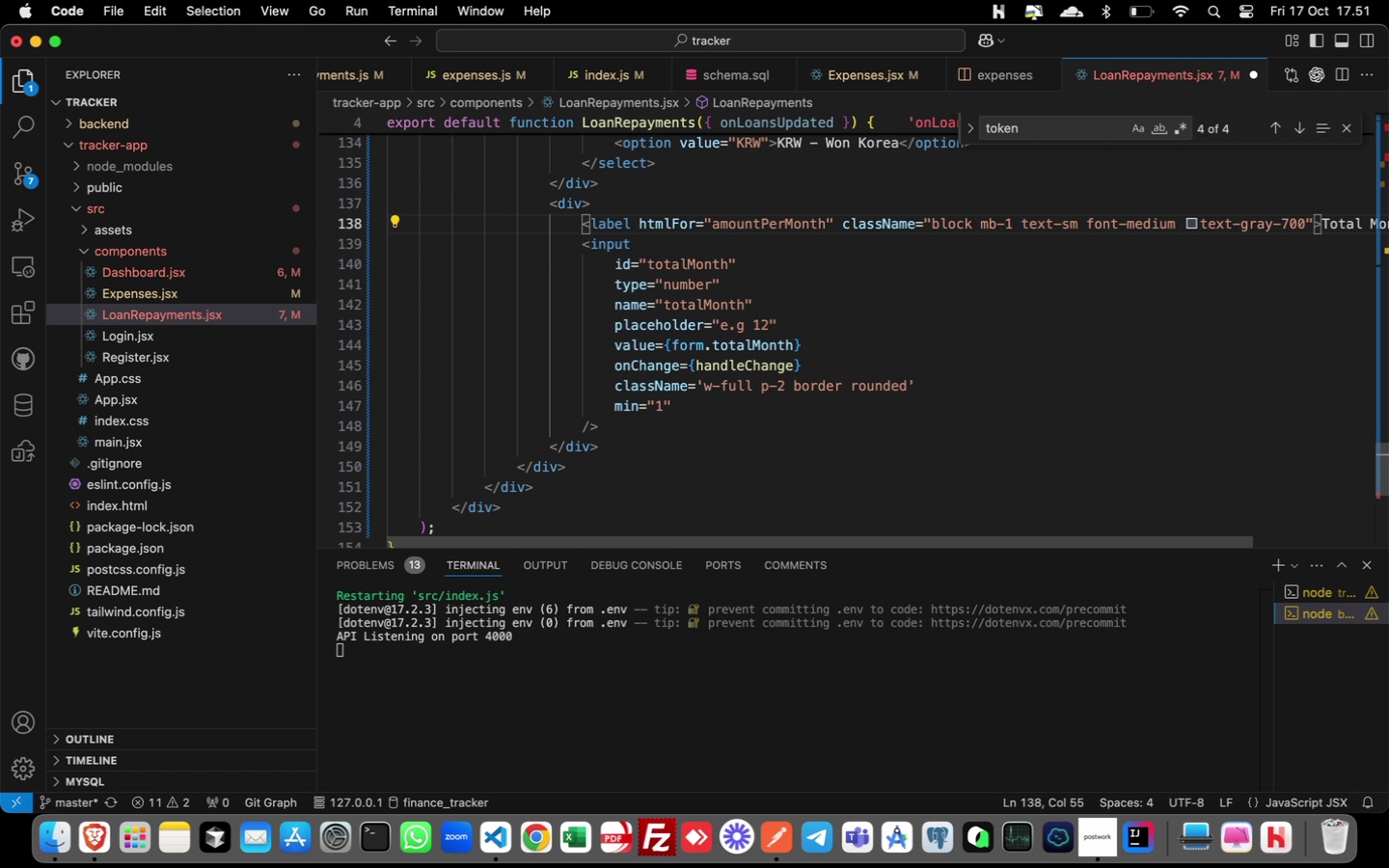 
left_click_drag(start_coordinate=[962, 541], to_coordinate=[1266, 583])
 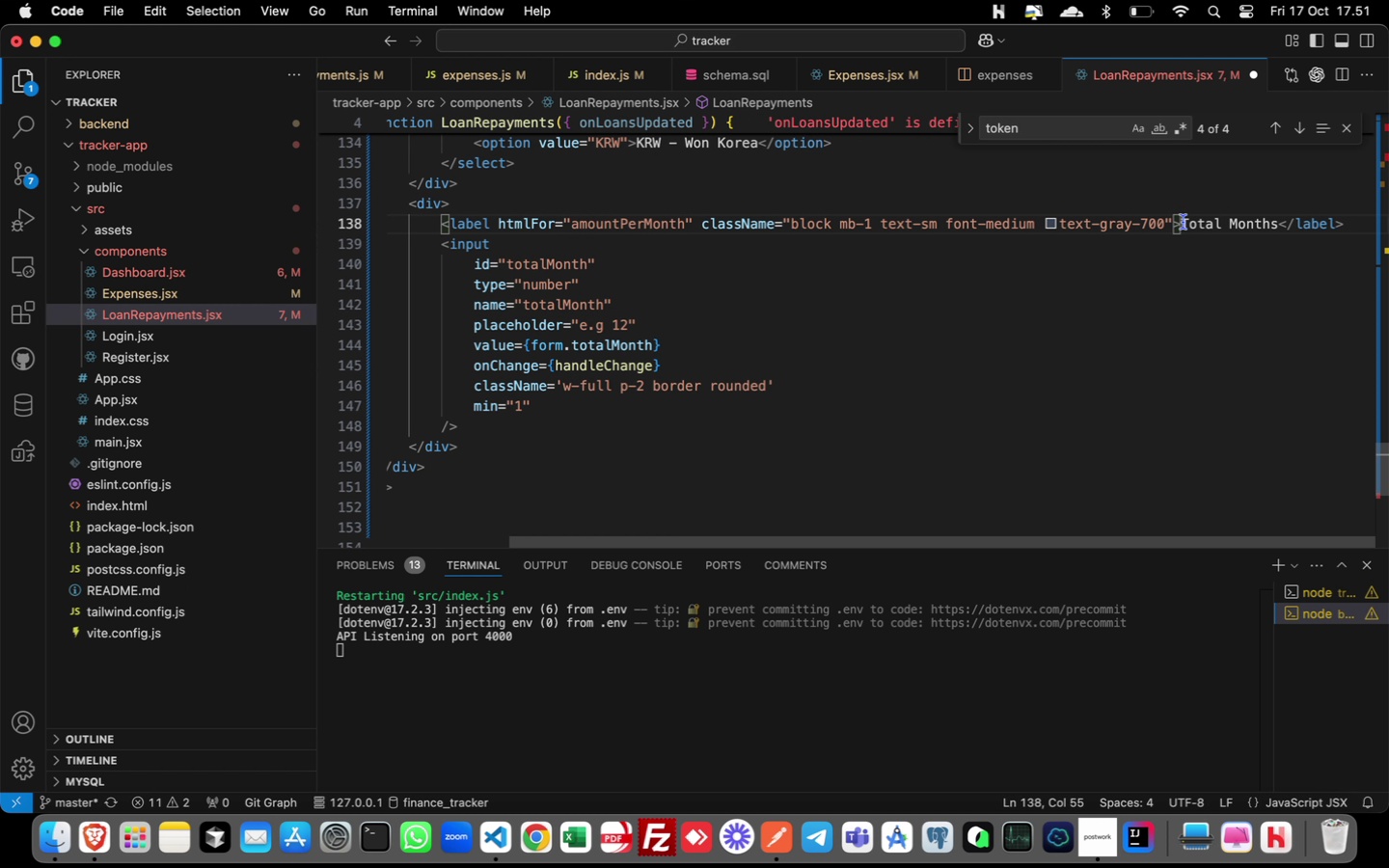 
left_click_drag(start_coordinate=[1183, 222], to_coordinate=[1278, 225])
 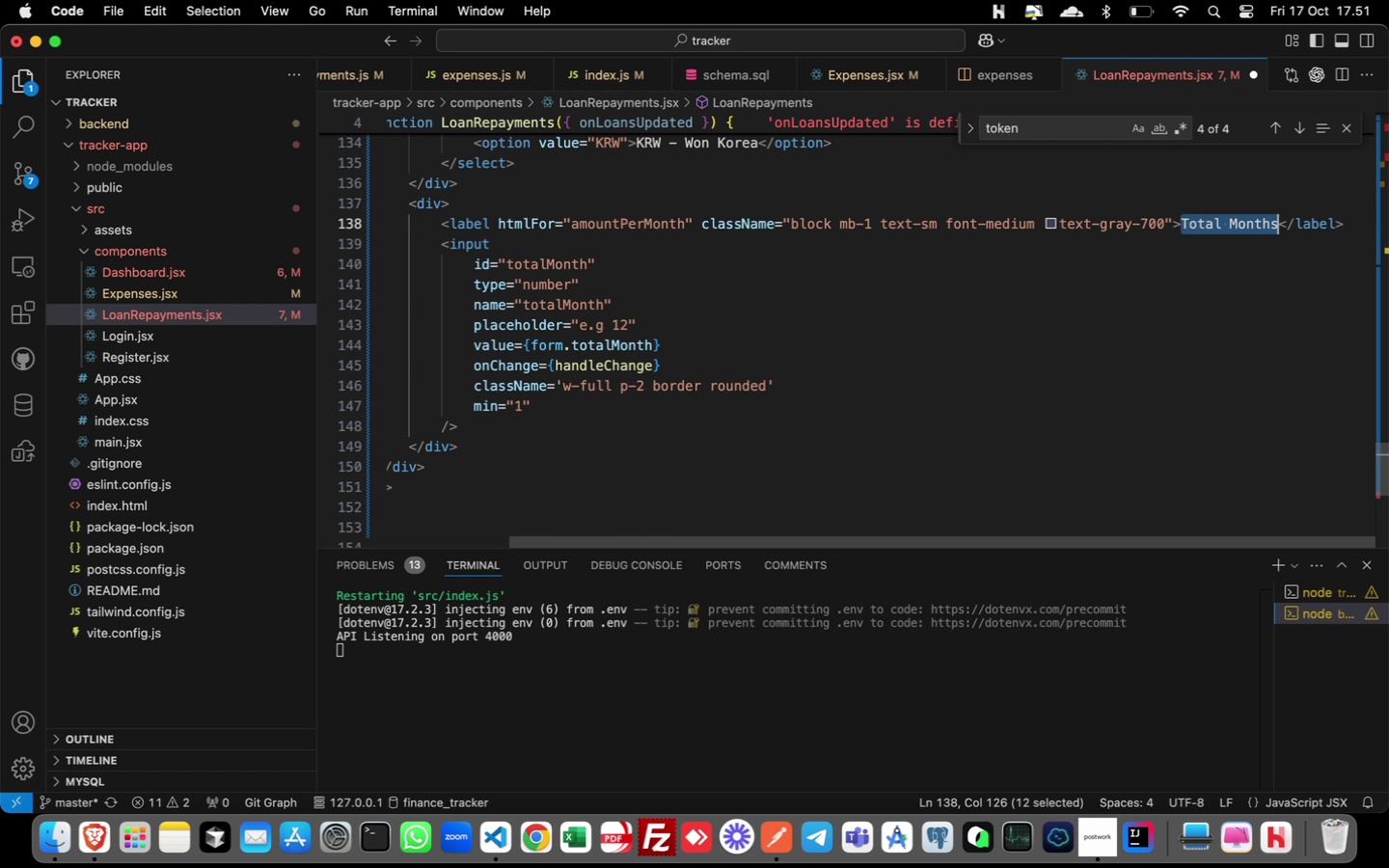 
hold_key(key=A, duration=0.33)
 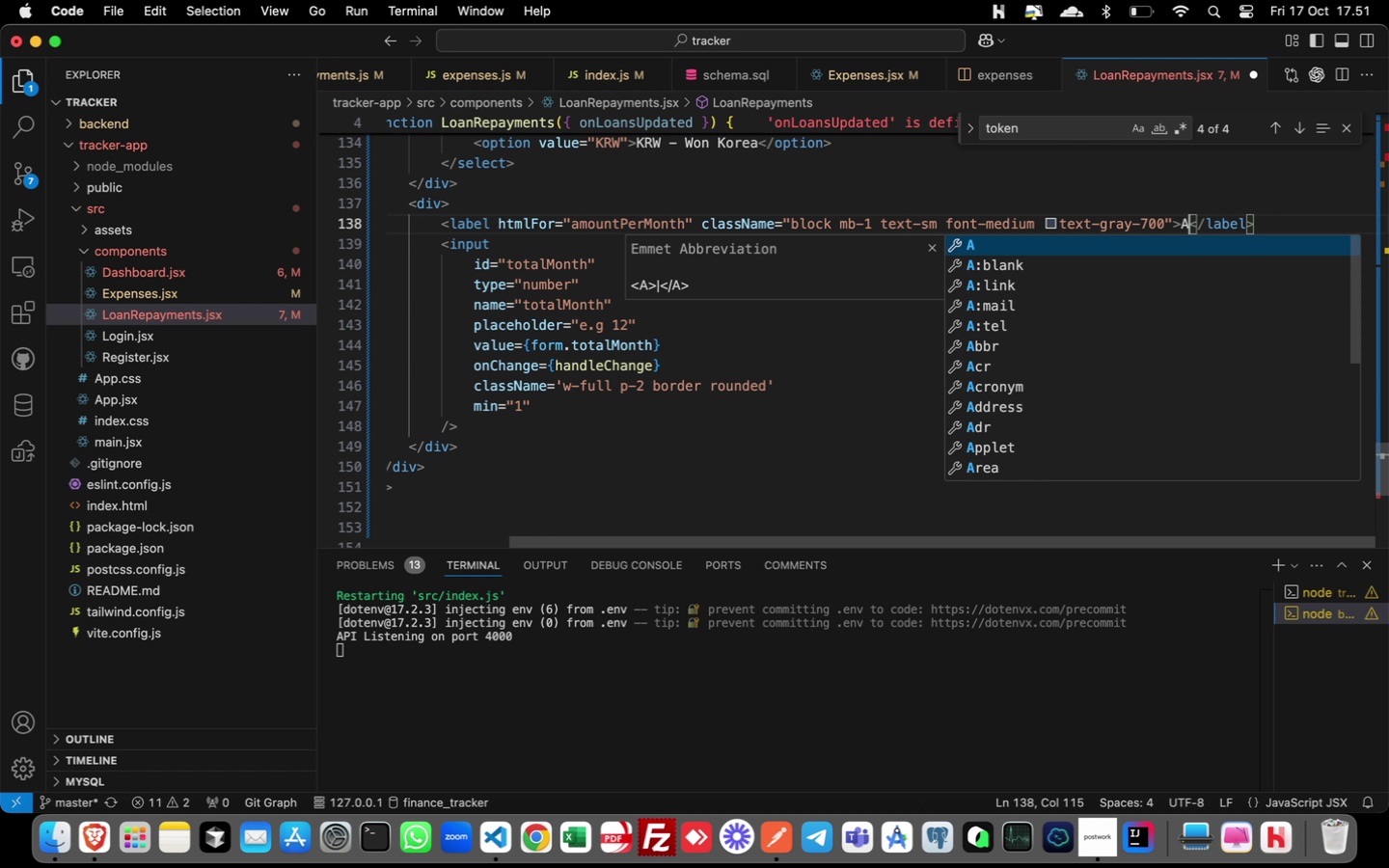 
type(mount / Month)
 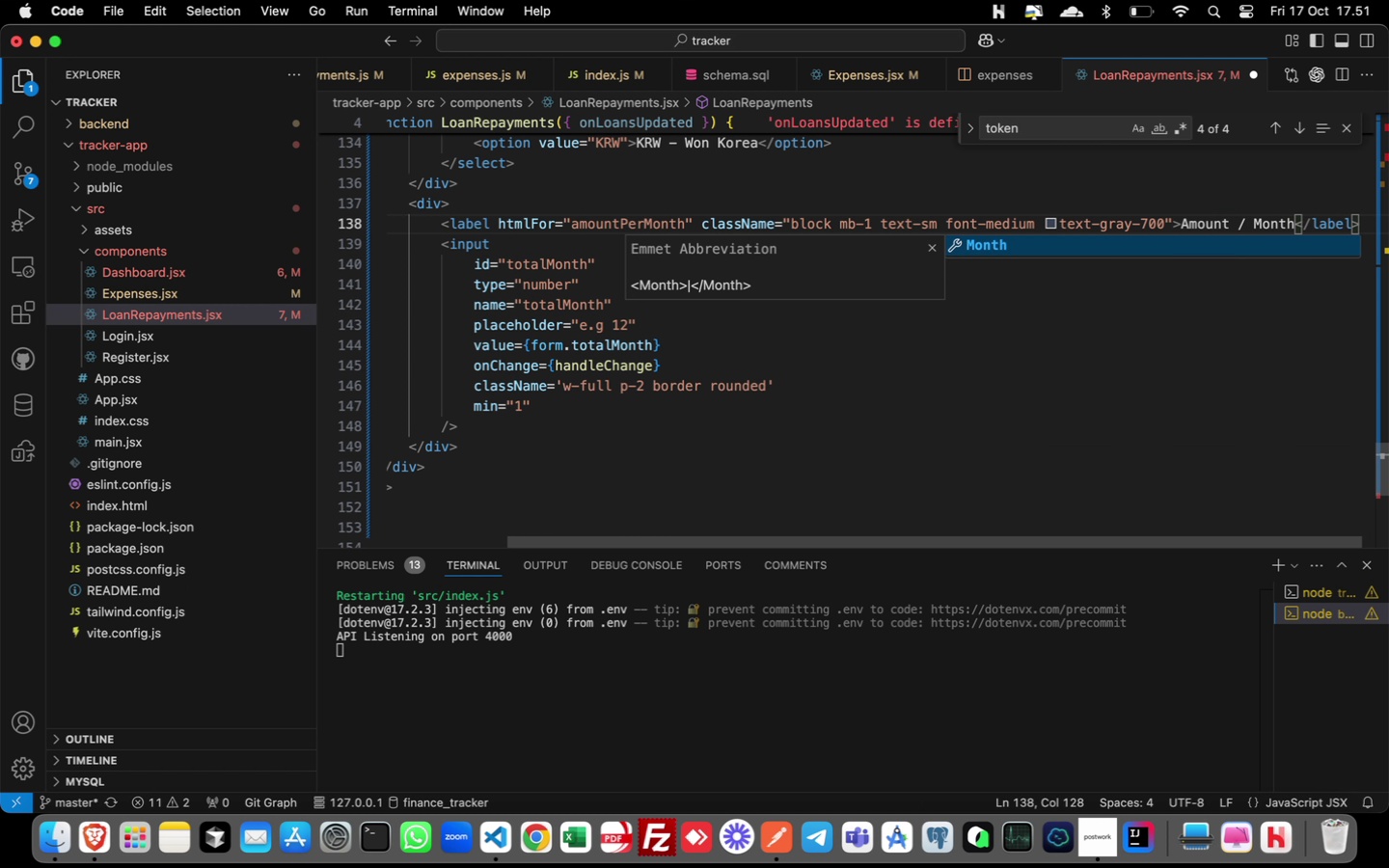 
double_click([543, 263])
 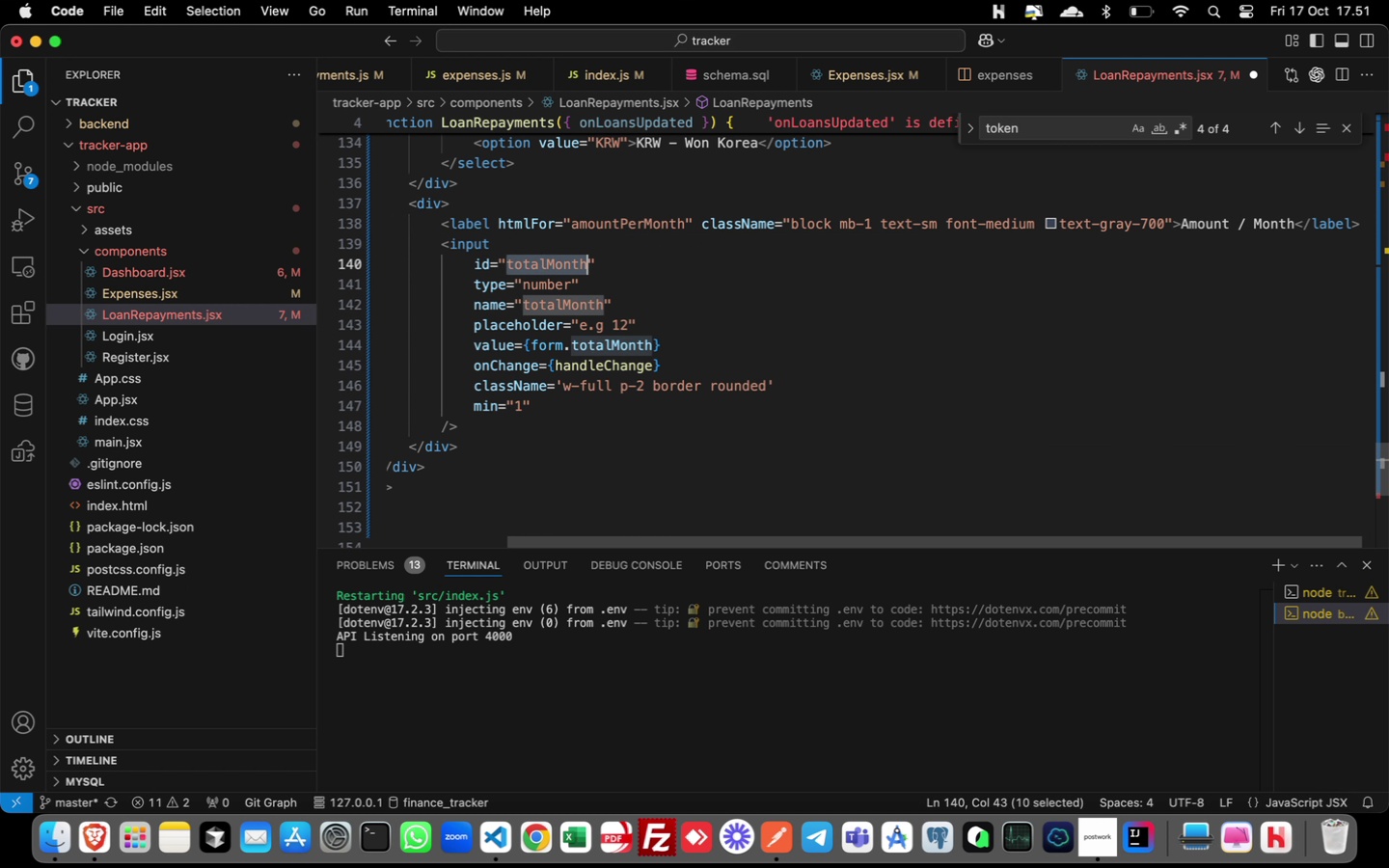 
type(amountPerMonth)
 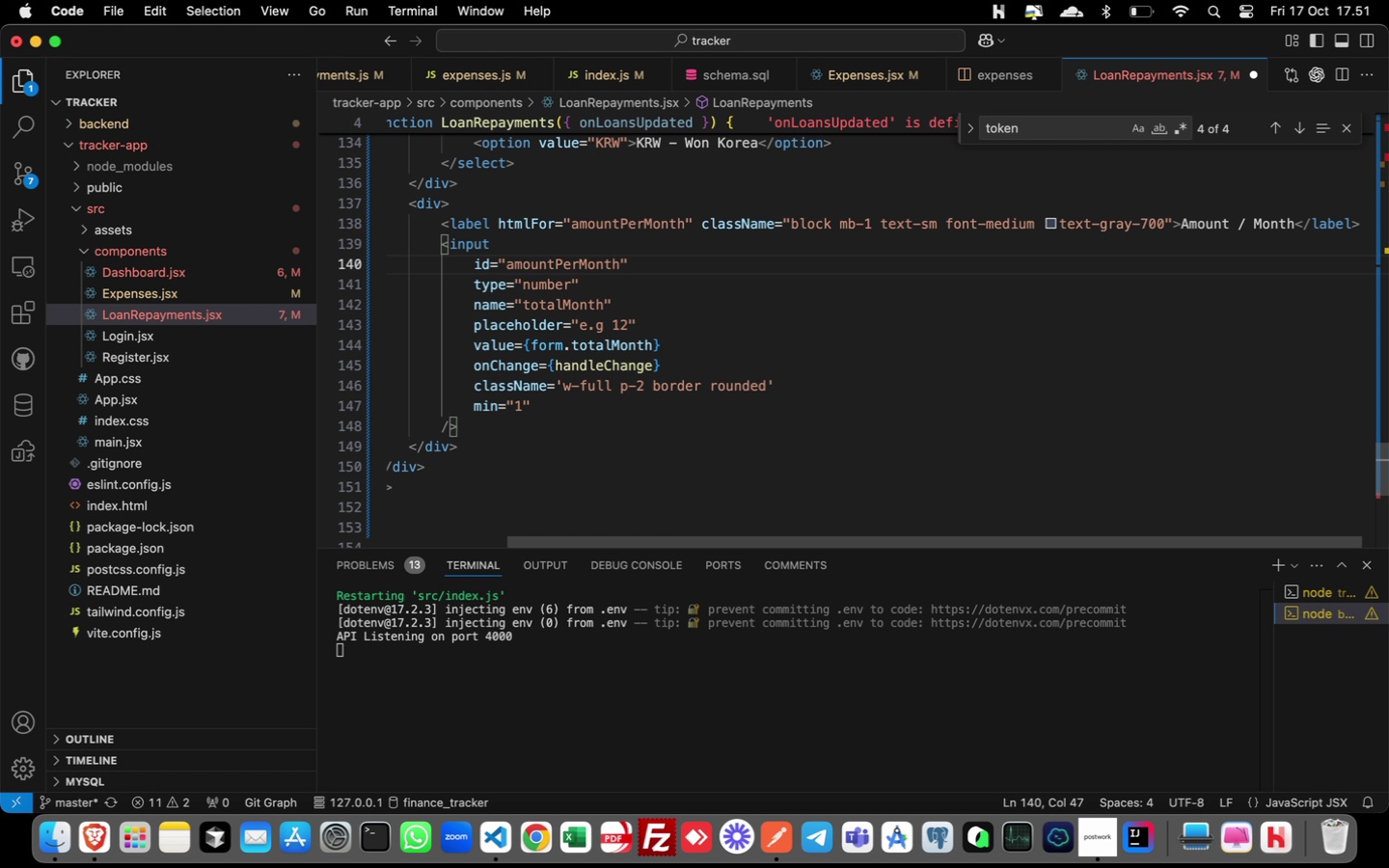 
double_click([564, 310])
 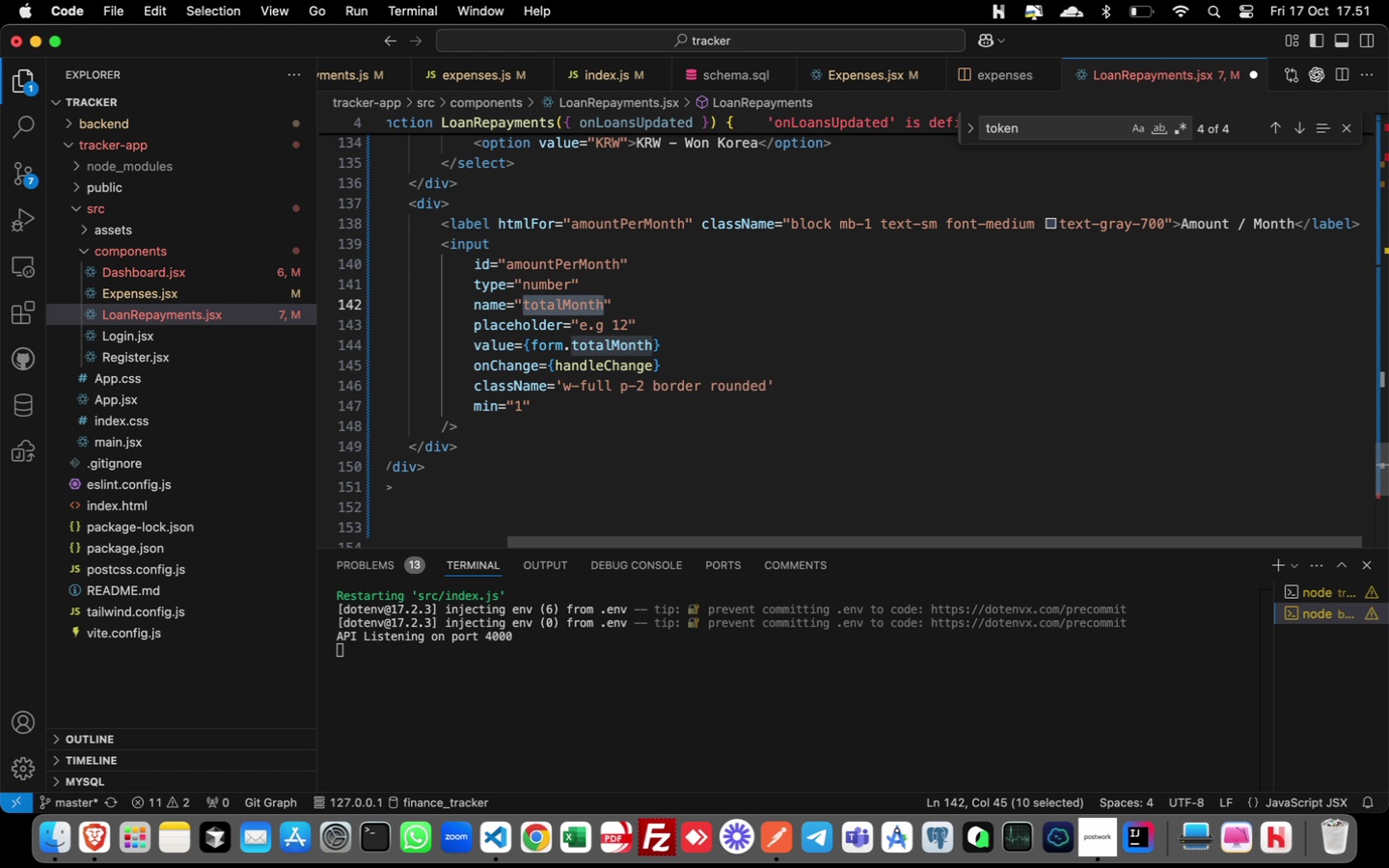 
type(amountPerMonth)
 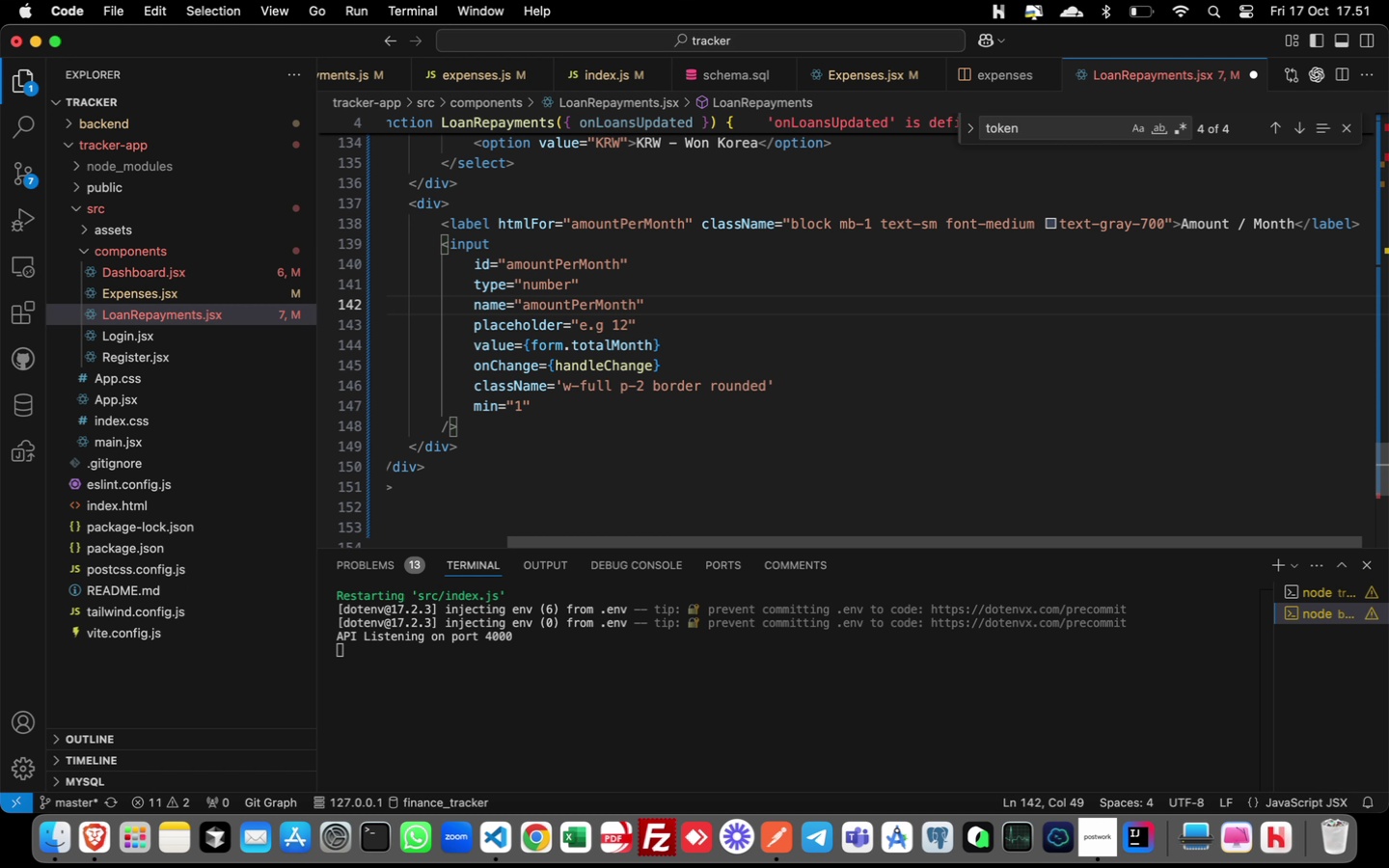 
wait(5.4)
 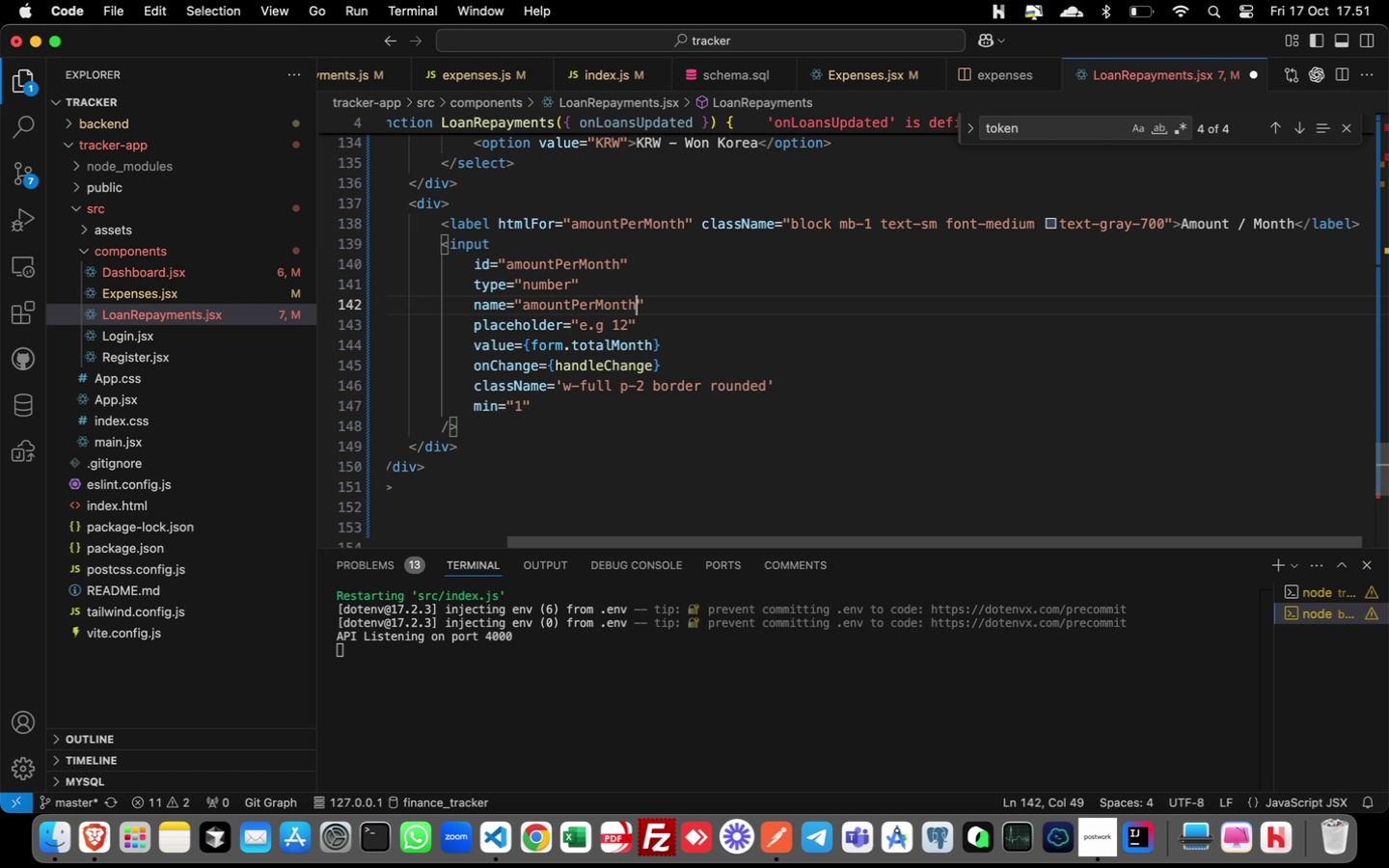 
left_click_drag(start_coordinate=[613, 329], to_coordinate=[626, 329])
 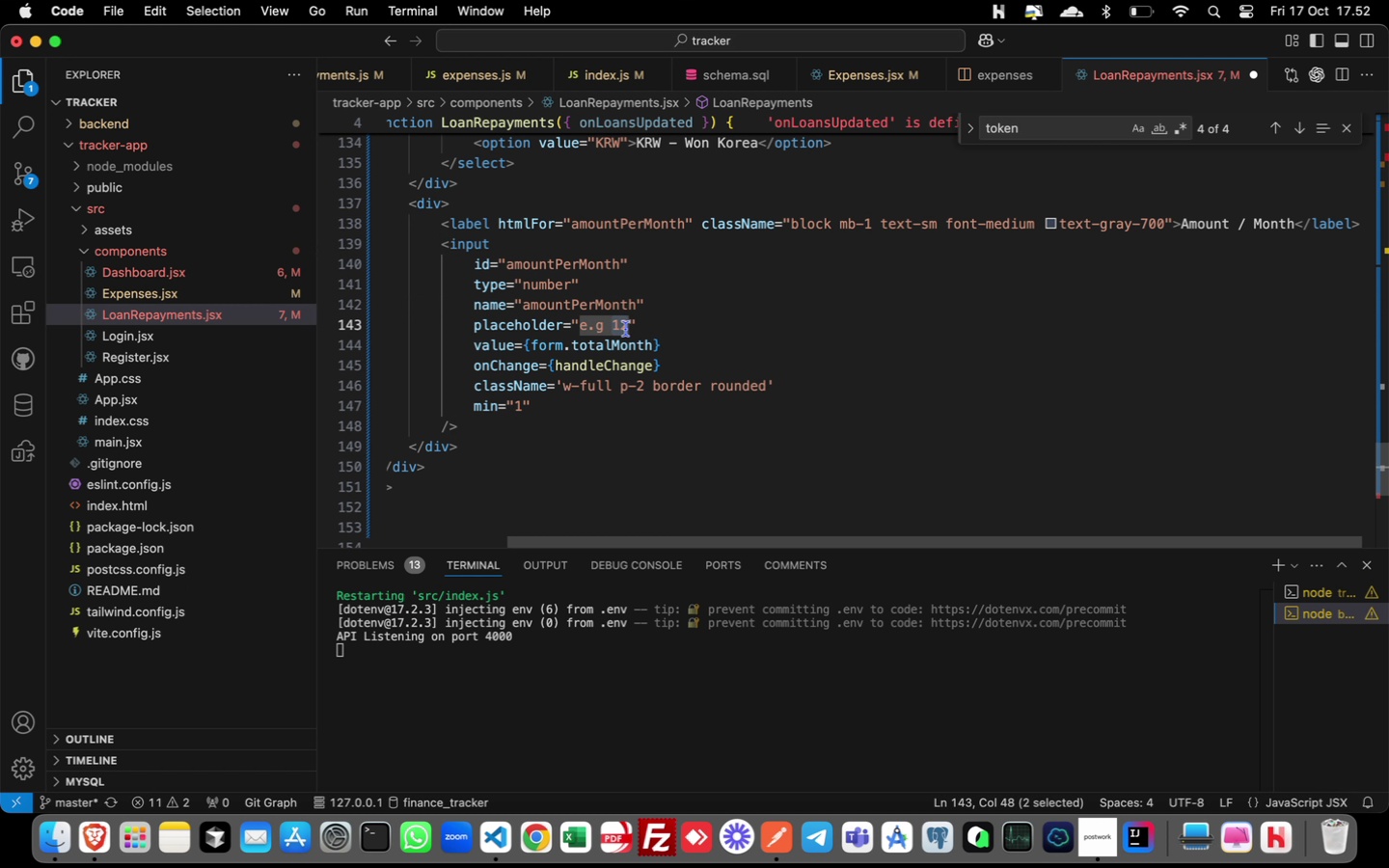 
type(250.00)
 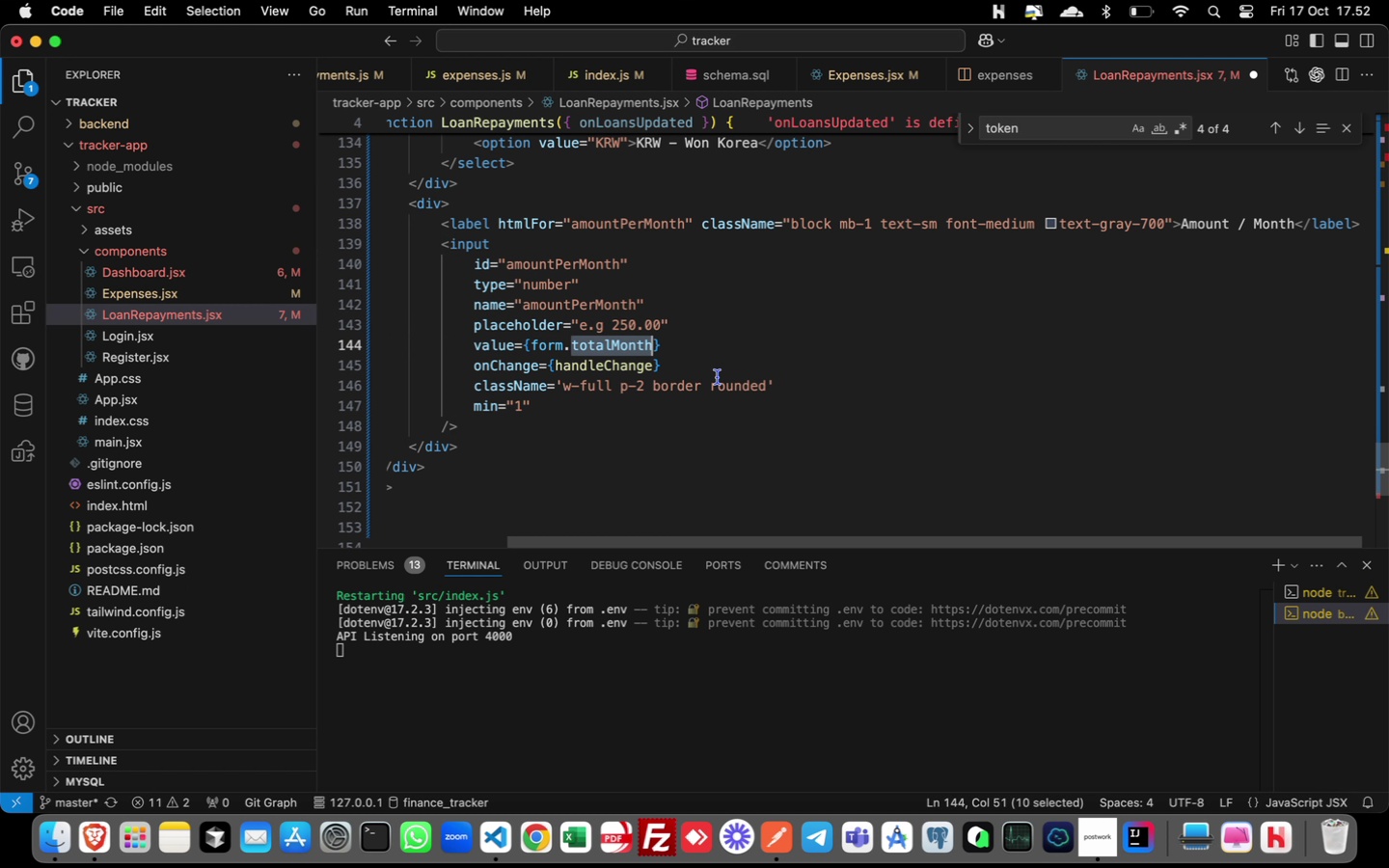 
type(amountPerMonth)
 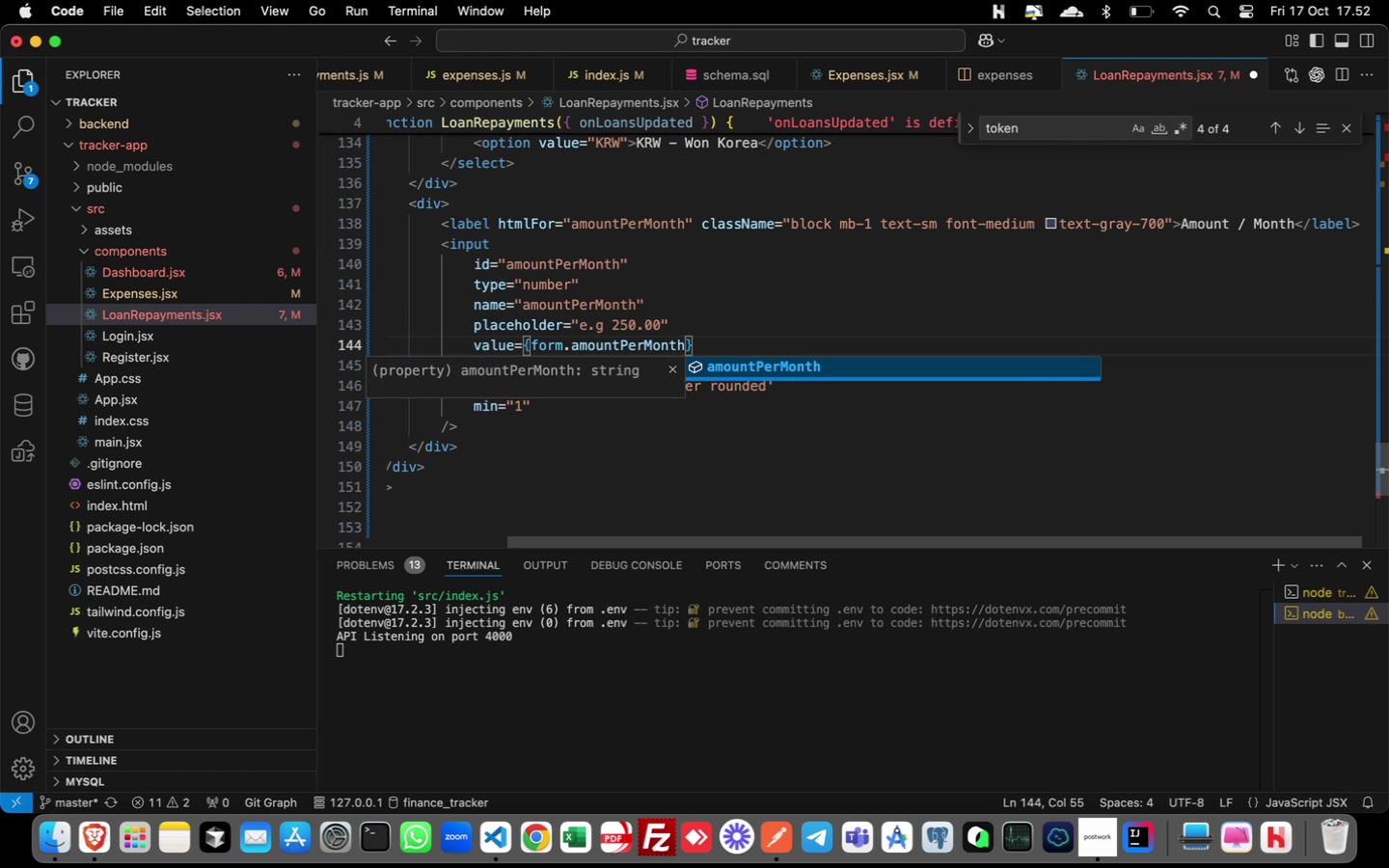 
left_click([764, 325])
 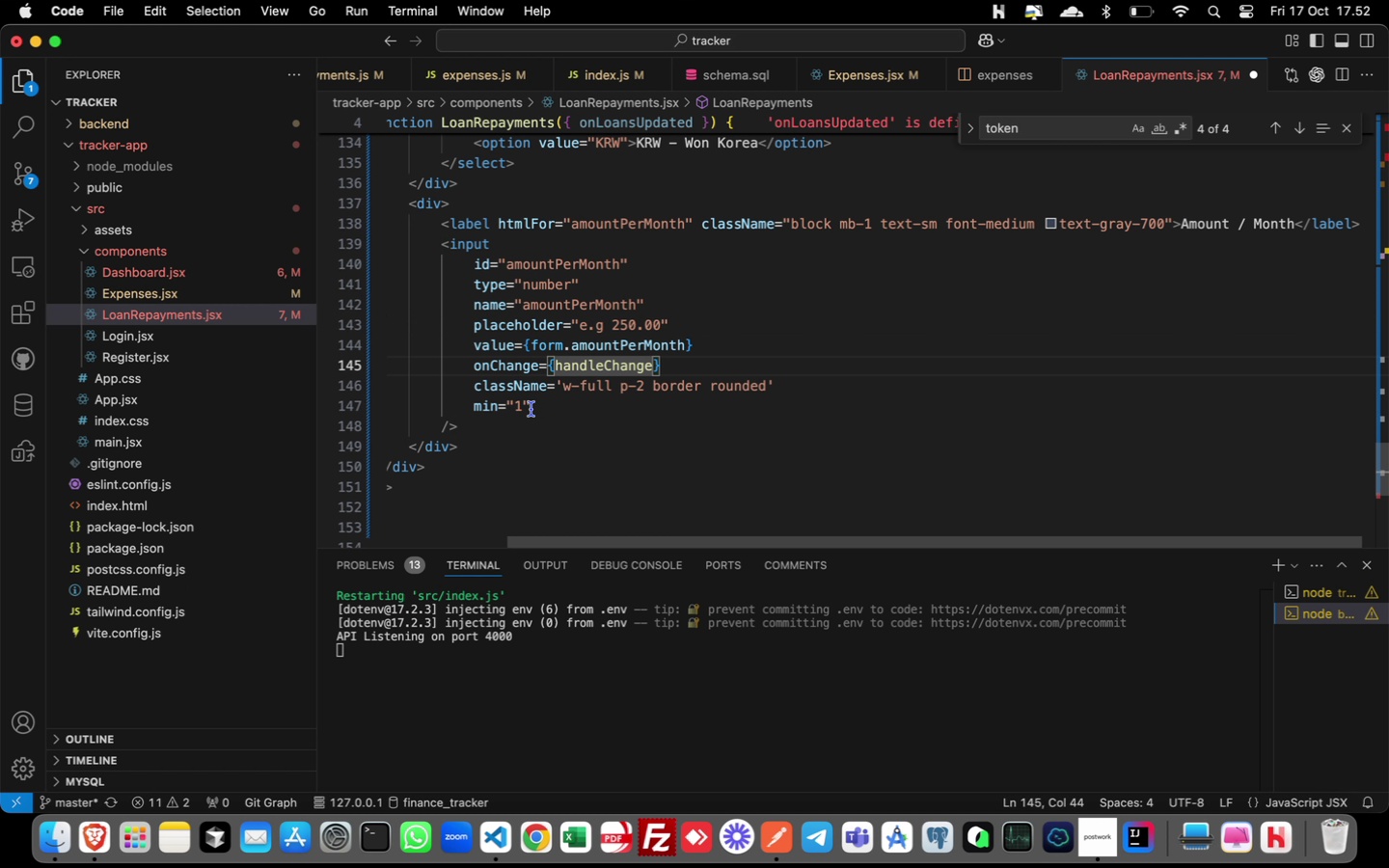 
wait(7.87)
 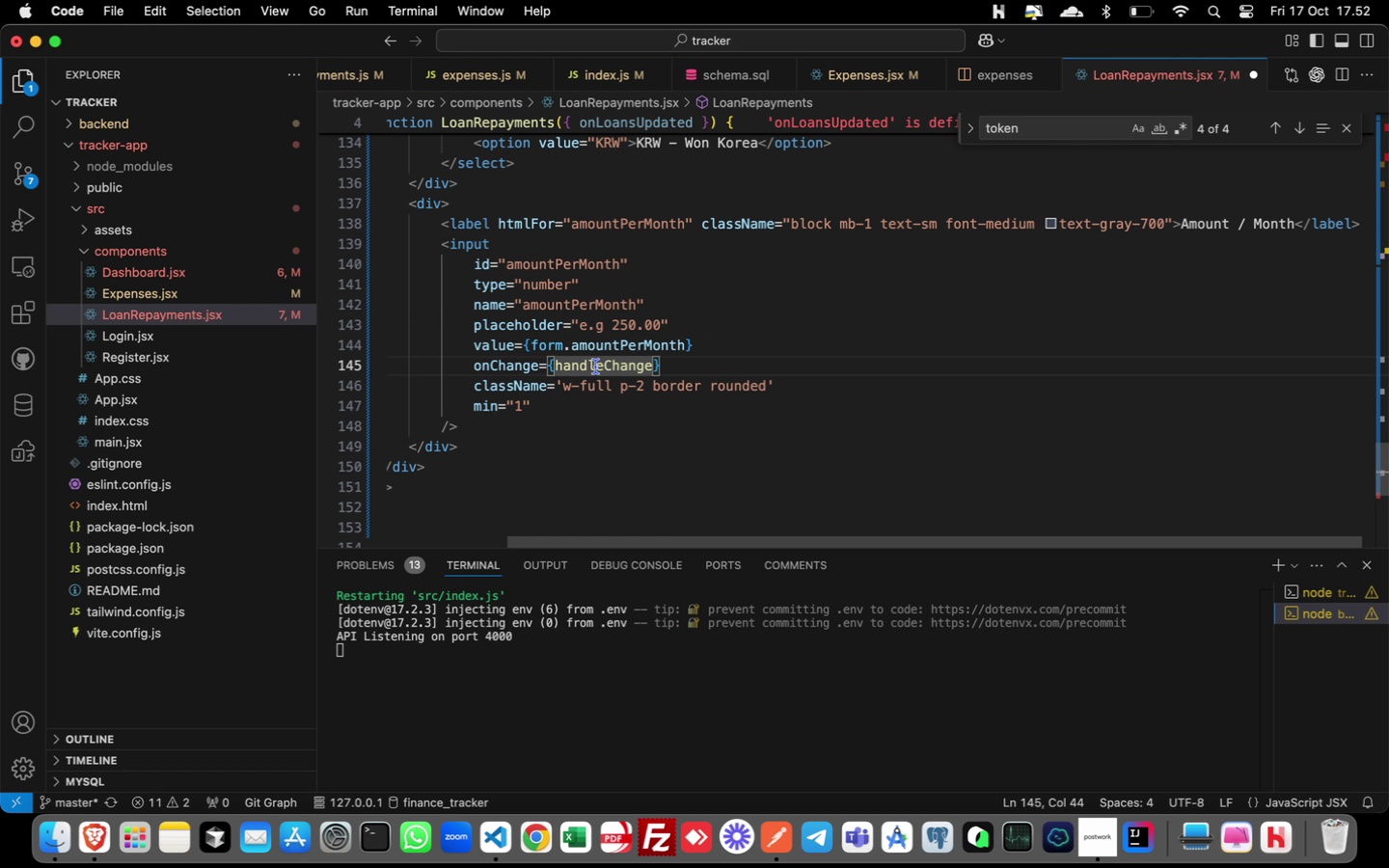 
left_click_drag(start_coordinate=[518, 403], to_coordinate=[523, 405])
 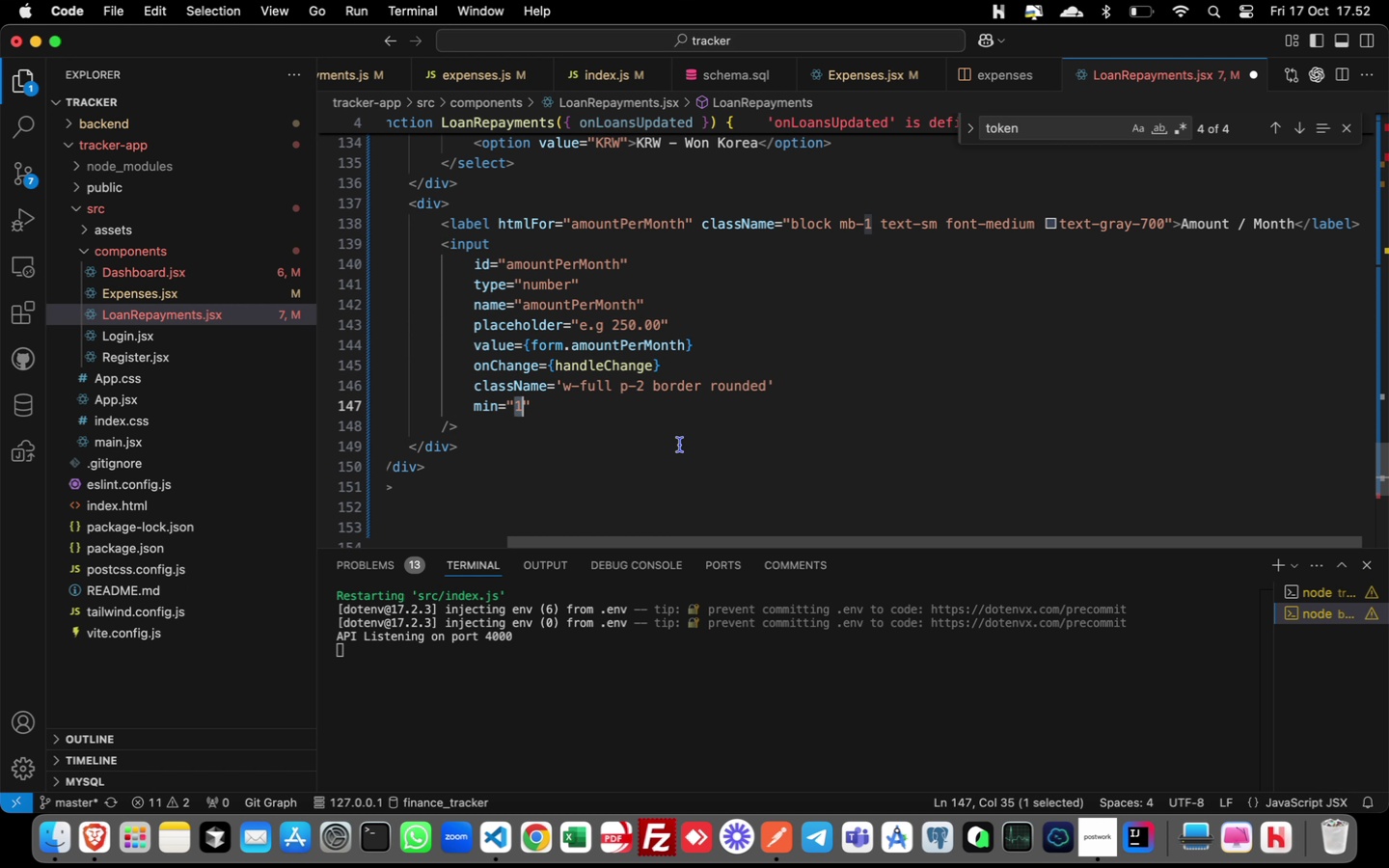 
key(0)
 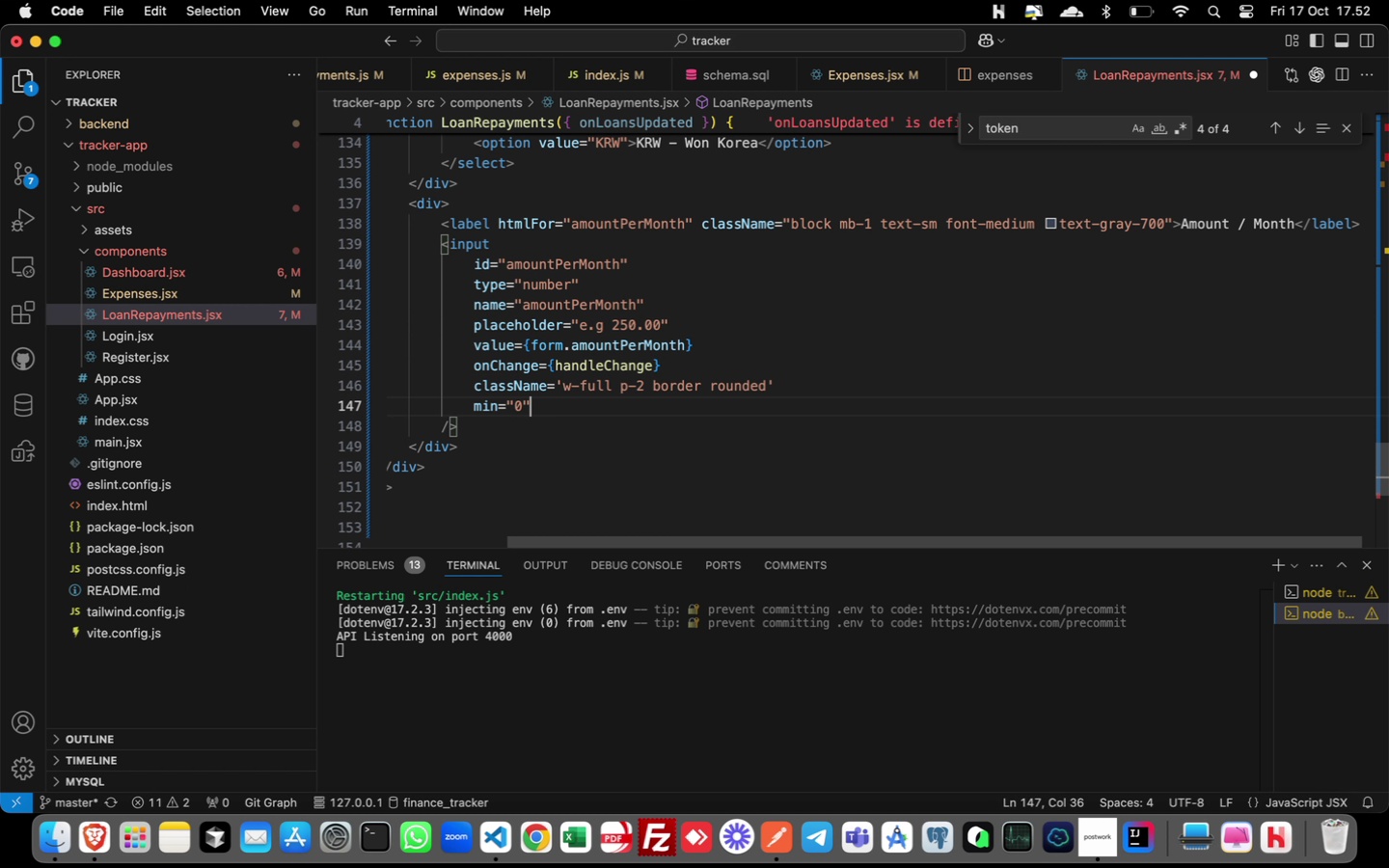 
key(ArrowRight)
 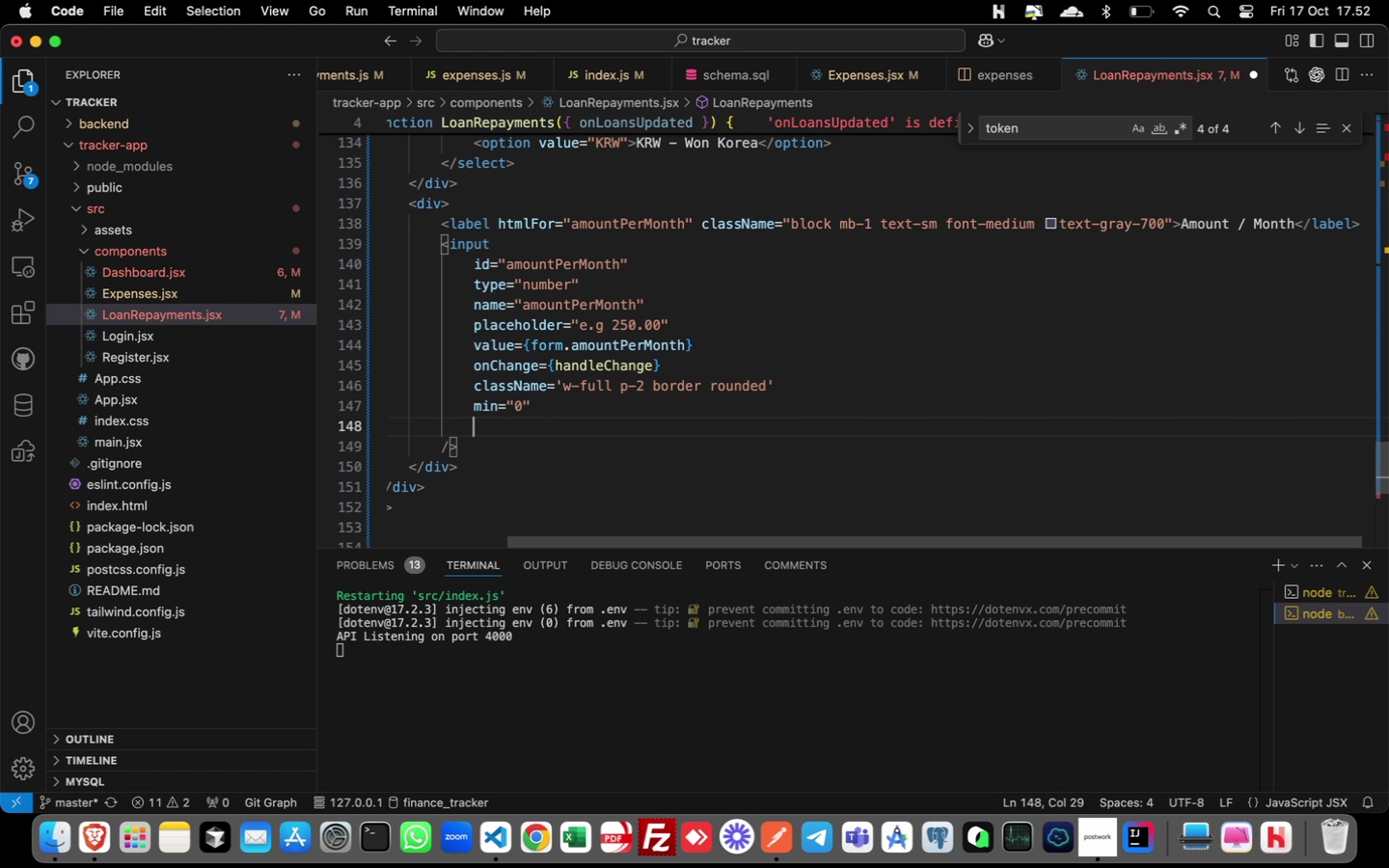 
key(Enter)
 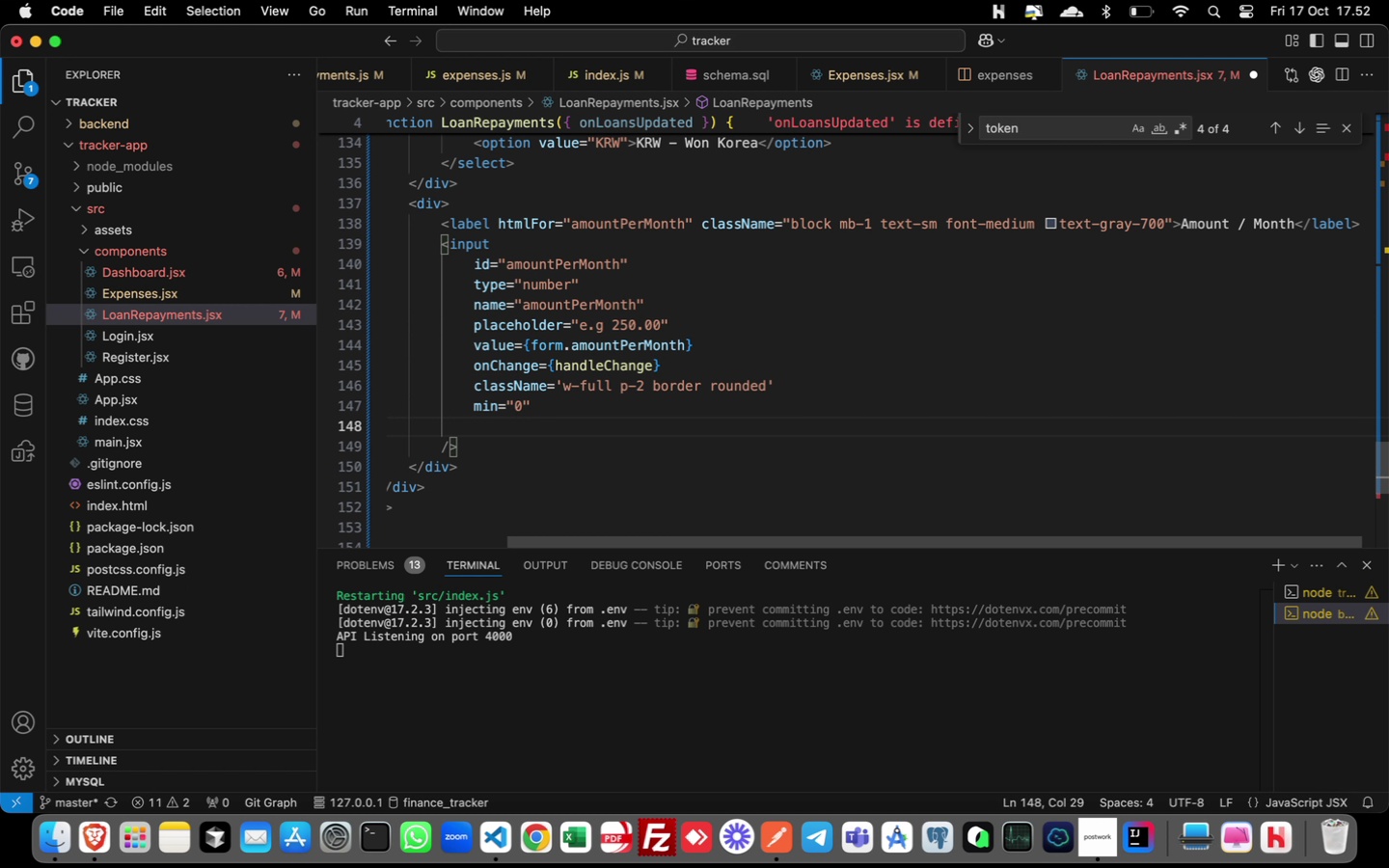 
type(step)
 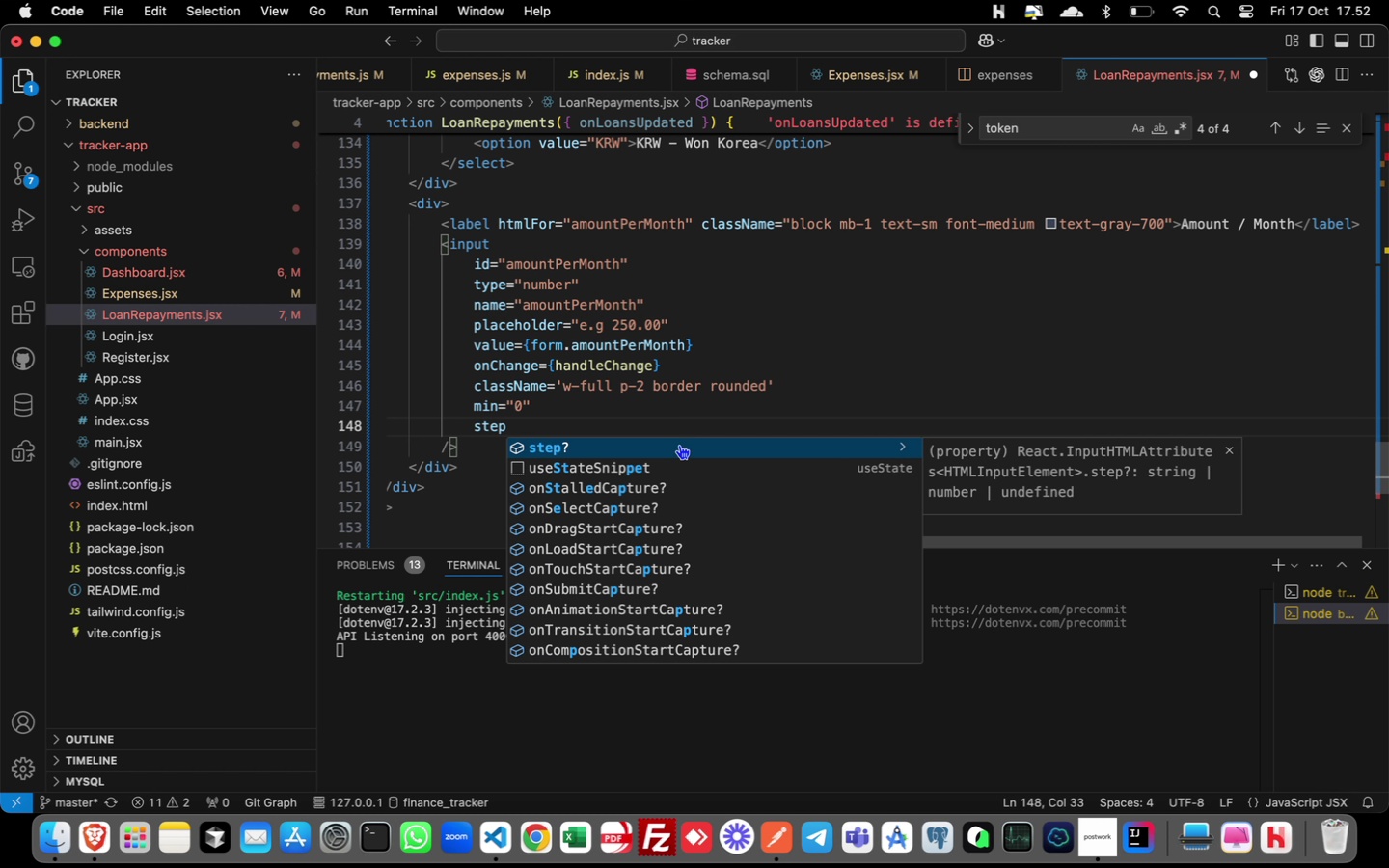 
hold_key(key=Enter, duration=0.43)
 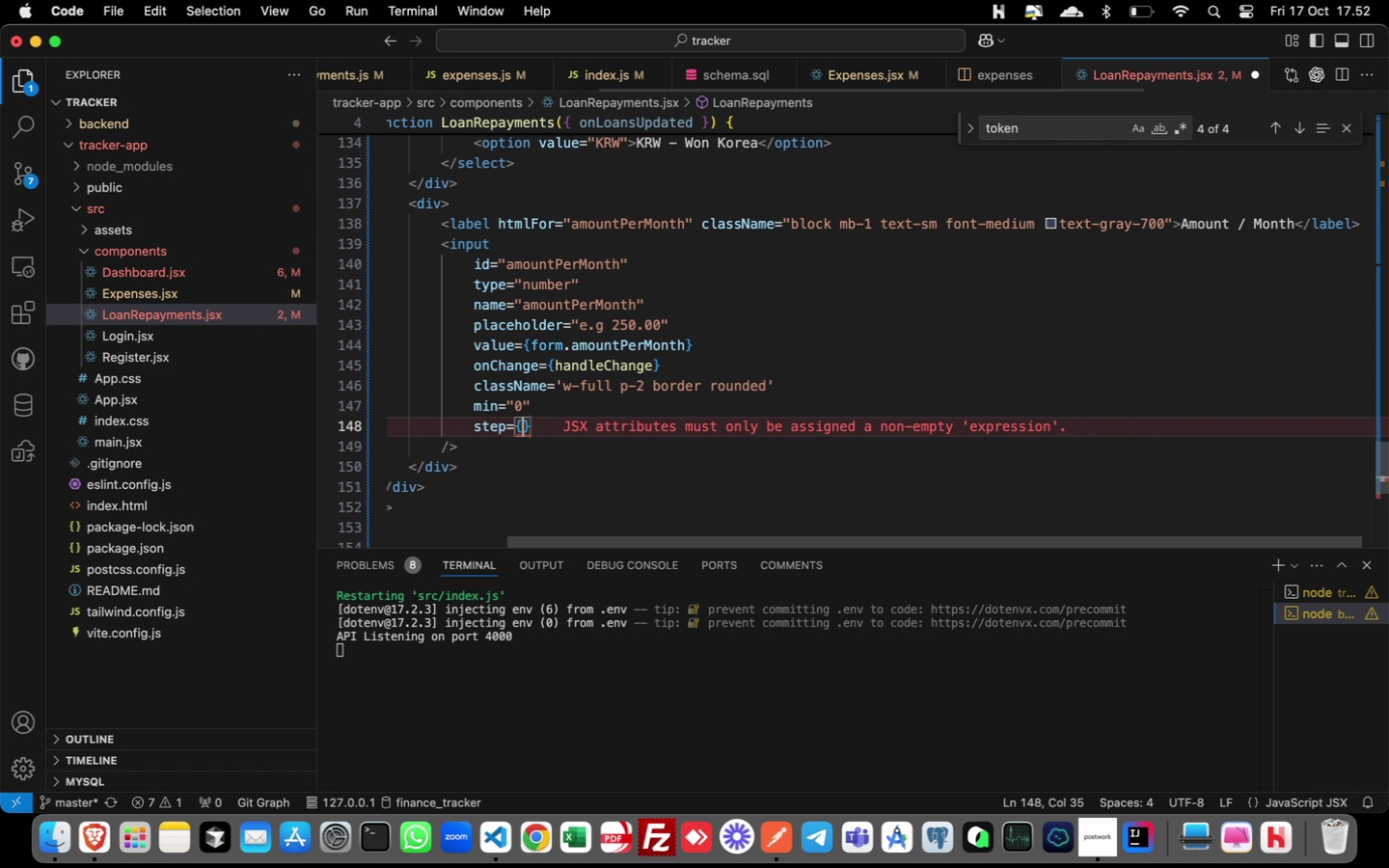 
key(ArrowLeft)
 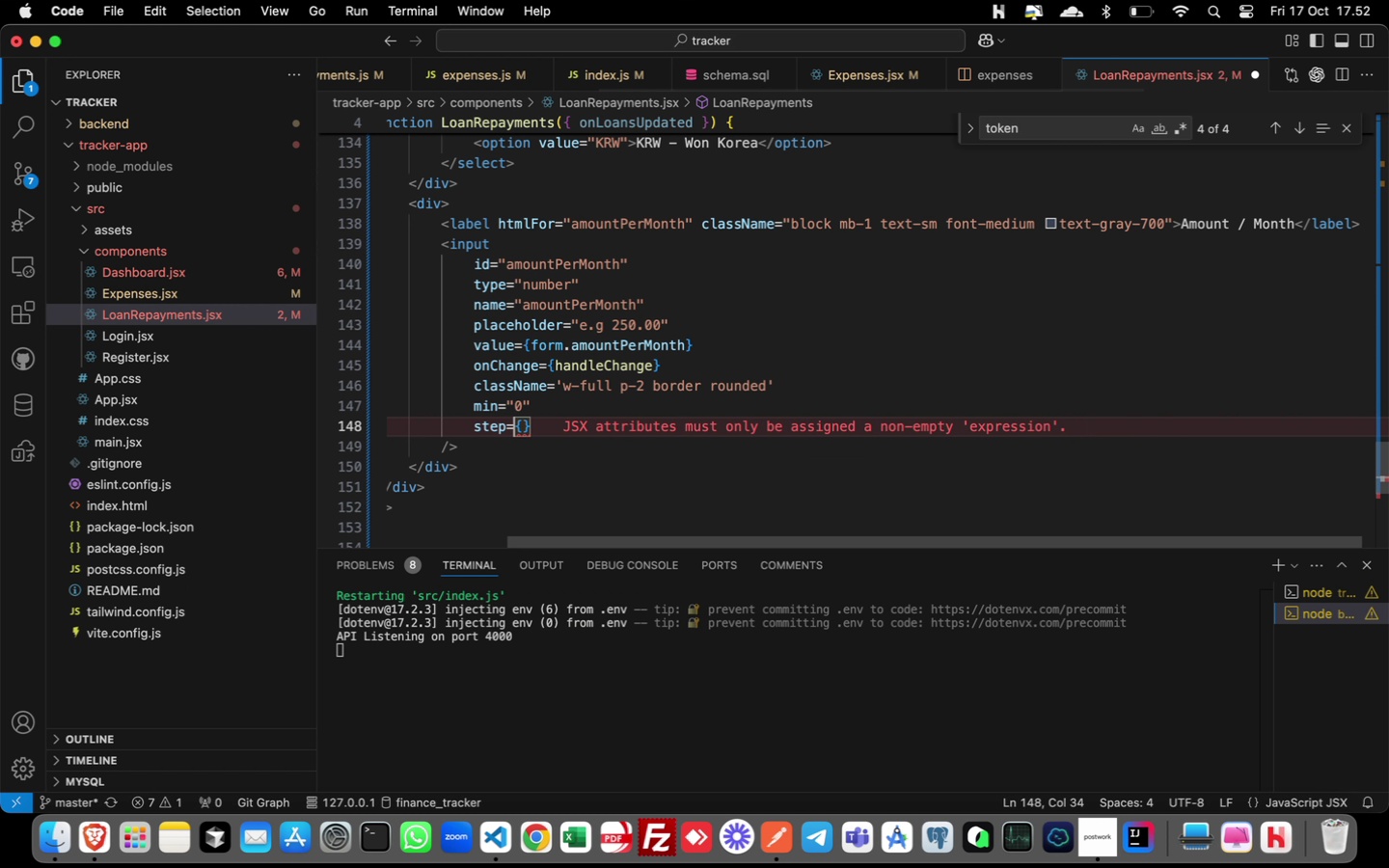 
key(Shift+ArrowRight)
 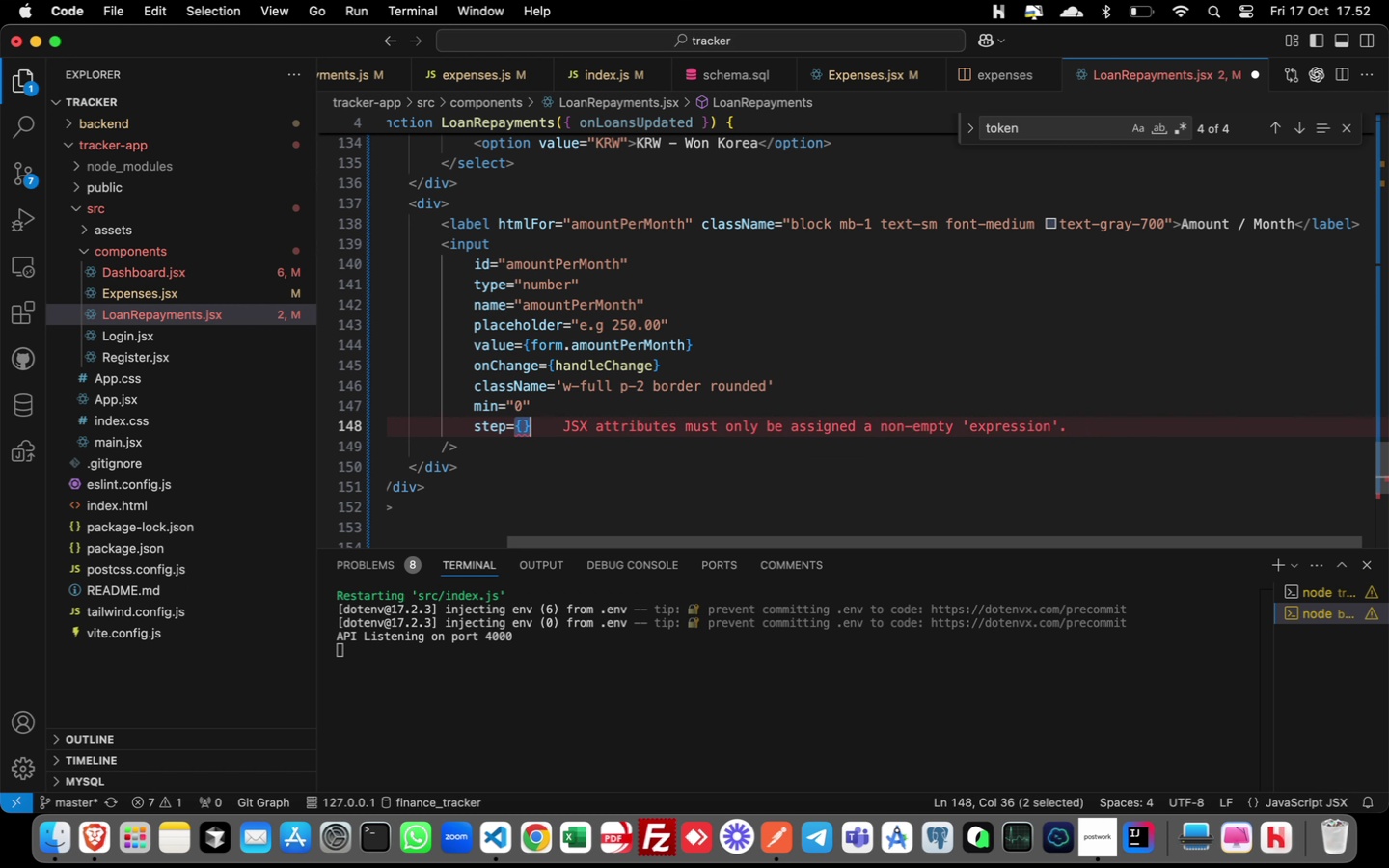 
key(Shift+ArrowRight)
 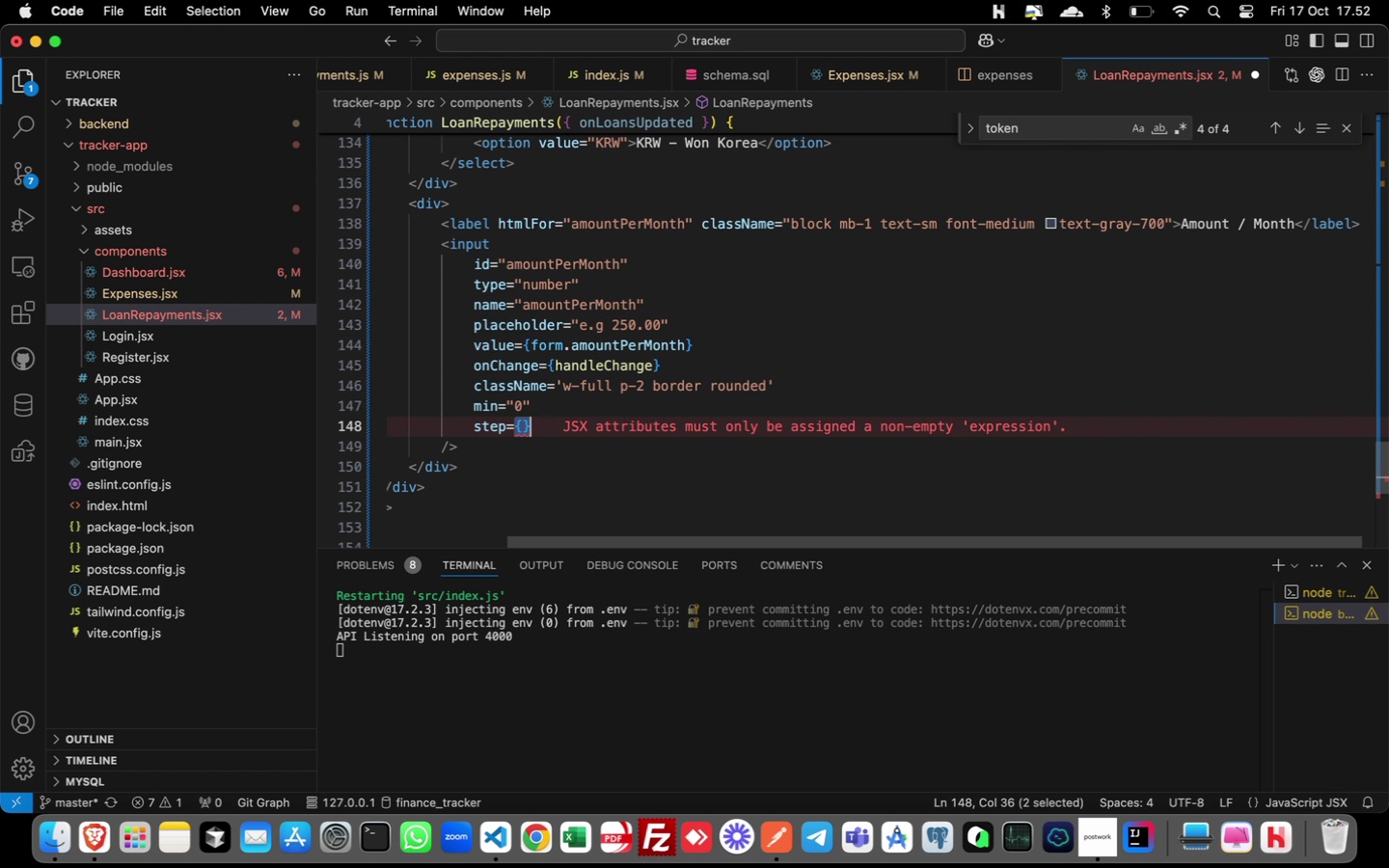 
type("0.01)
 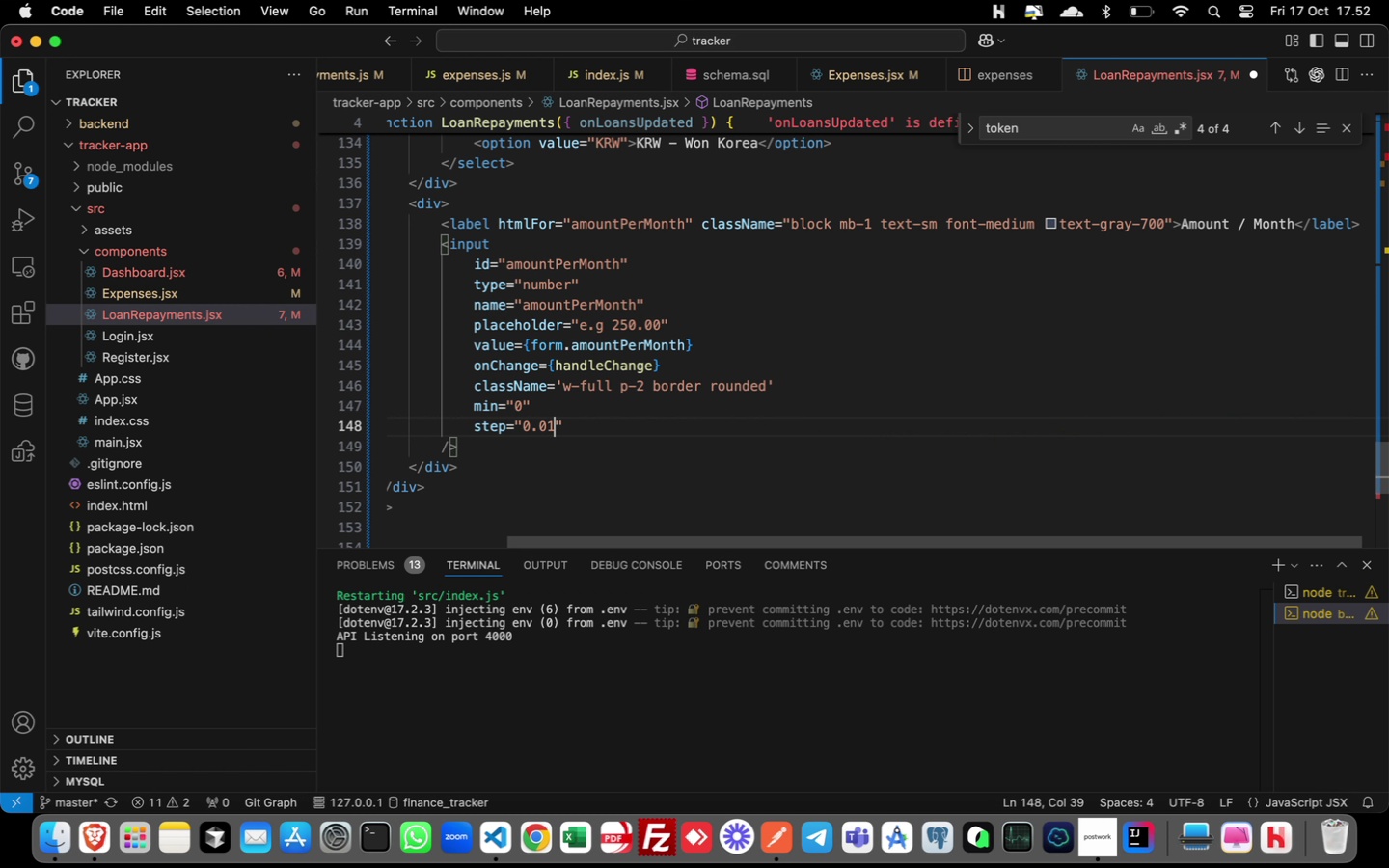 
key(ArrowRight)
 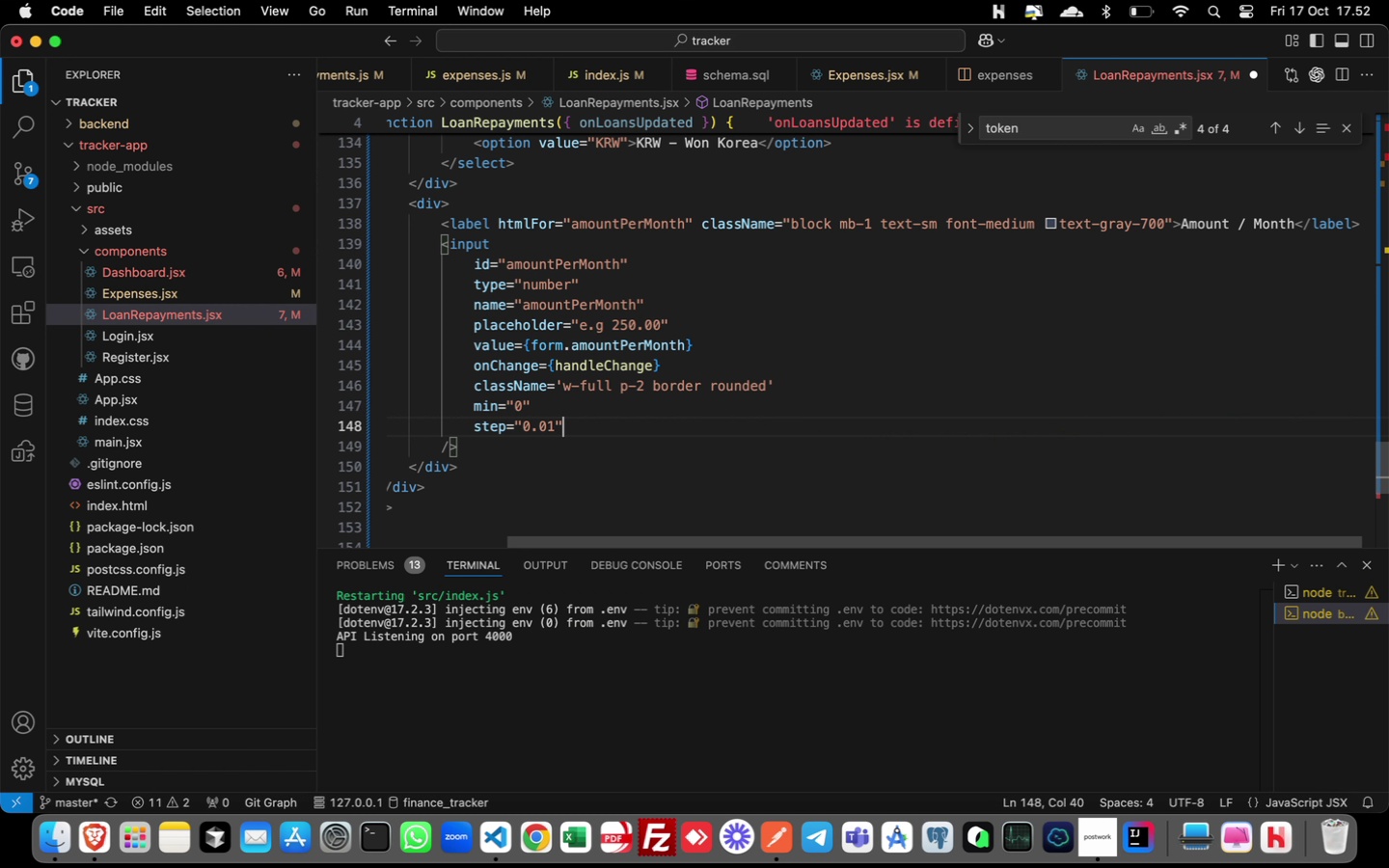 
key(ArrowDown)
 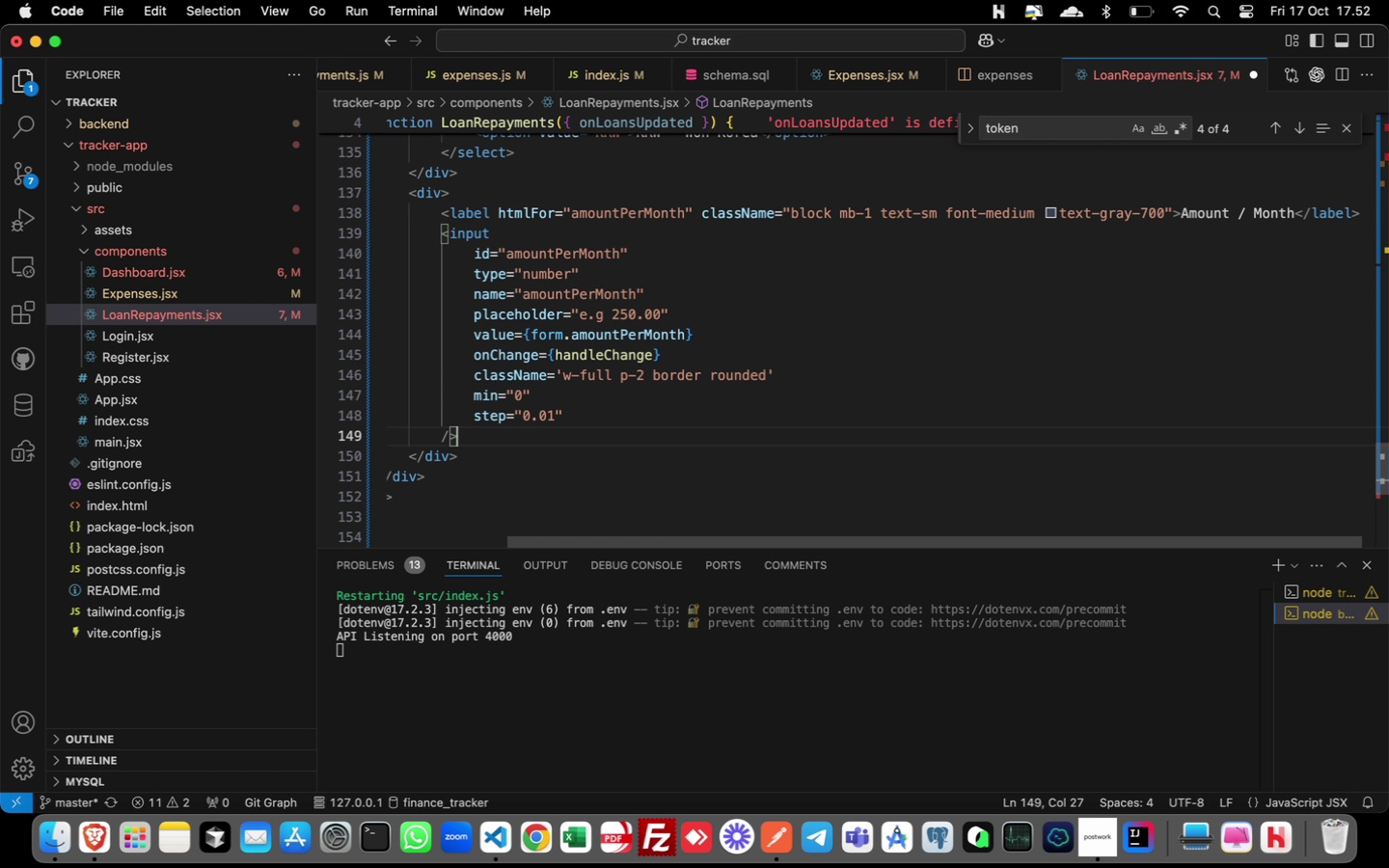 
key(ArrowDown)
 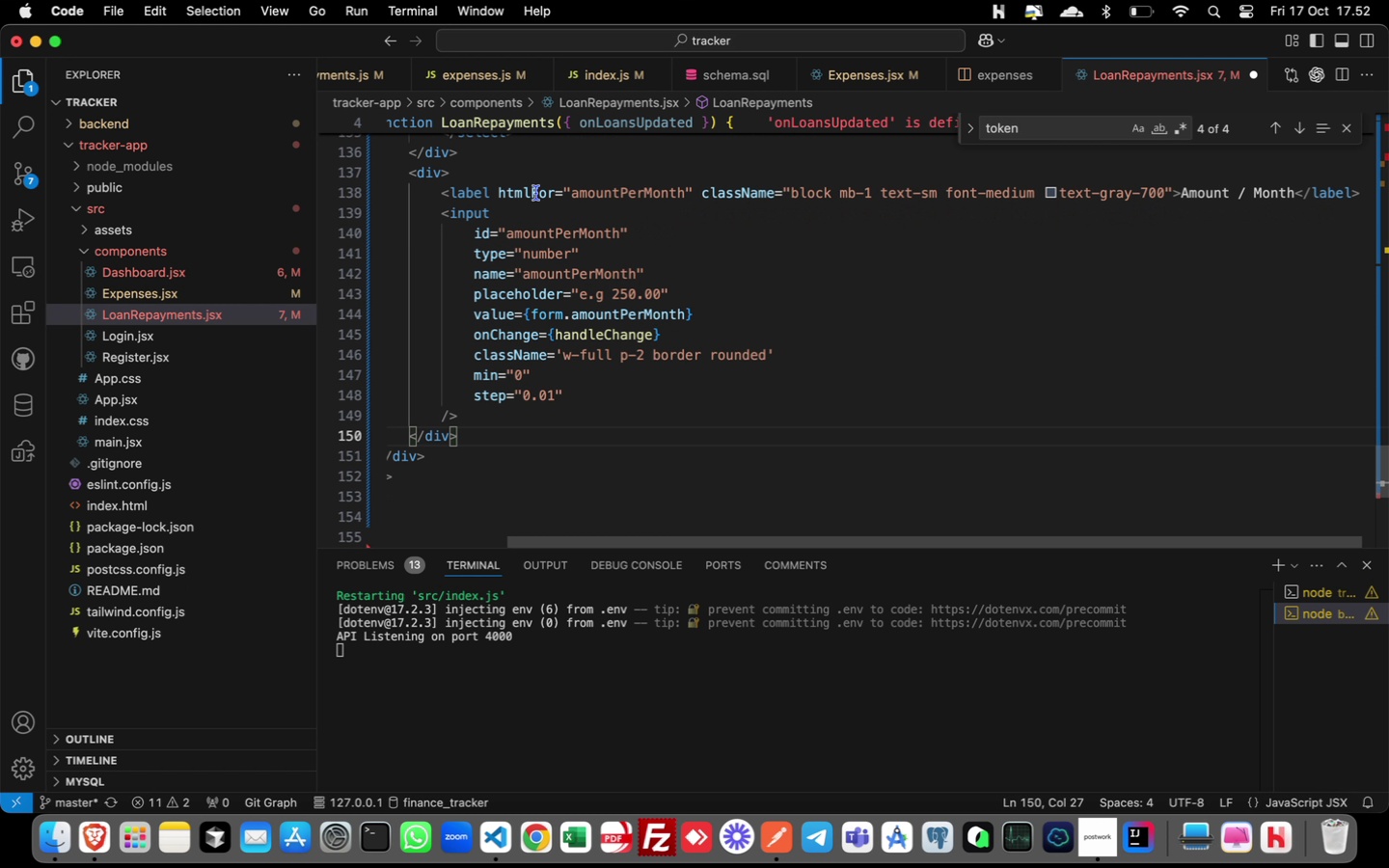 
left_click_drag(start_coordinate=[408, 177], to_coordinate=[477, 442])
 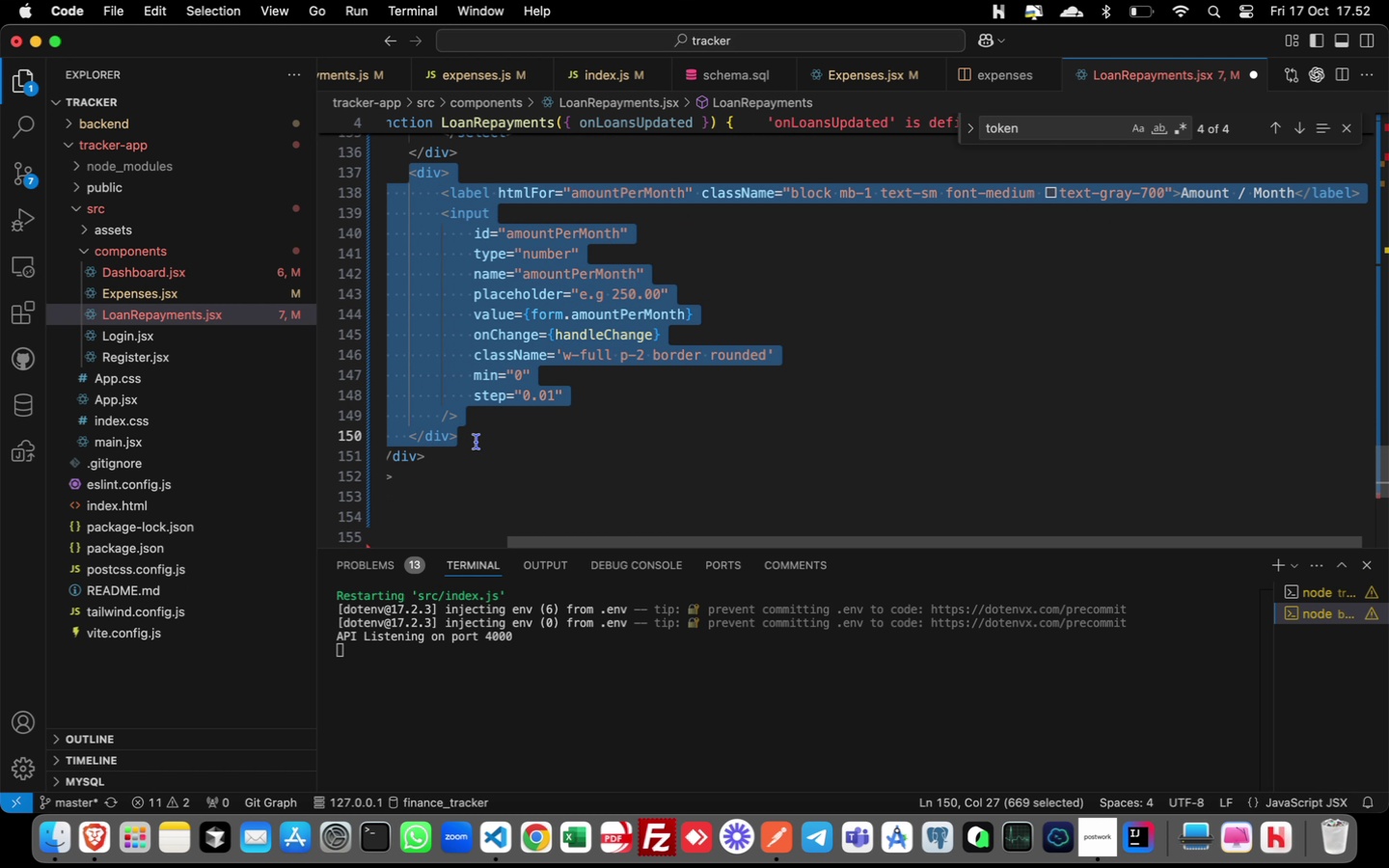 
key(Meta+C)
 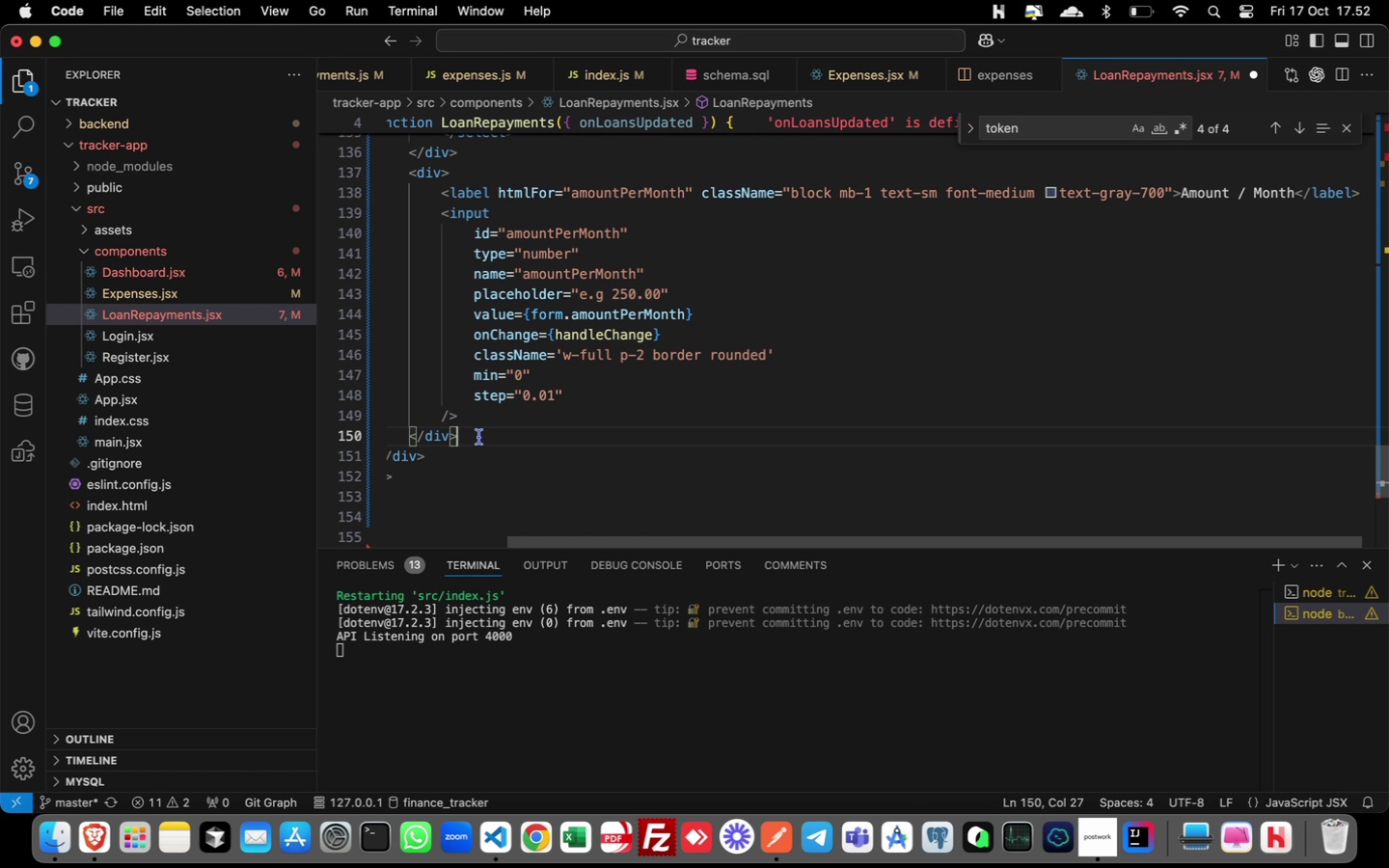 
left_click([479, 437])
 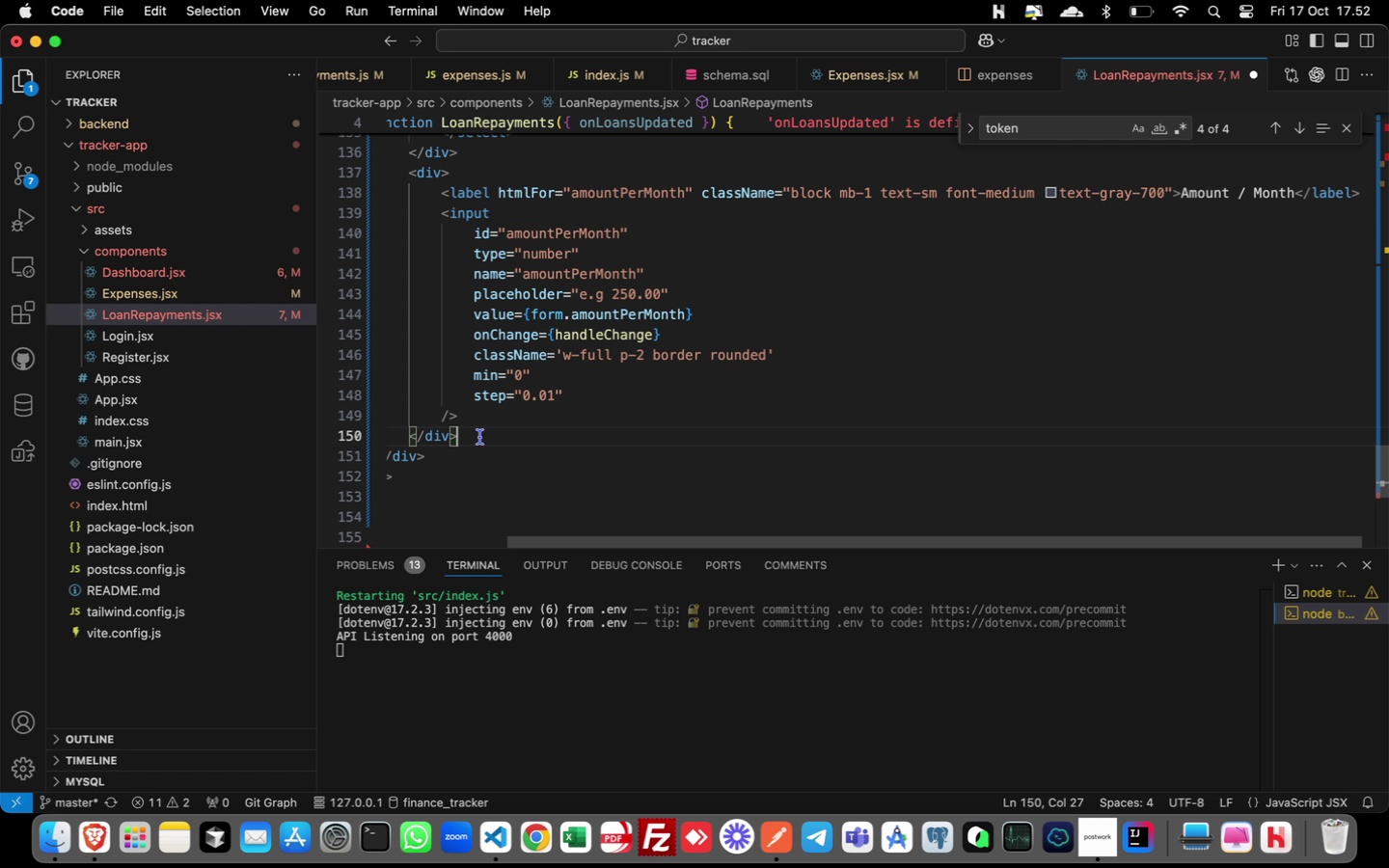 
key(Enter)
 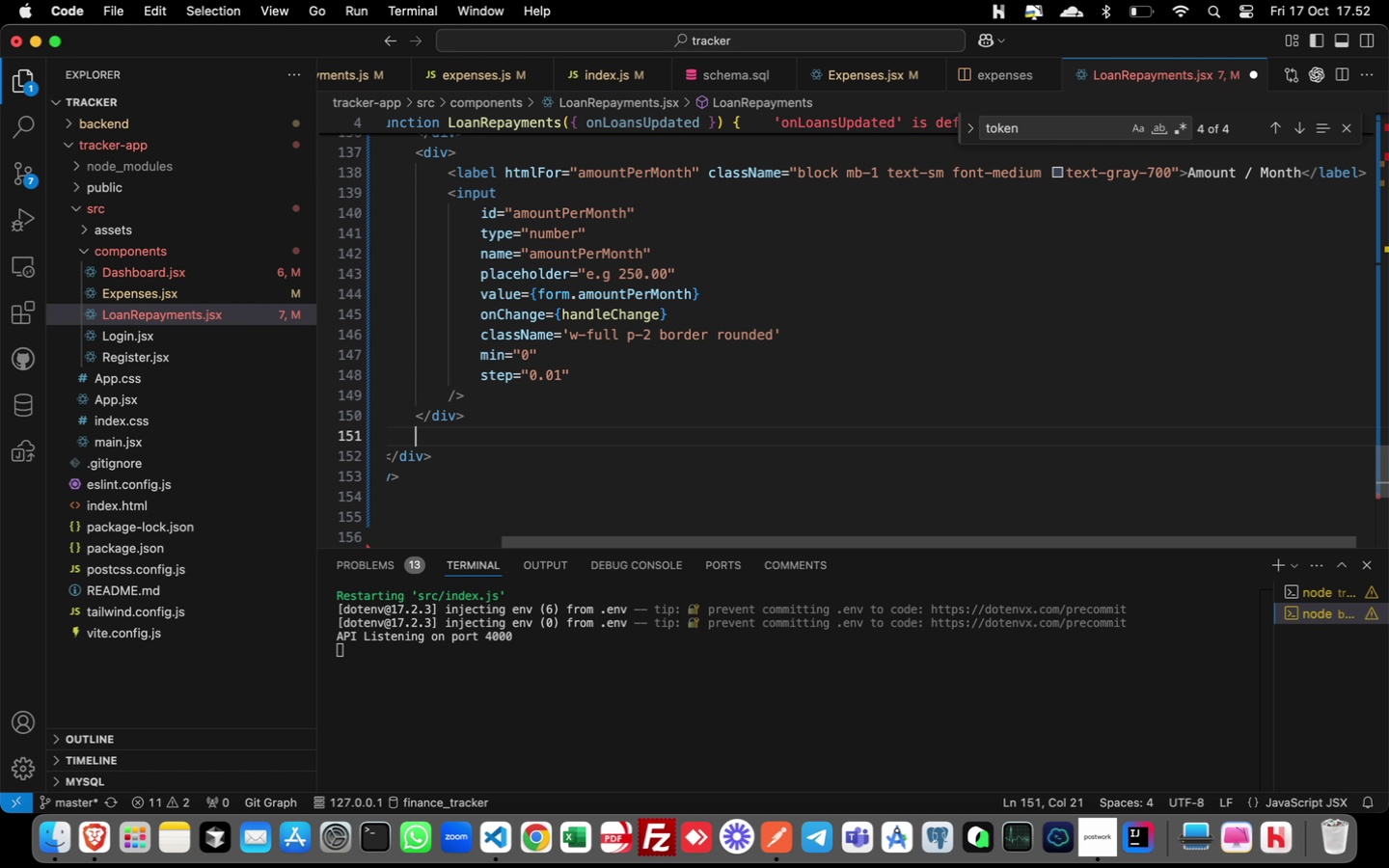 
key(Meta+V)
 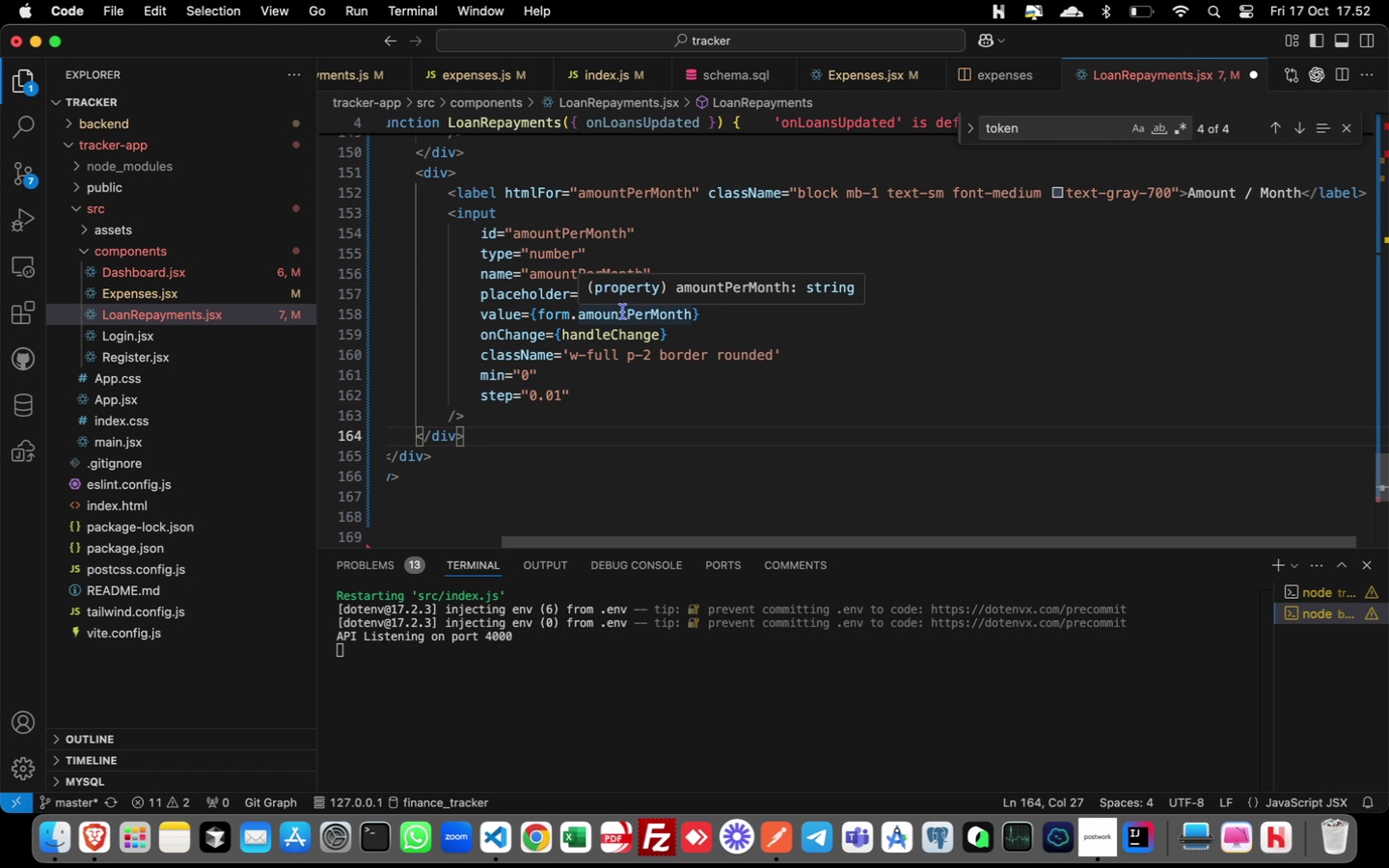 
wait(11.42)
 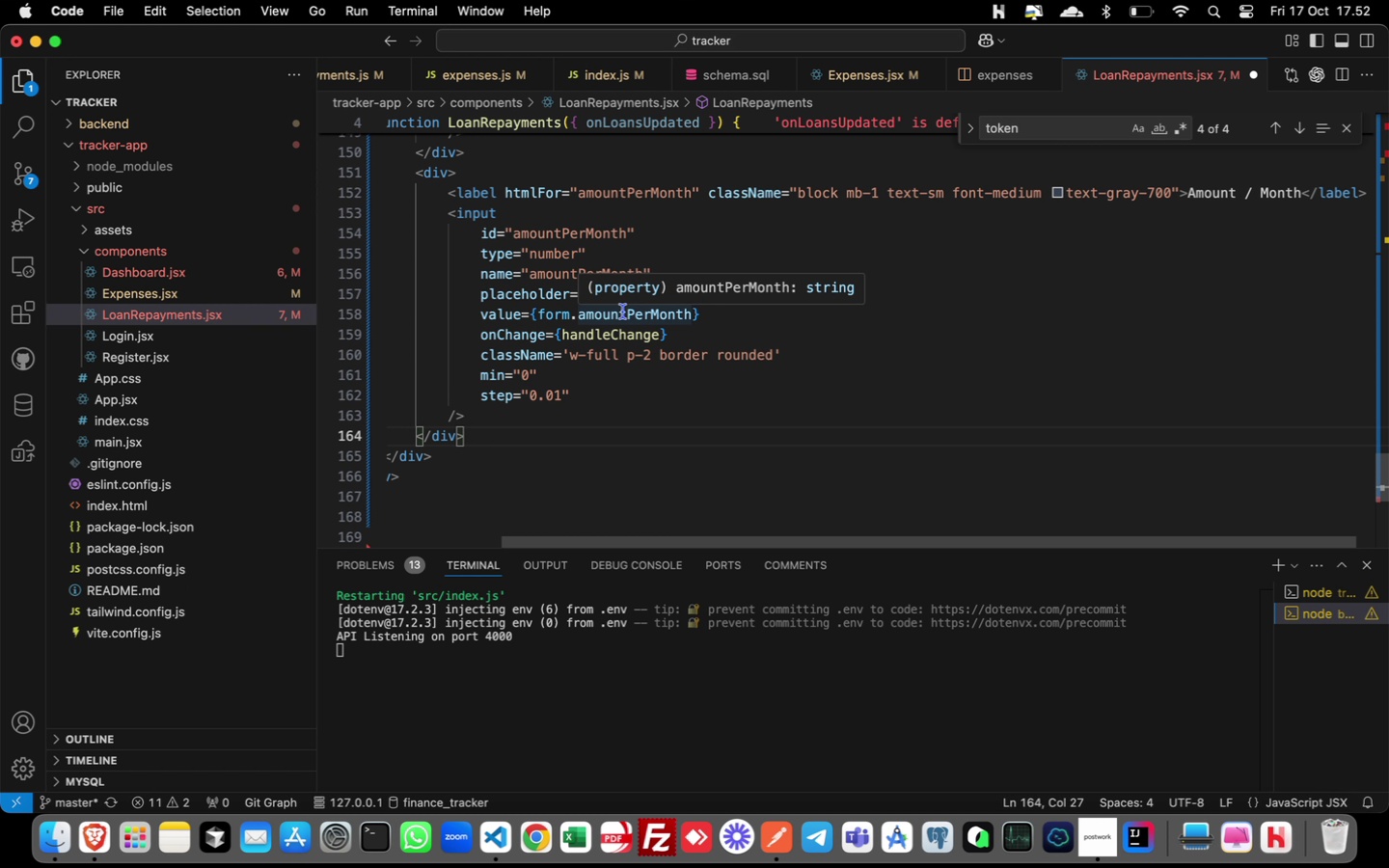 
double_click([609, 190])
 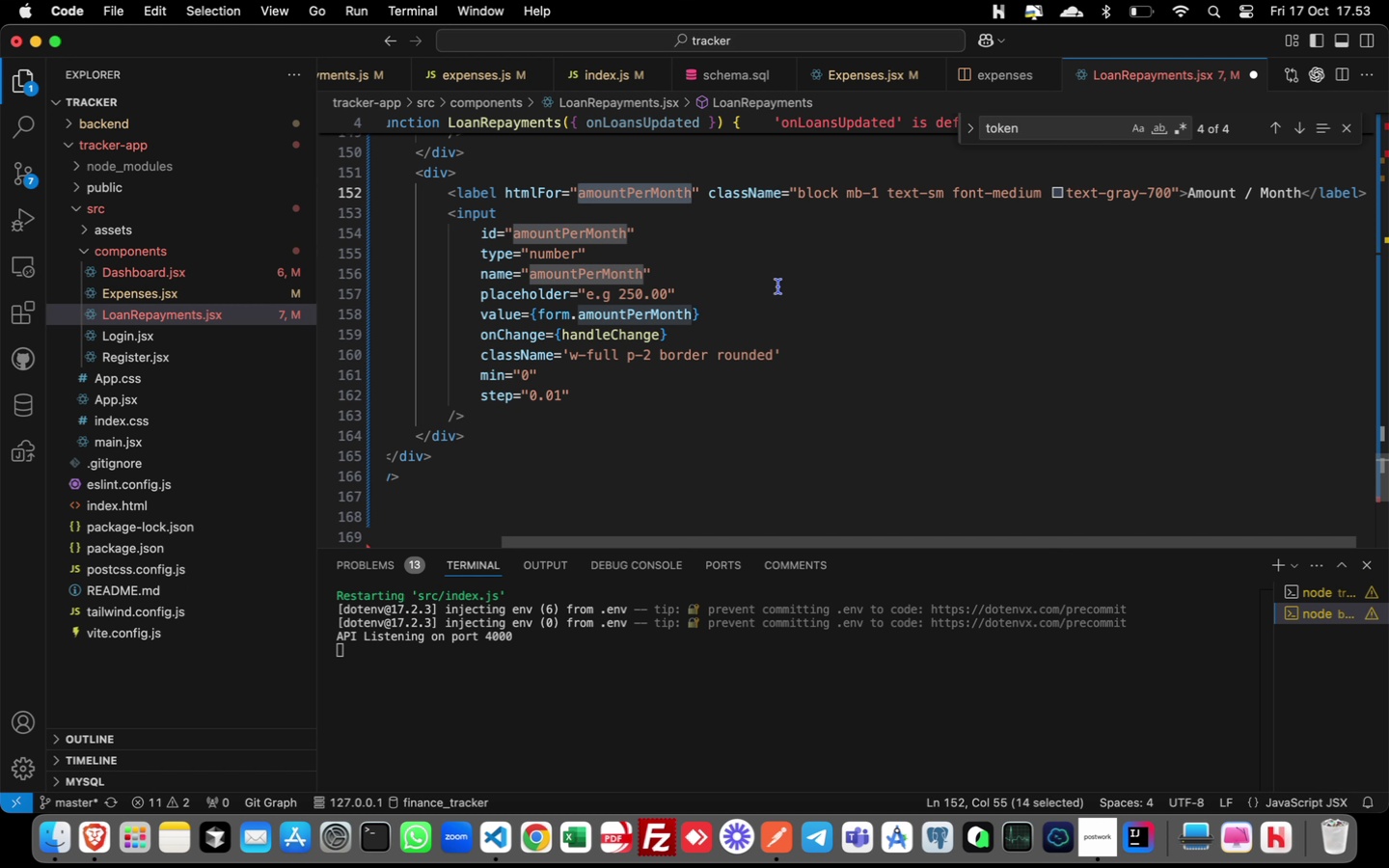 
type(interestPercent)
 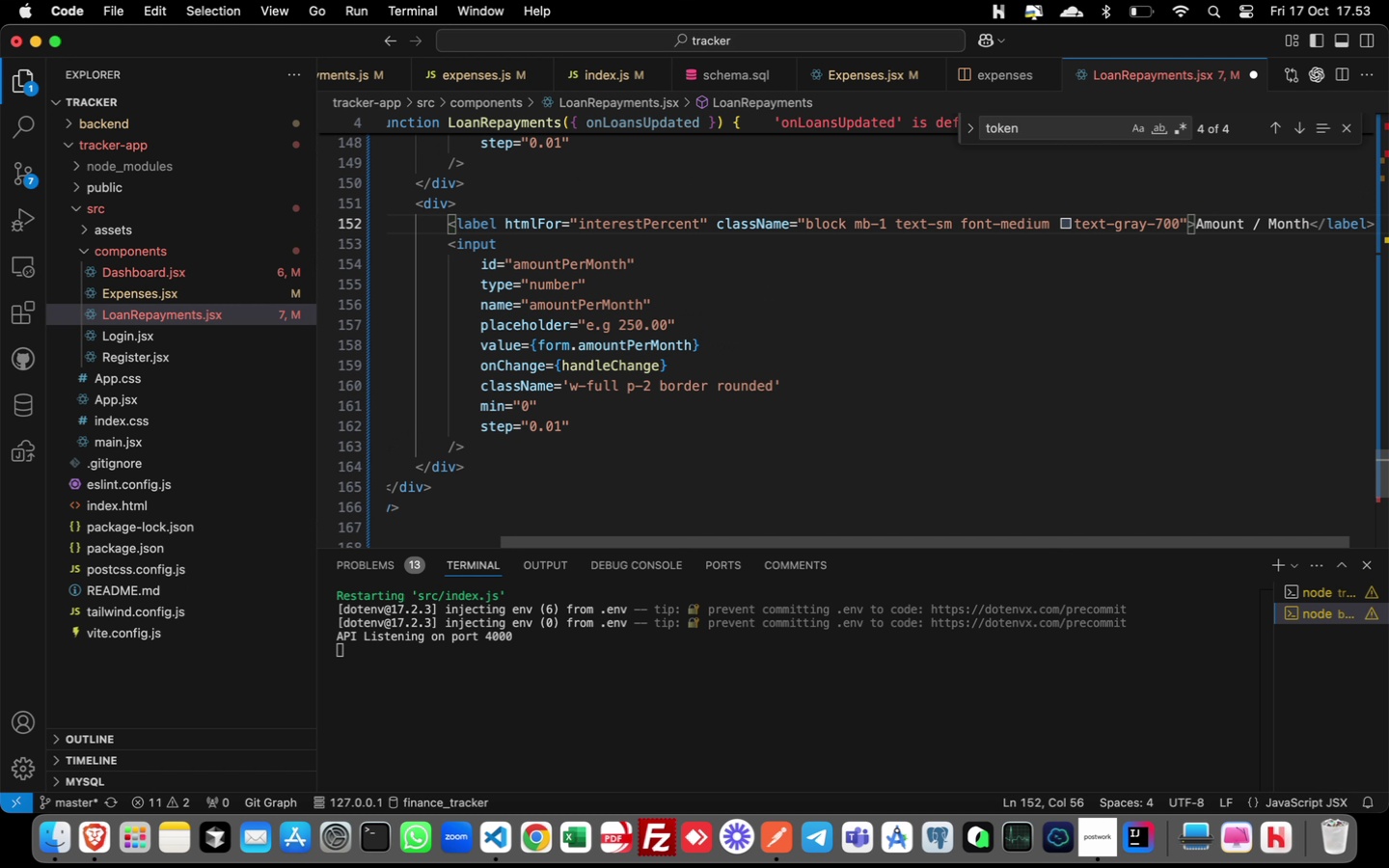 
left_click_drag(start_coordinate=[1194, 222], to_coordinate=[1308, 228])
 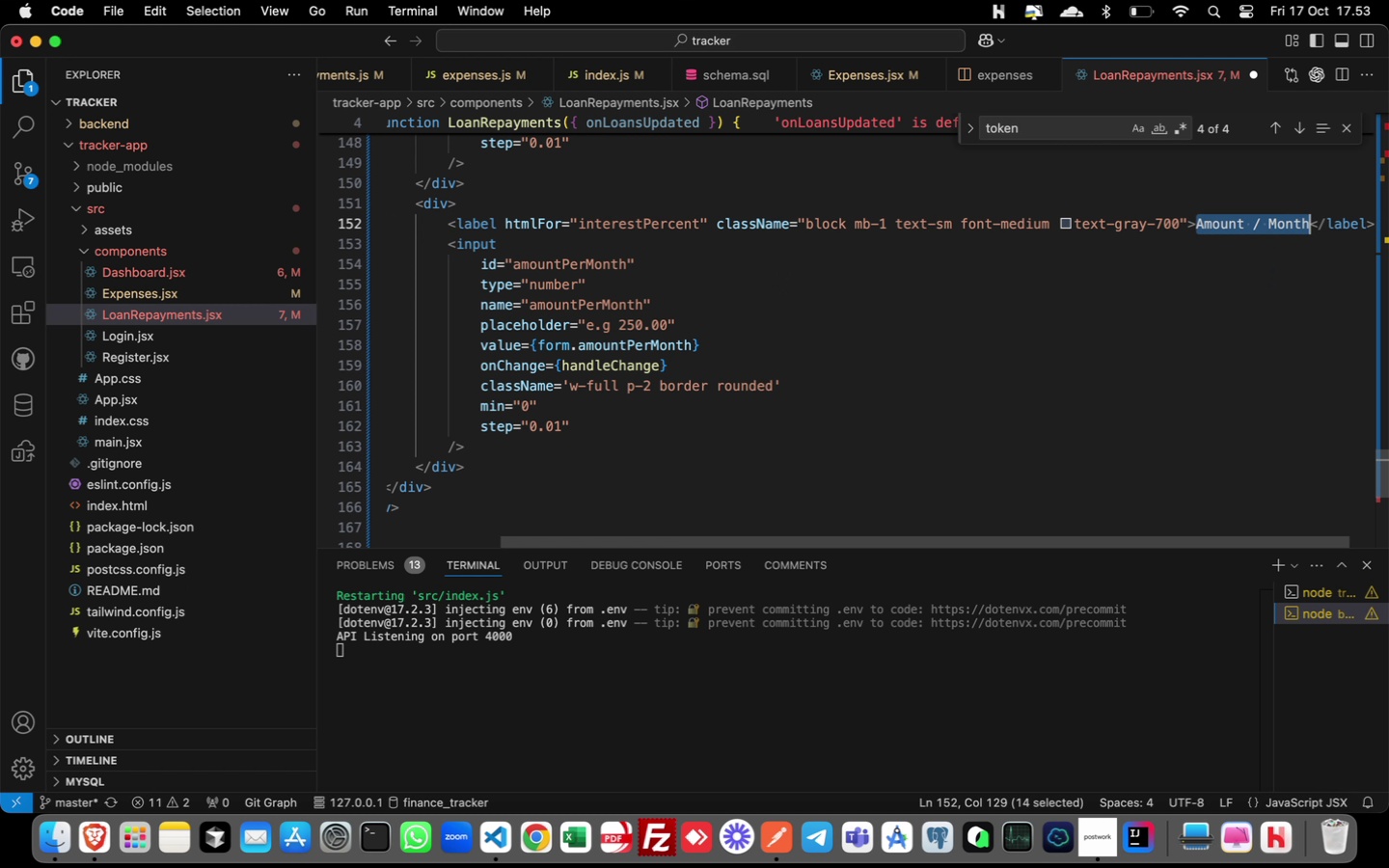 
type(Interest %)
 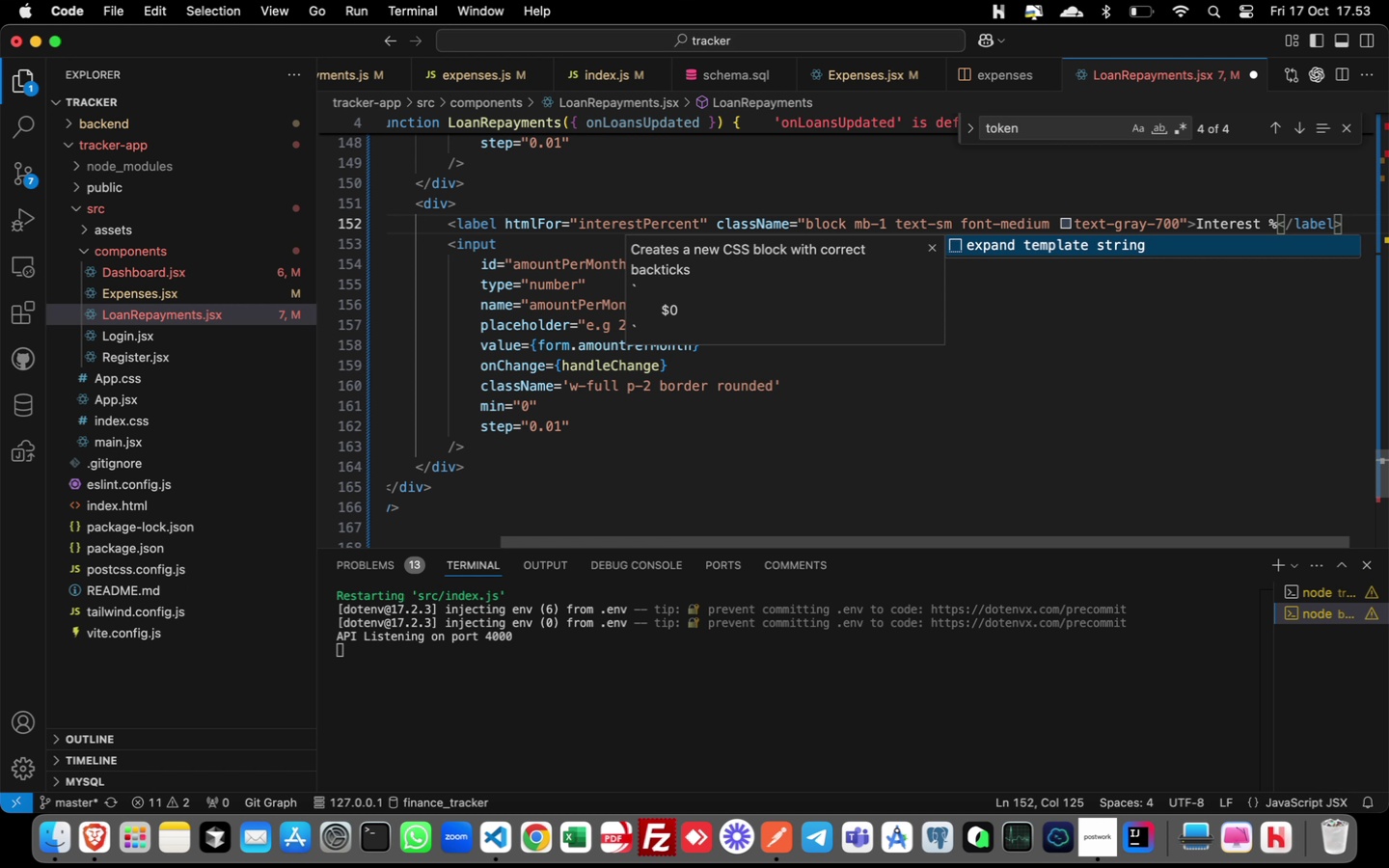 
wait(11.59)
 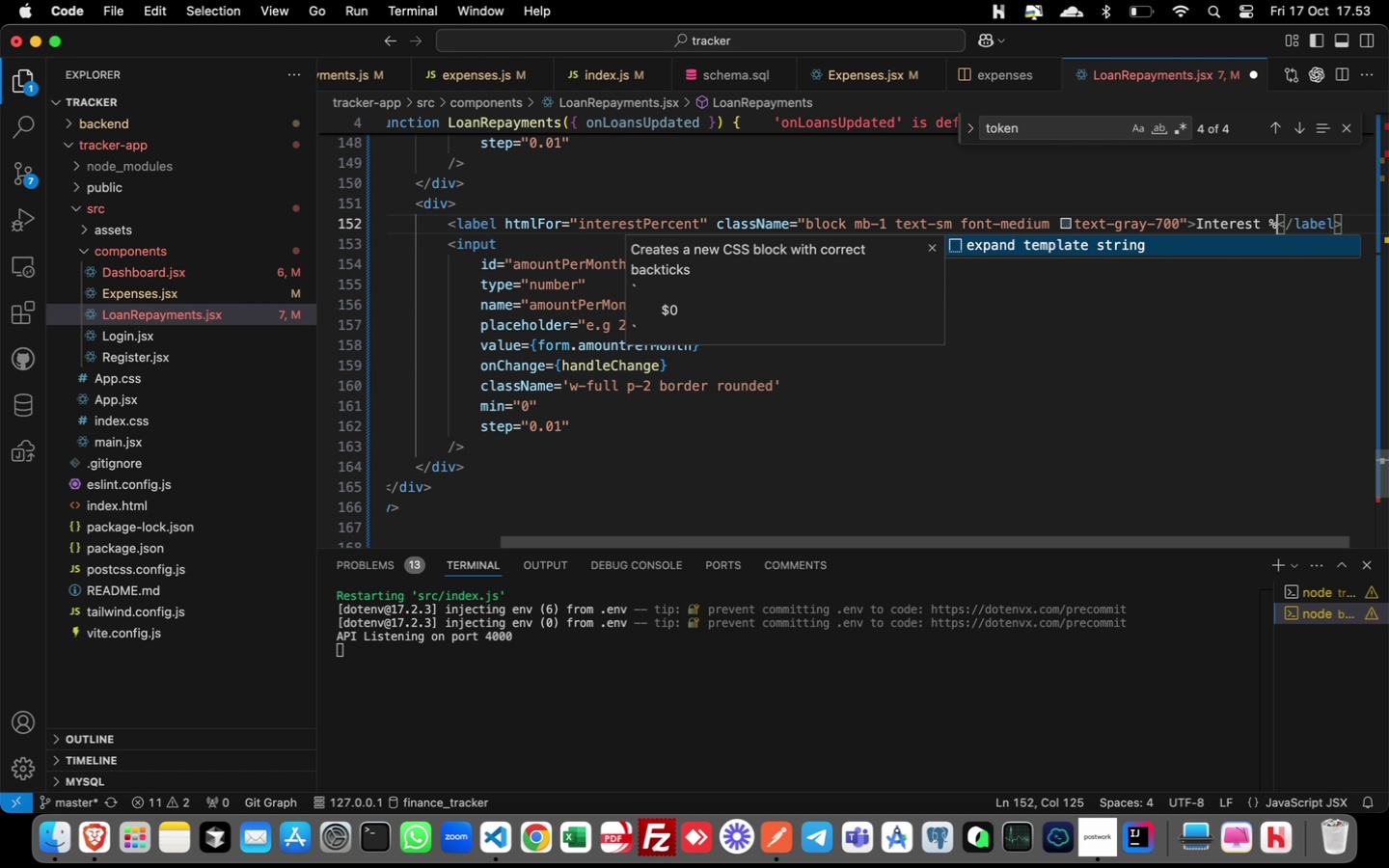 
left_click([537, 264])
 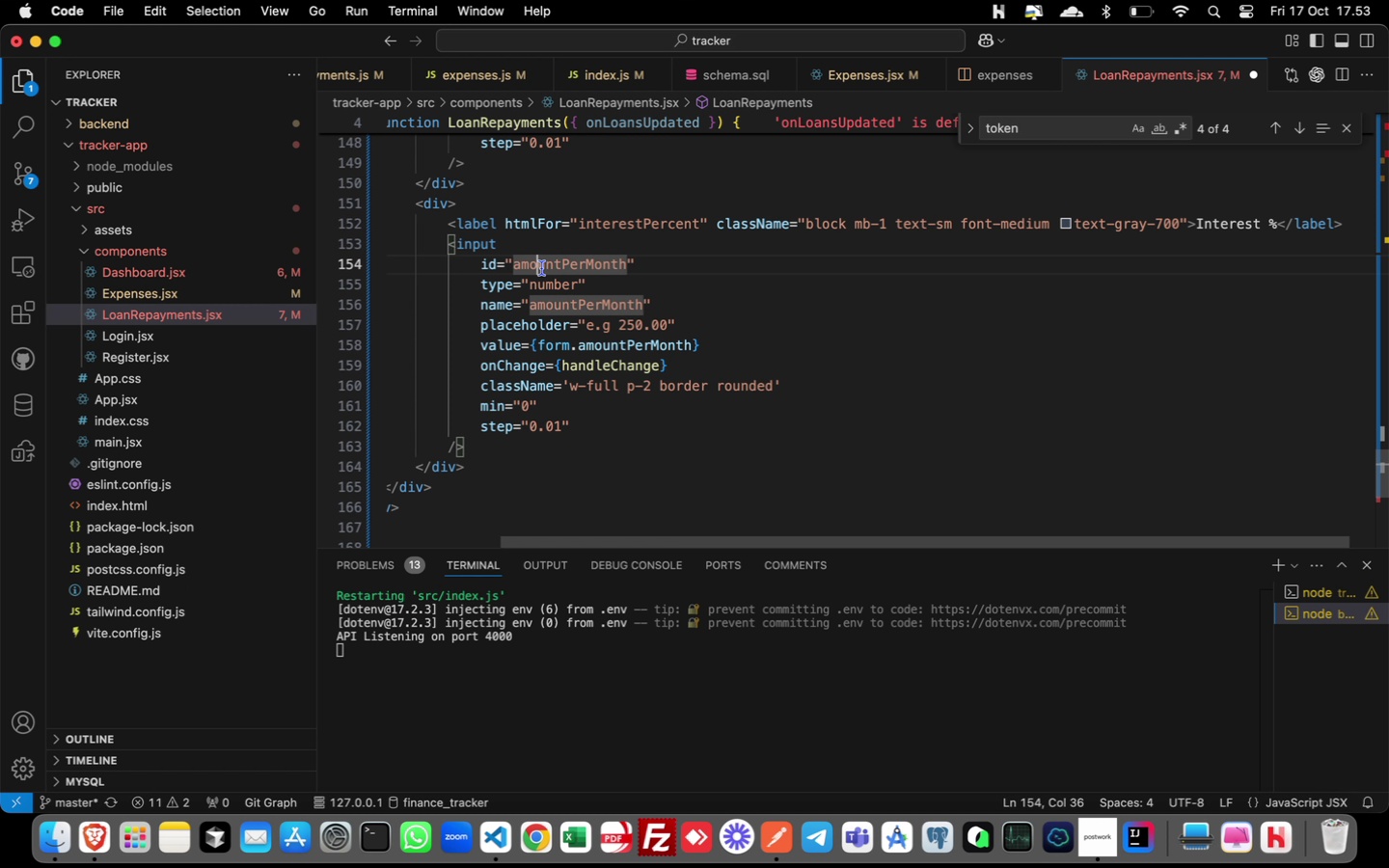 
double_click([542, 268])
 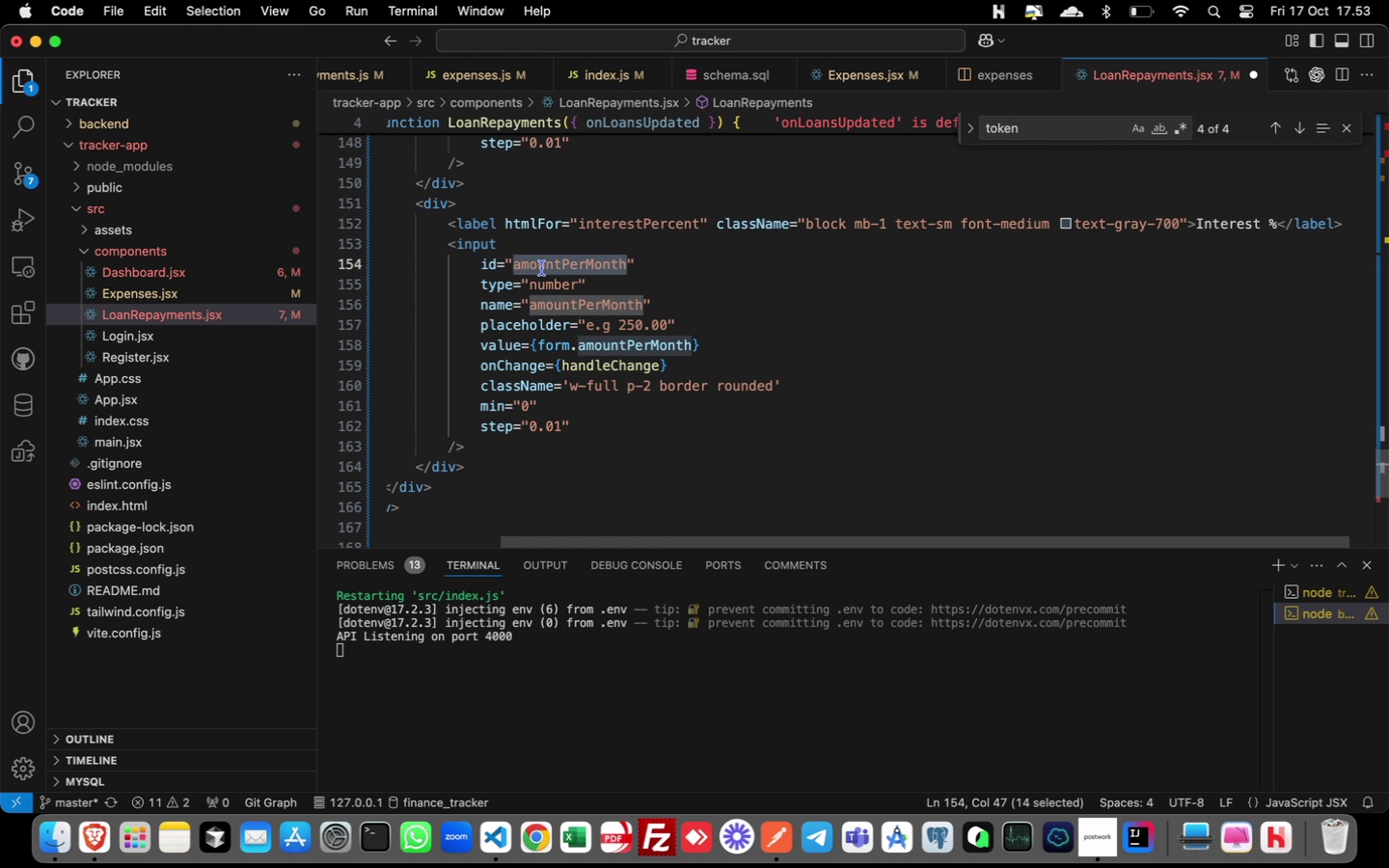 
type(interestPercent)
 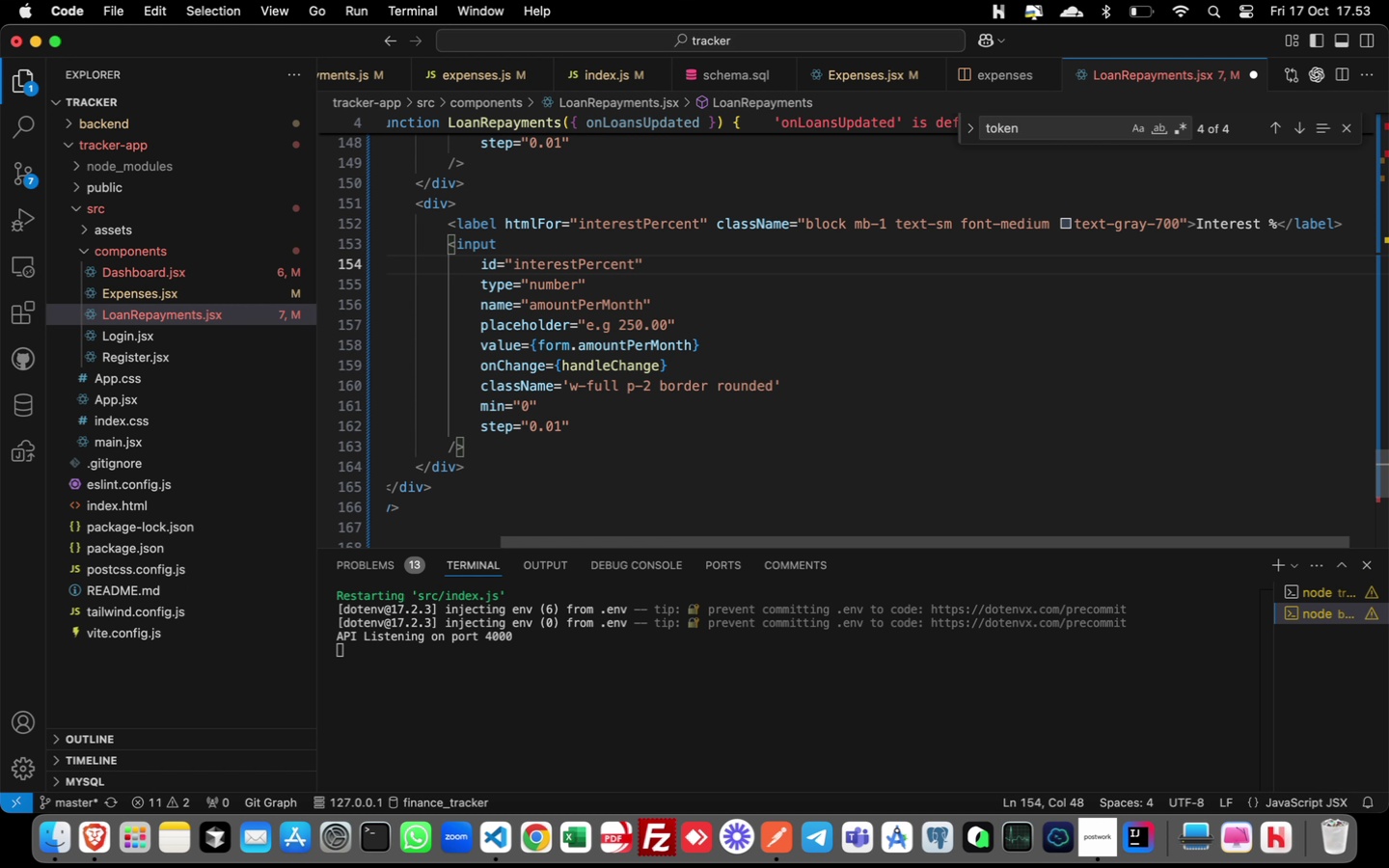 
key(ArrowDown)
 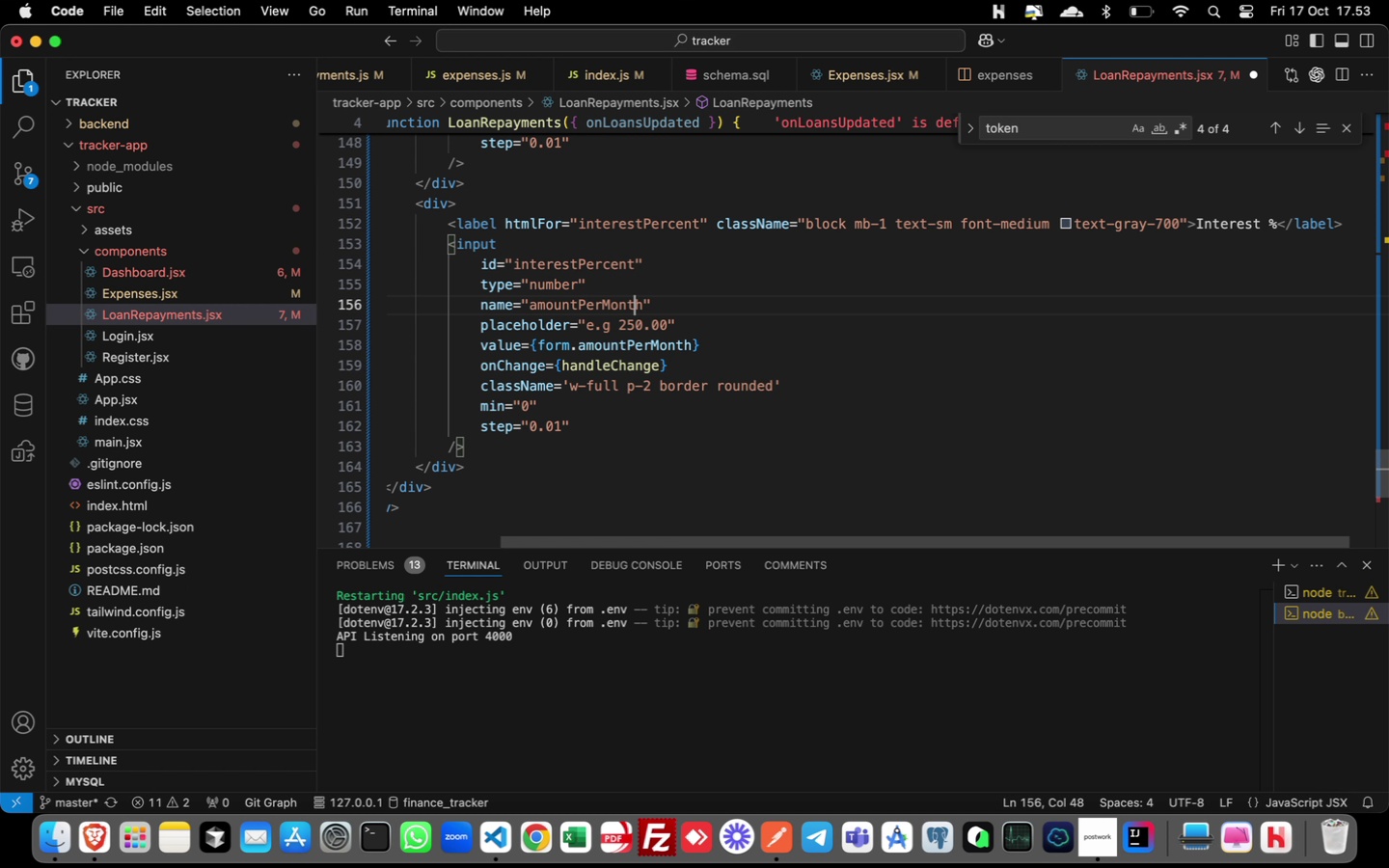 
key(ArrowDown)
 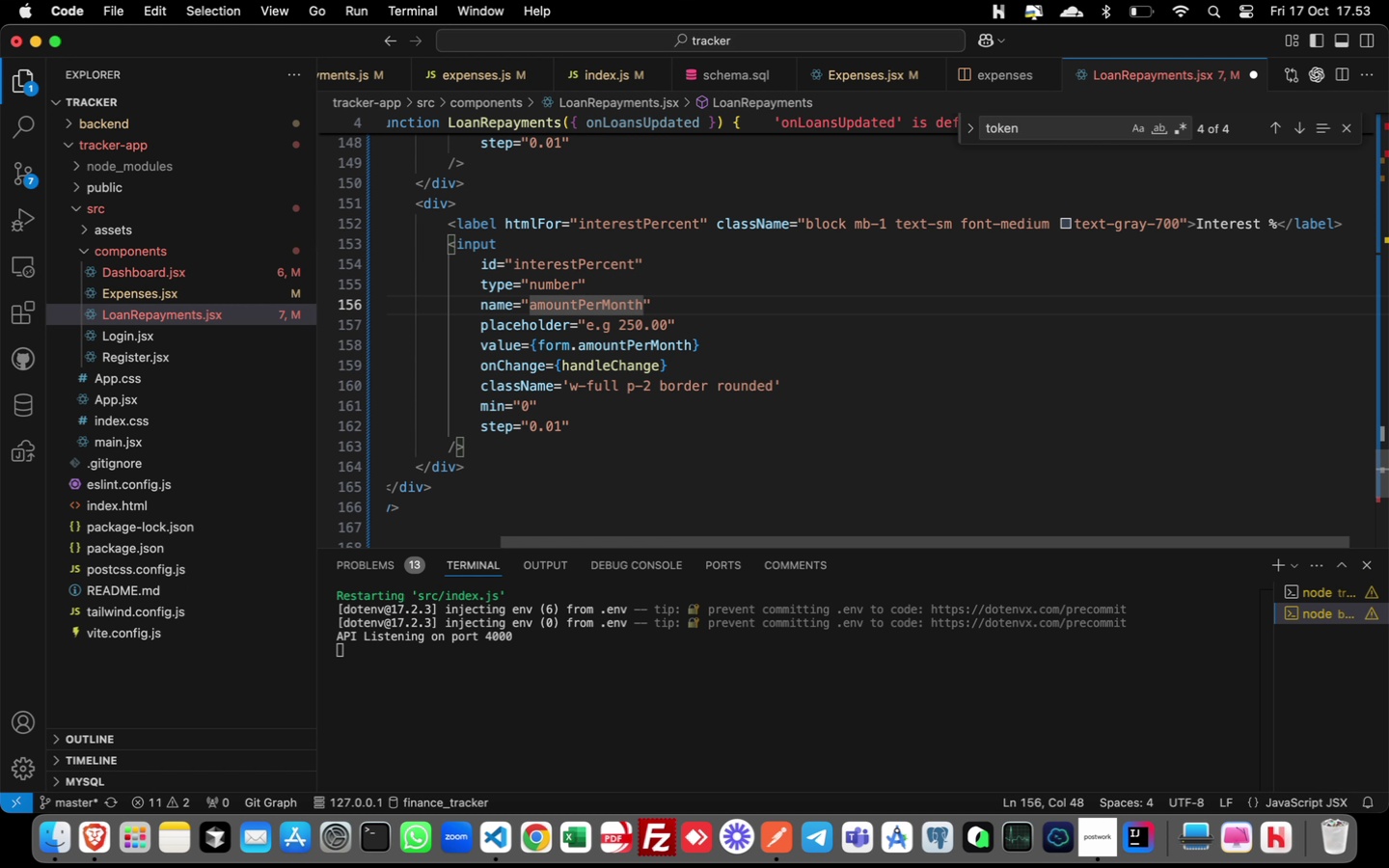 
key(ArrowRight)
 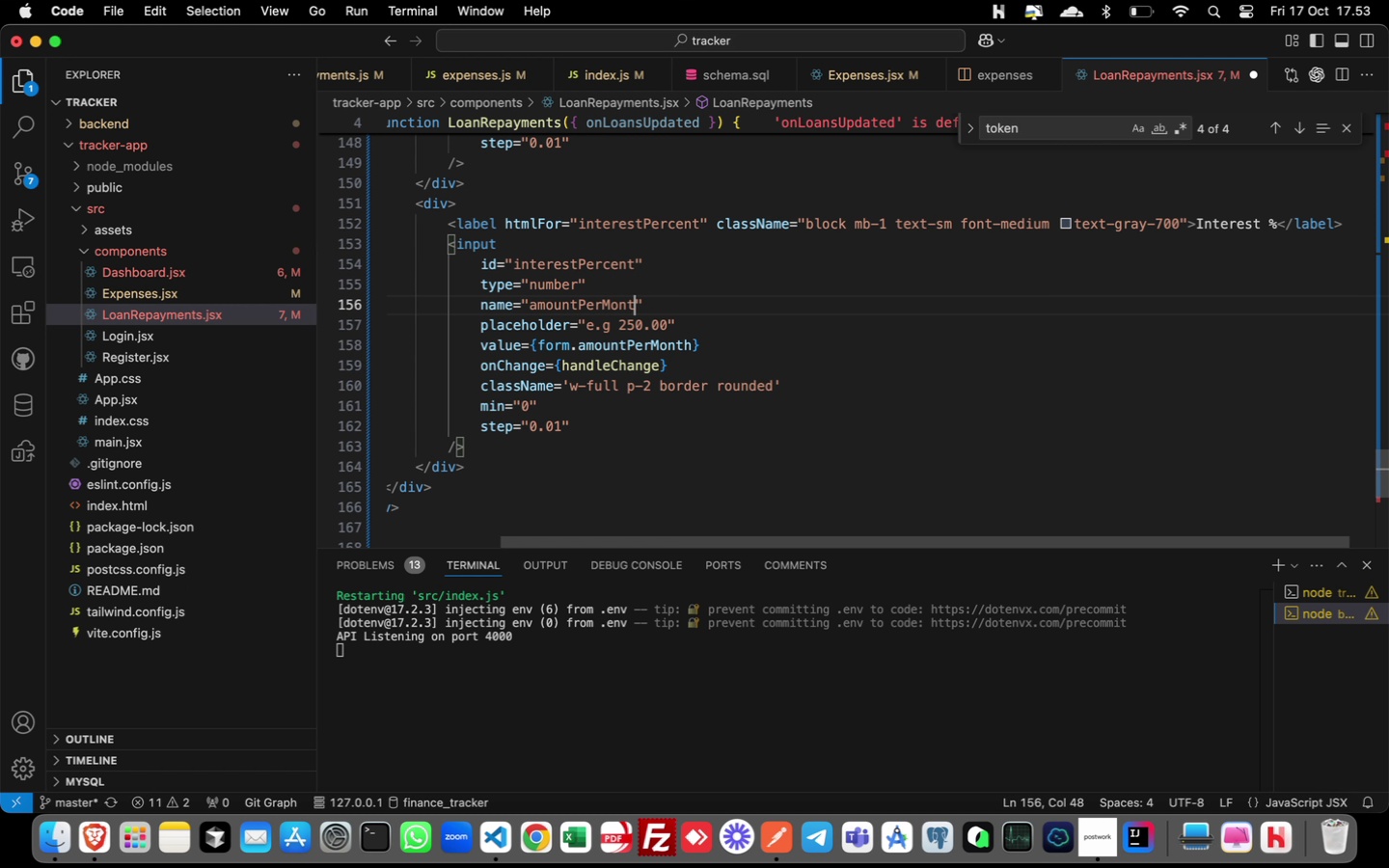 
key(Backspace)
key(Backspace)
key(Backspace)
key(Backspace)
key(Backspace)
key(Backspace)
type(interestPercent)
 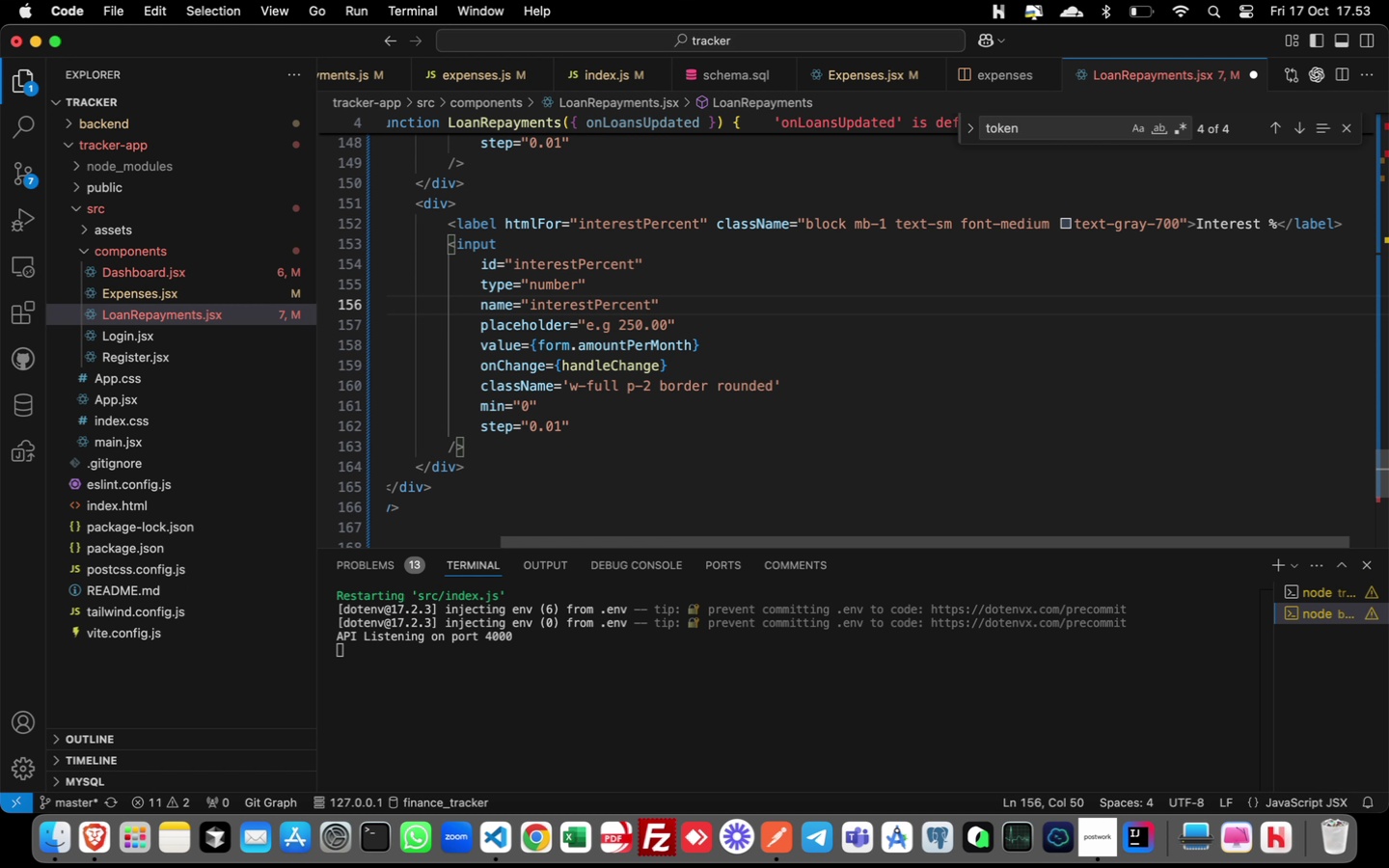 
key(ArrowDown)
 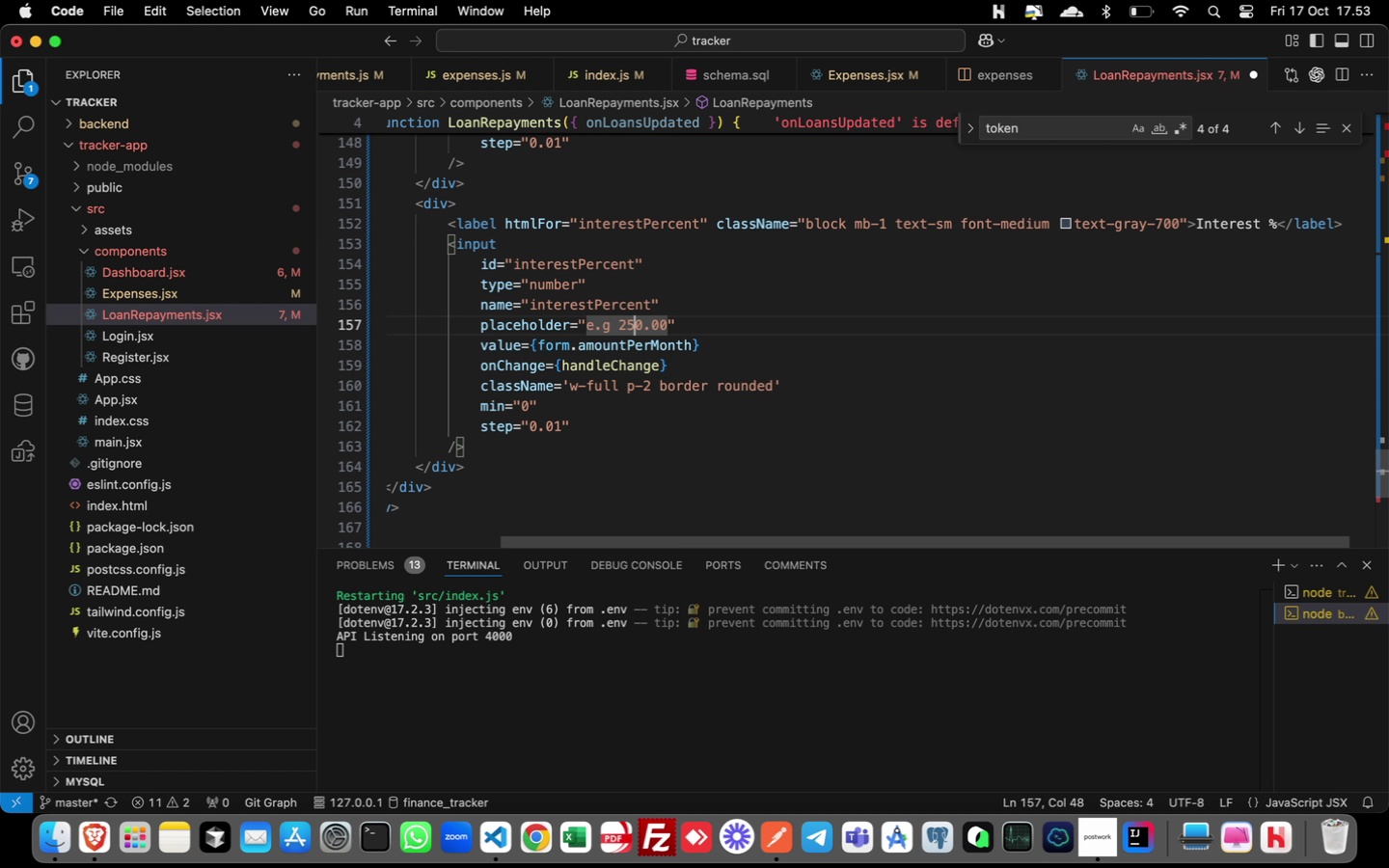 
key(ArrowLeft)
 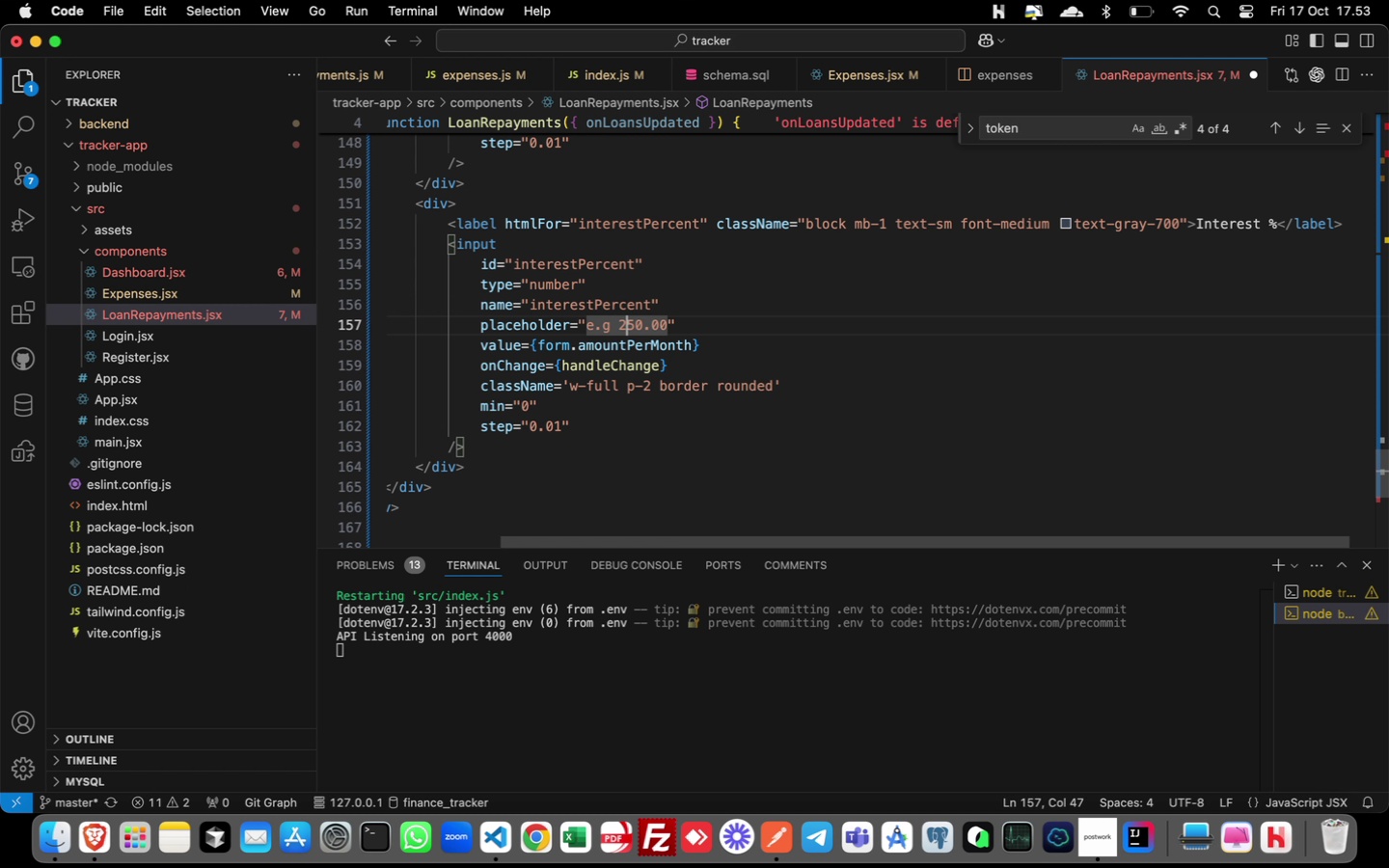 
key(ArrowLeft)
 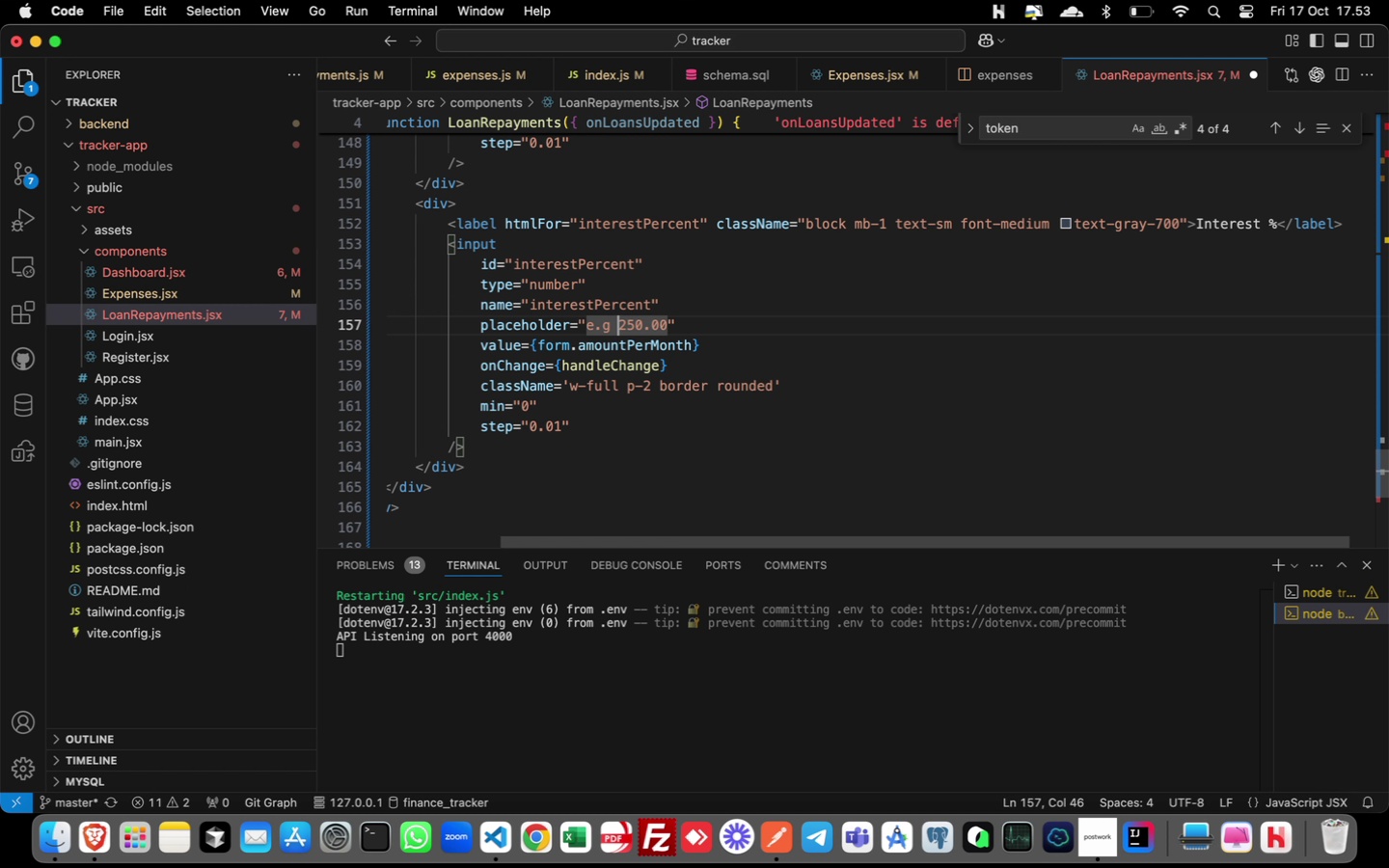 
key(ArrowLeft)
 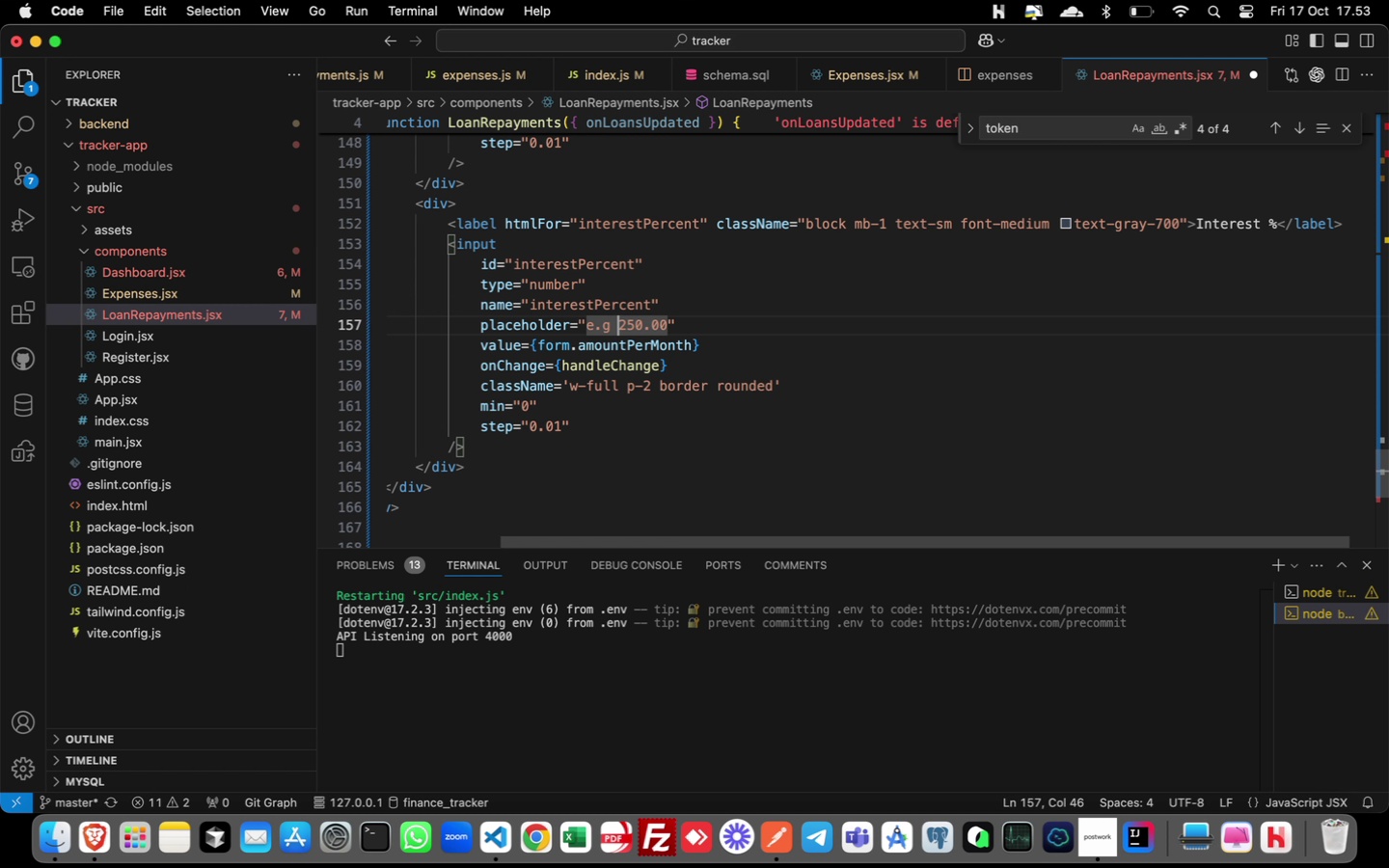 
key(ArrowLeft)
 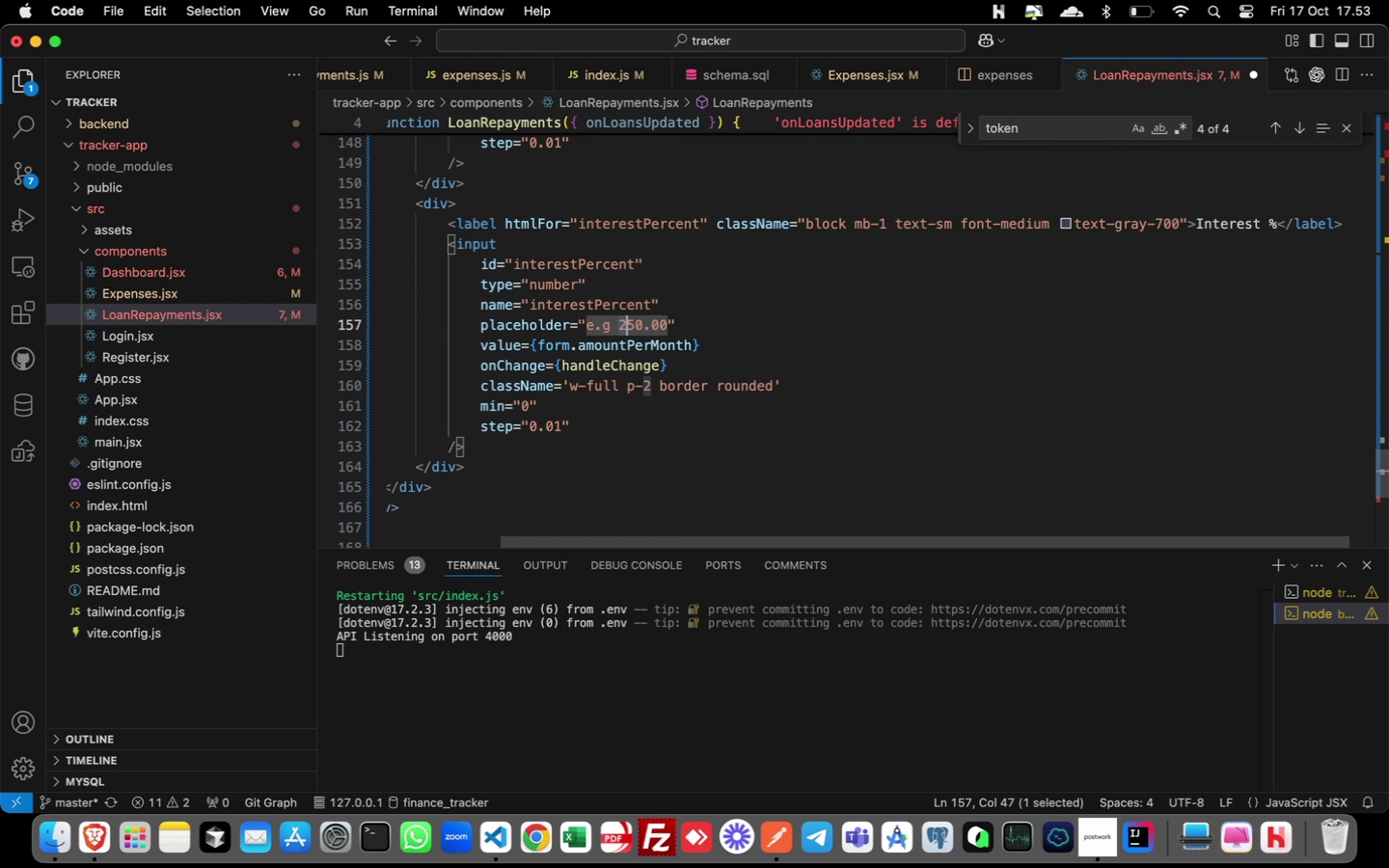 
key(Shift+ArrowRight)
 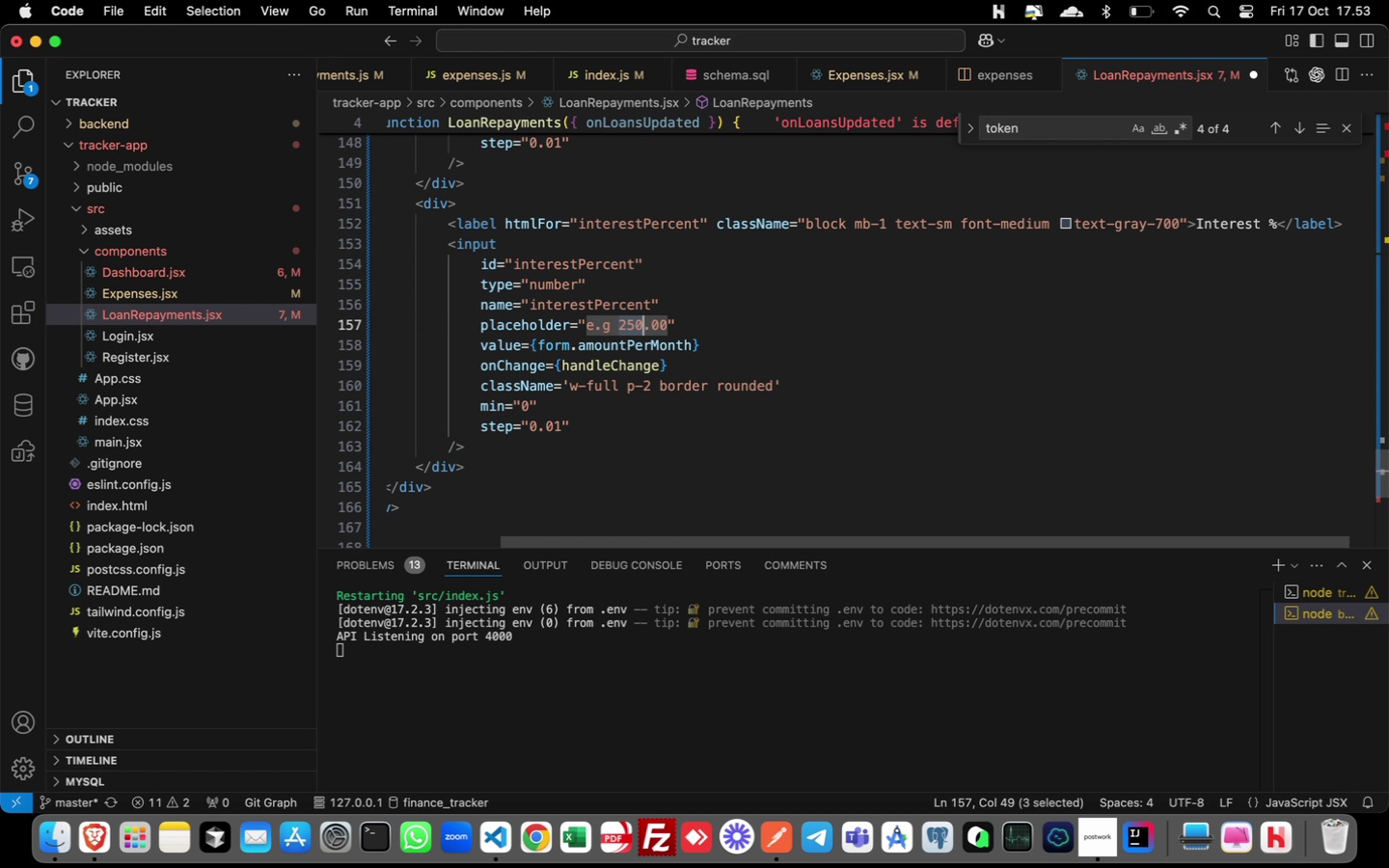 
key(Shift+ArrowRight)
 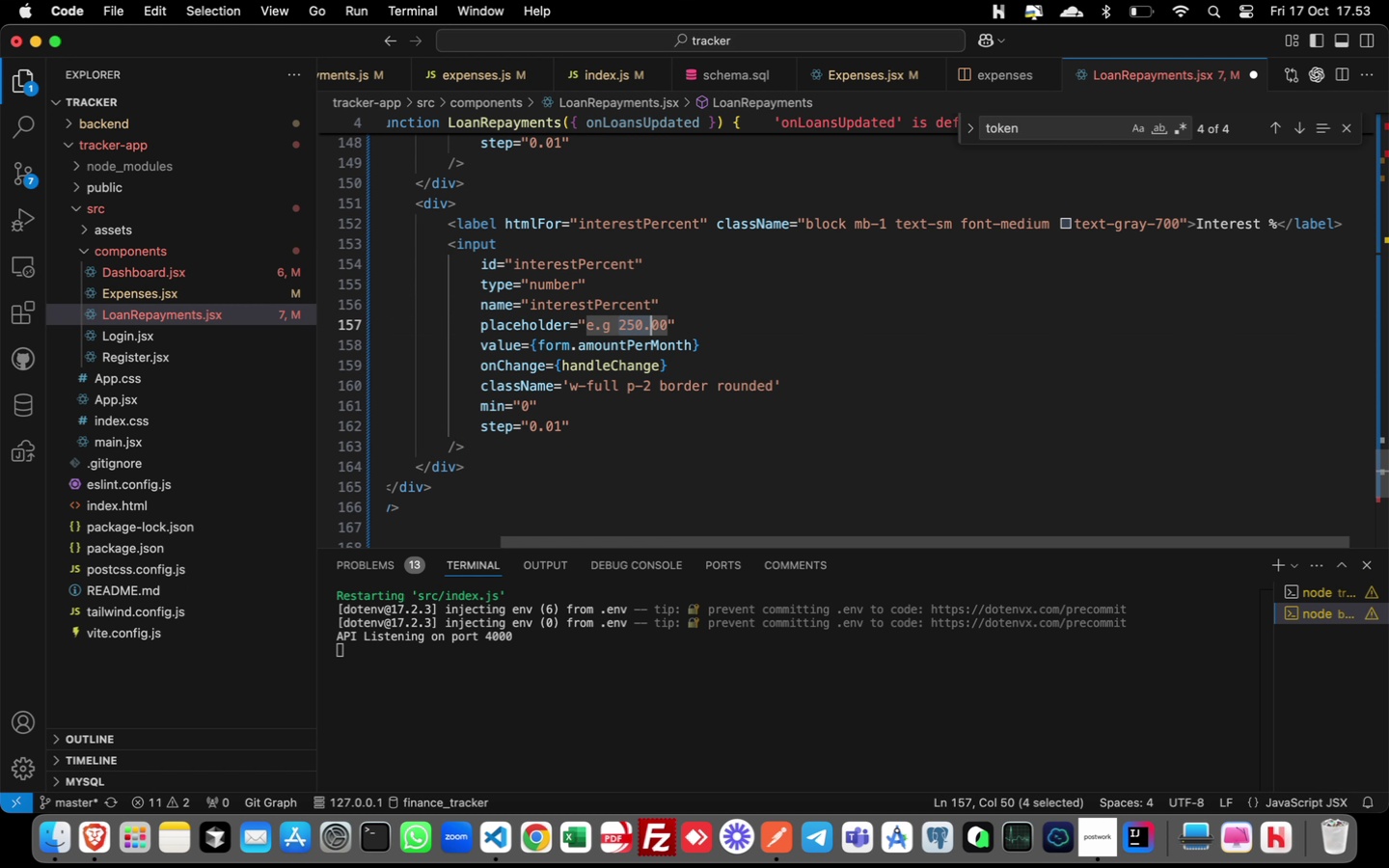 
key(Shift+ArrowRight)
 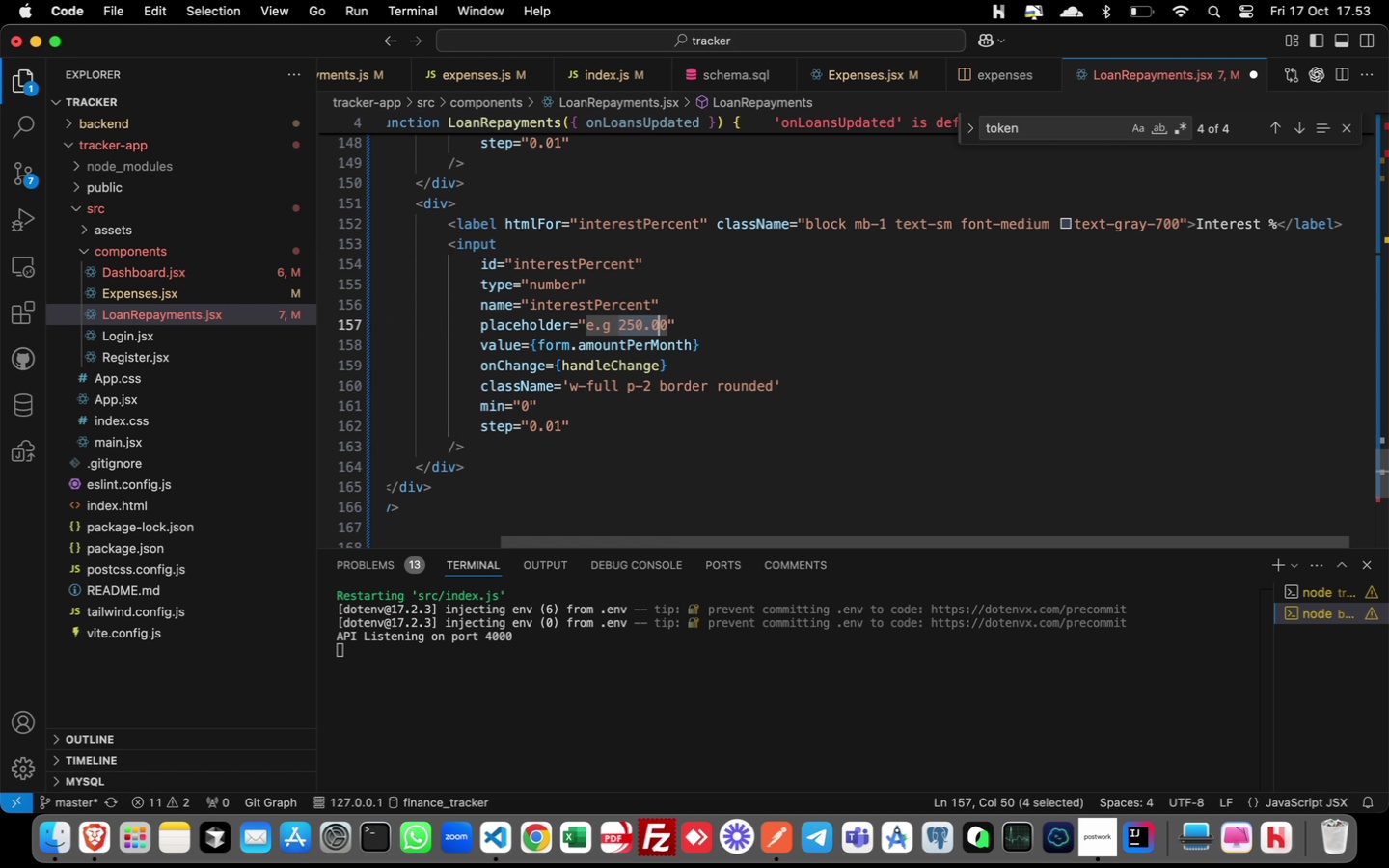 
key(Shift+ArrowRight)
 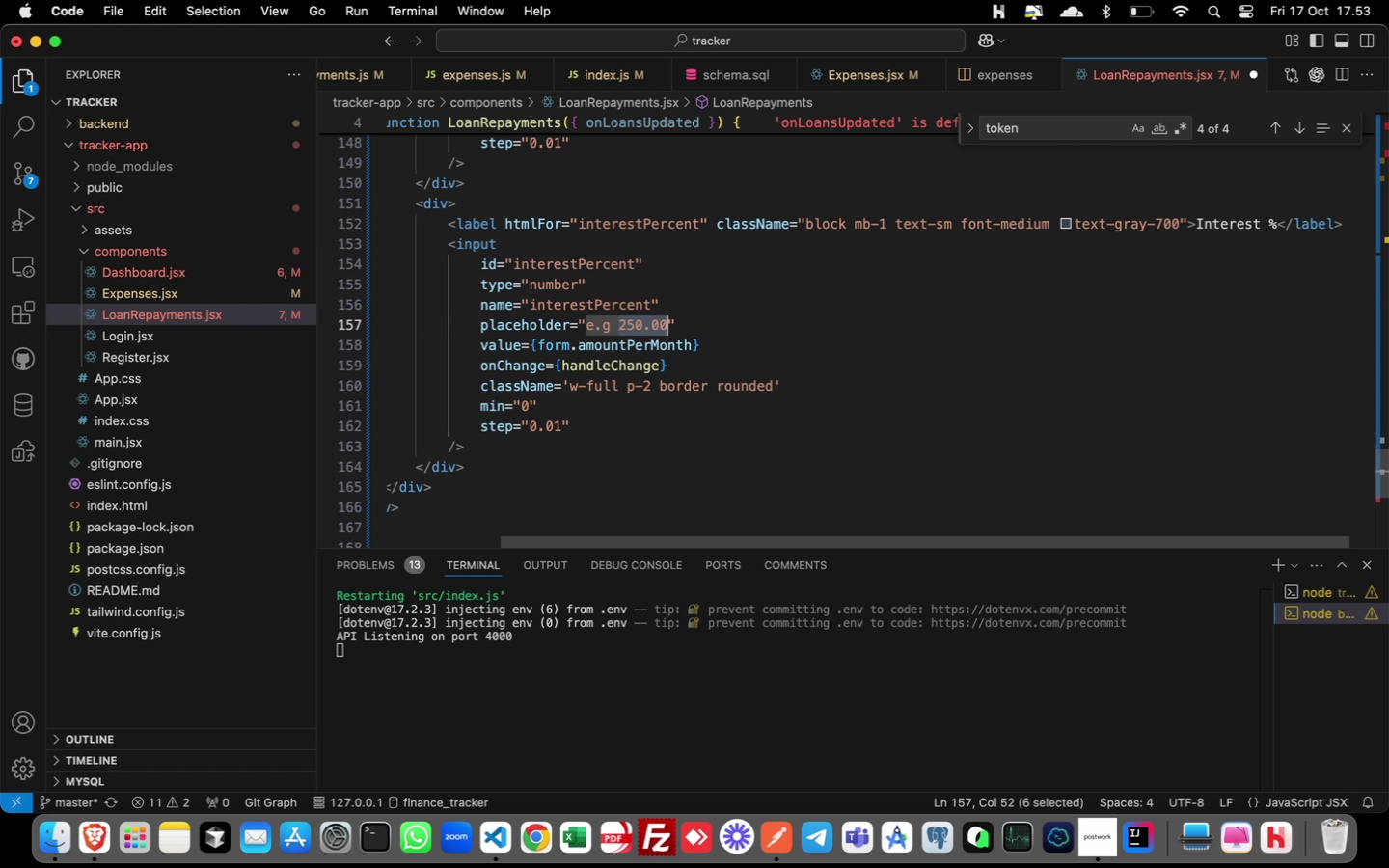 
key(Shift+ArrowRight)
 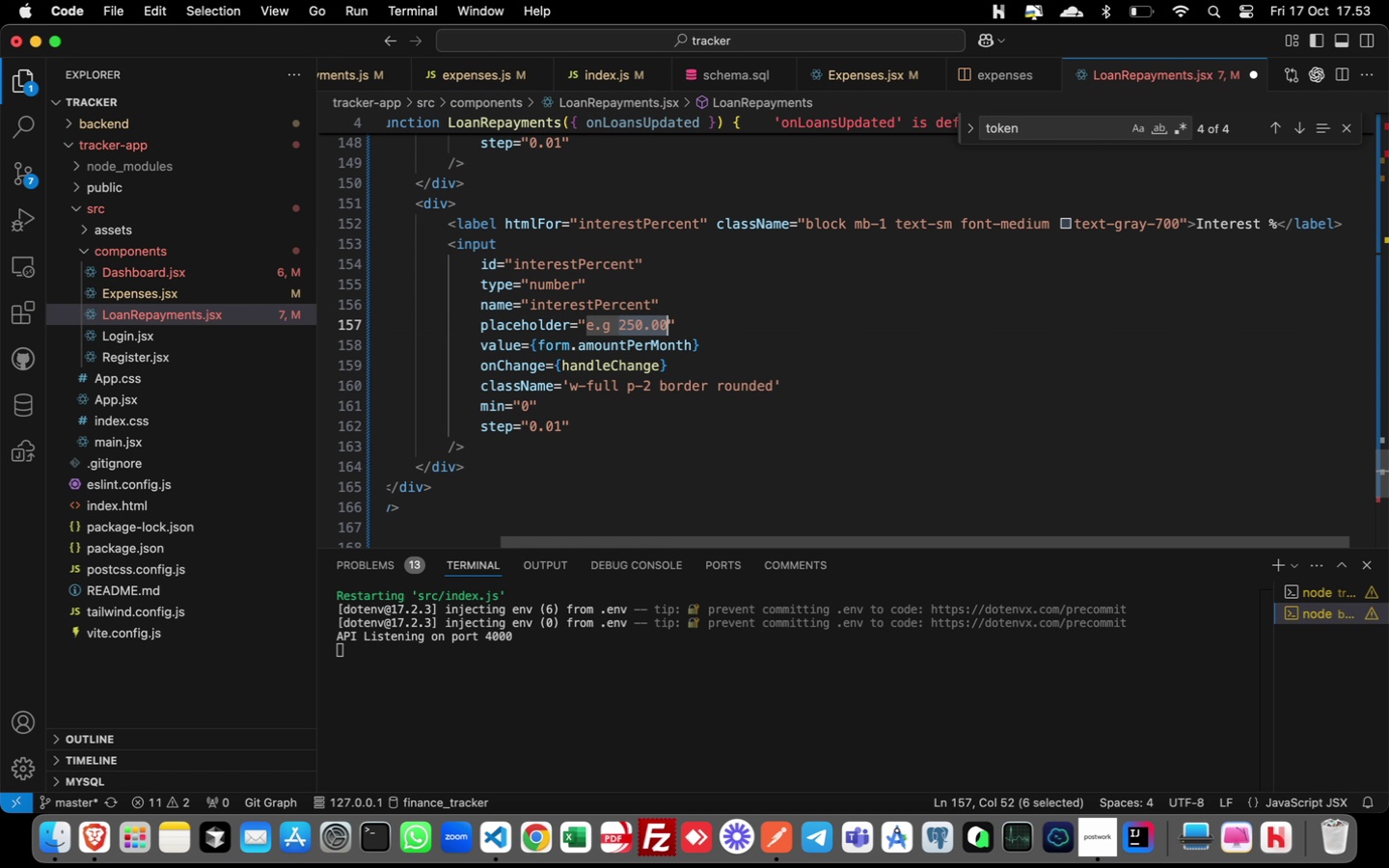 
key(Shift+ArrowRight)
 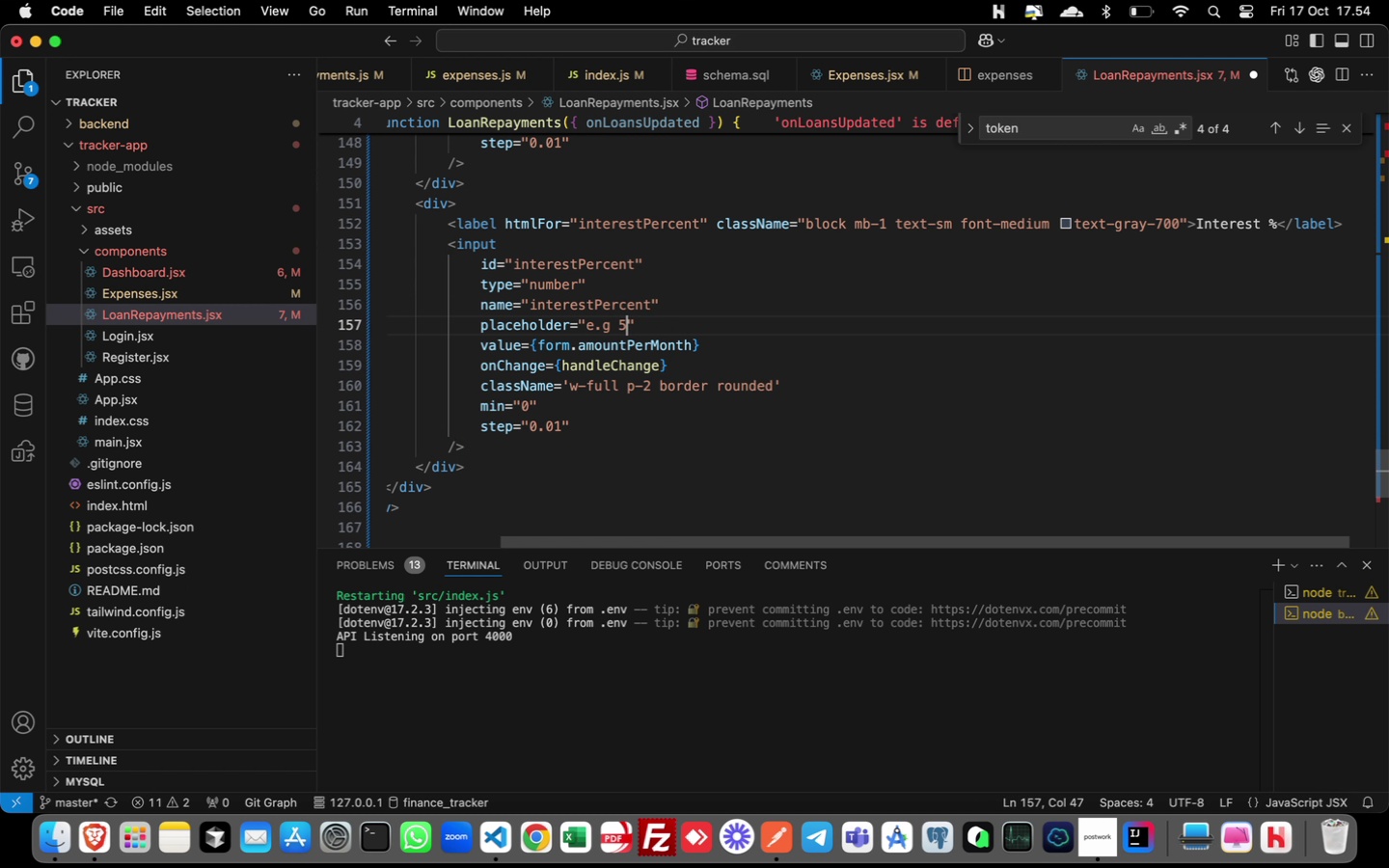 
key(5)
 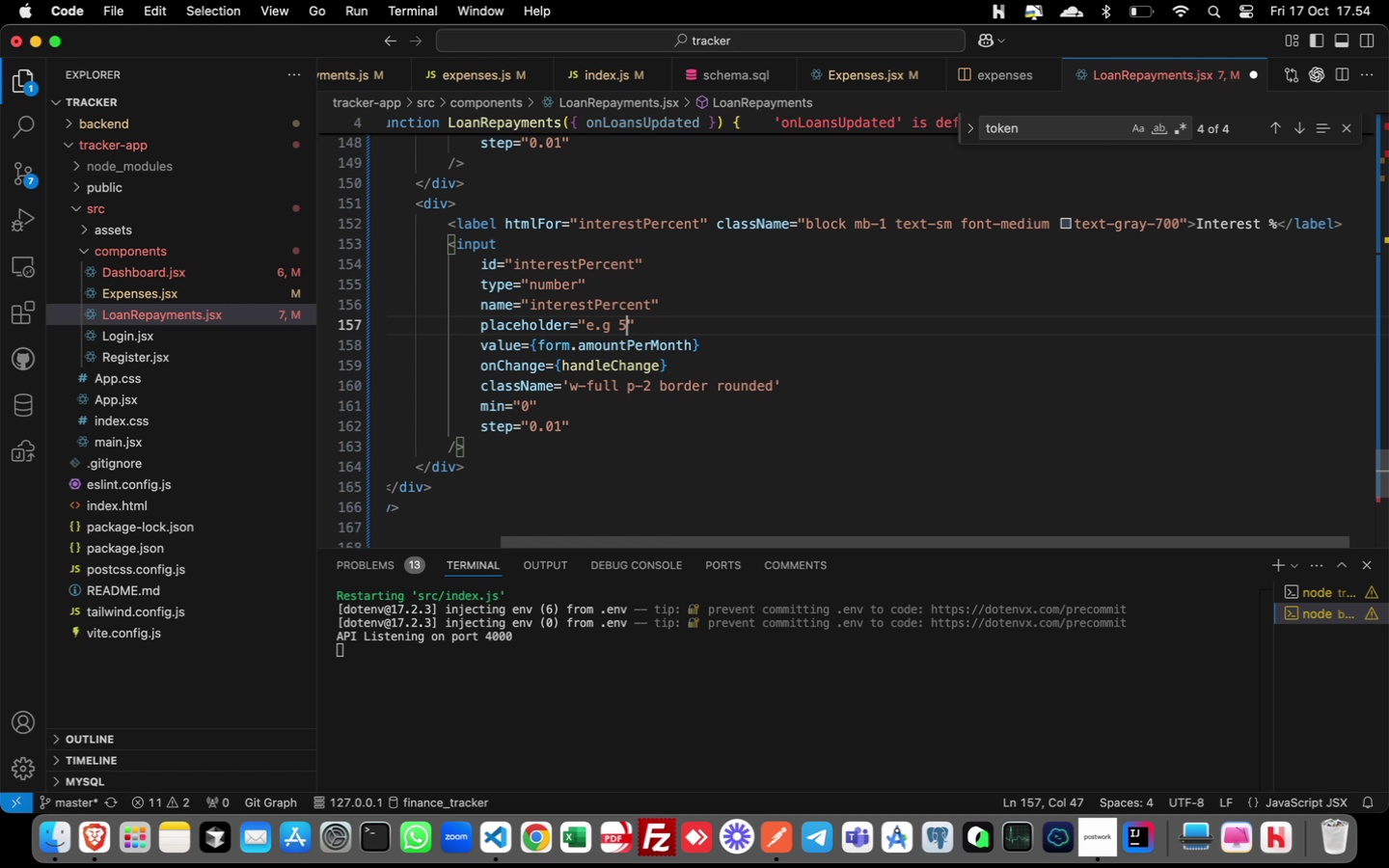 
key(ArrowDown)
 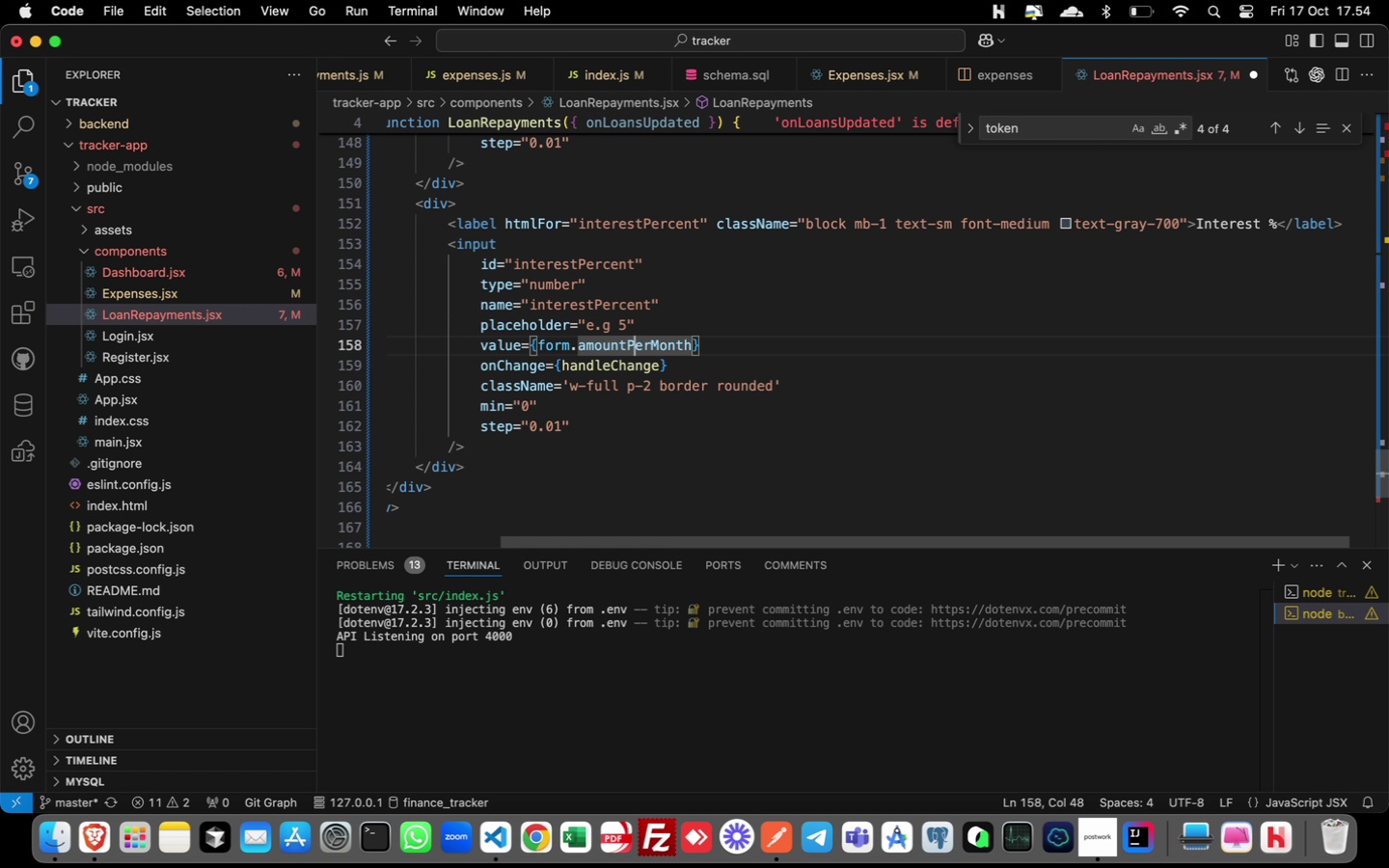 
key(ArrowRight)
 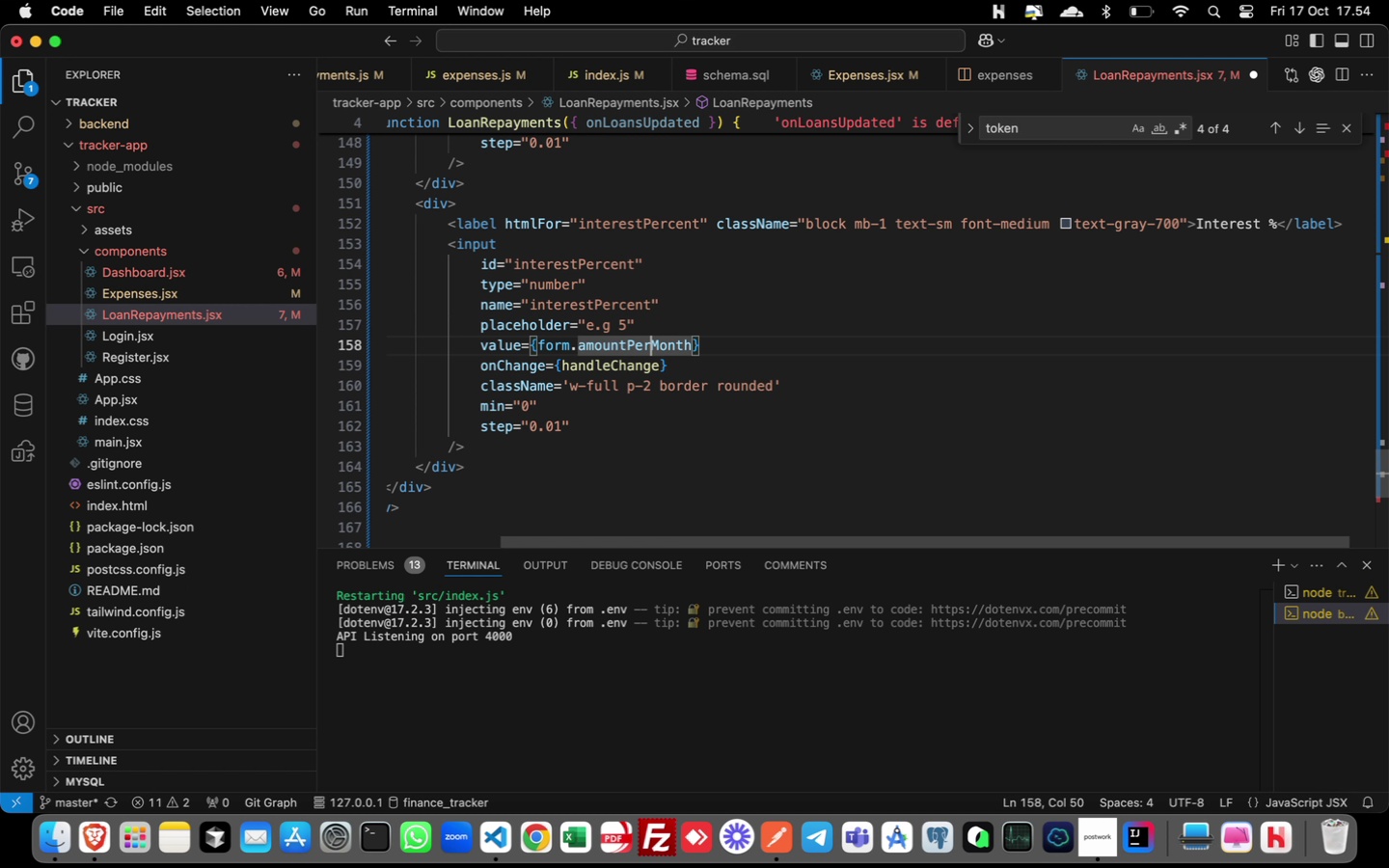 
key(ArrowRight)
 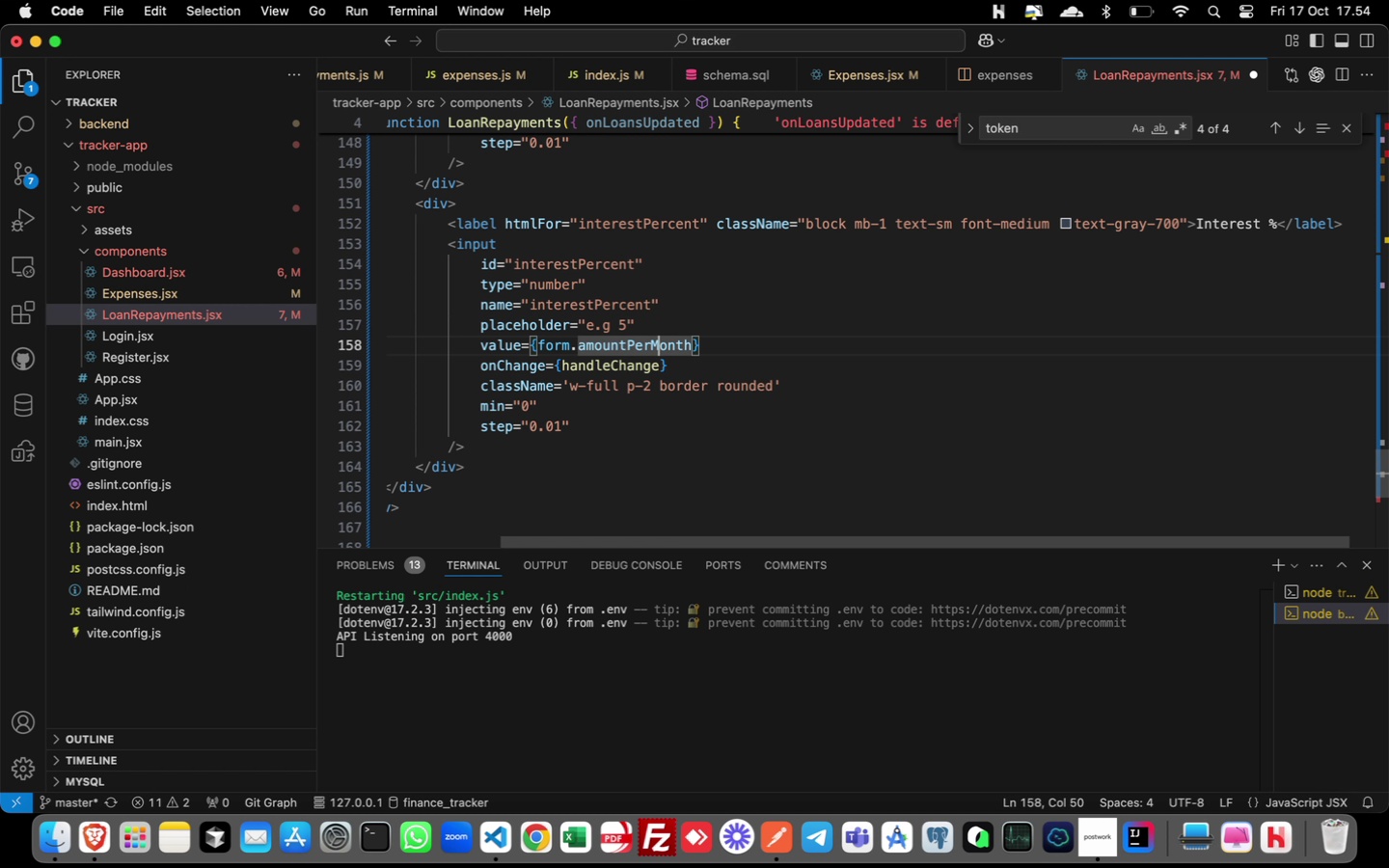 
key(ArrowRight)
 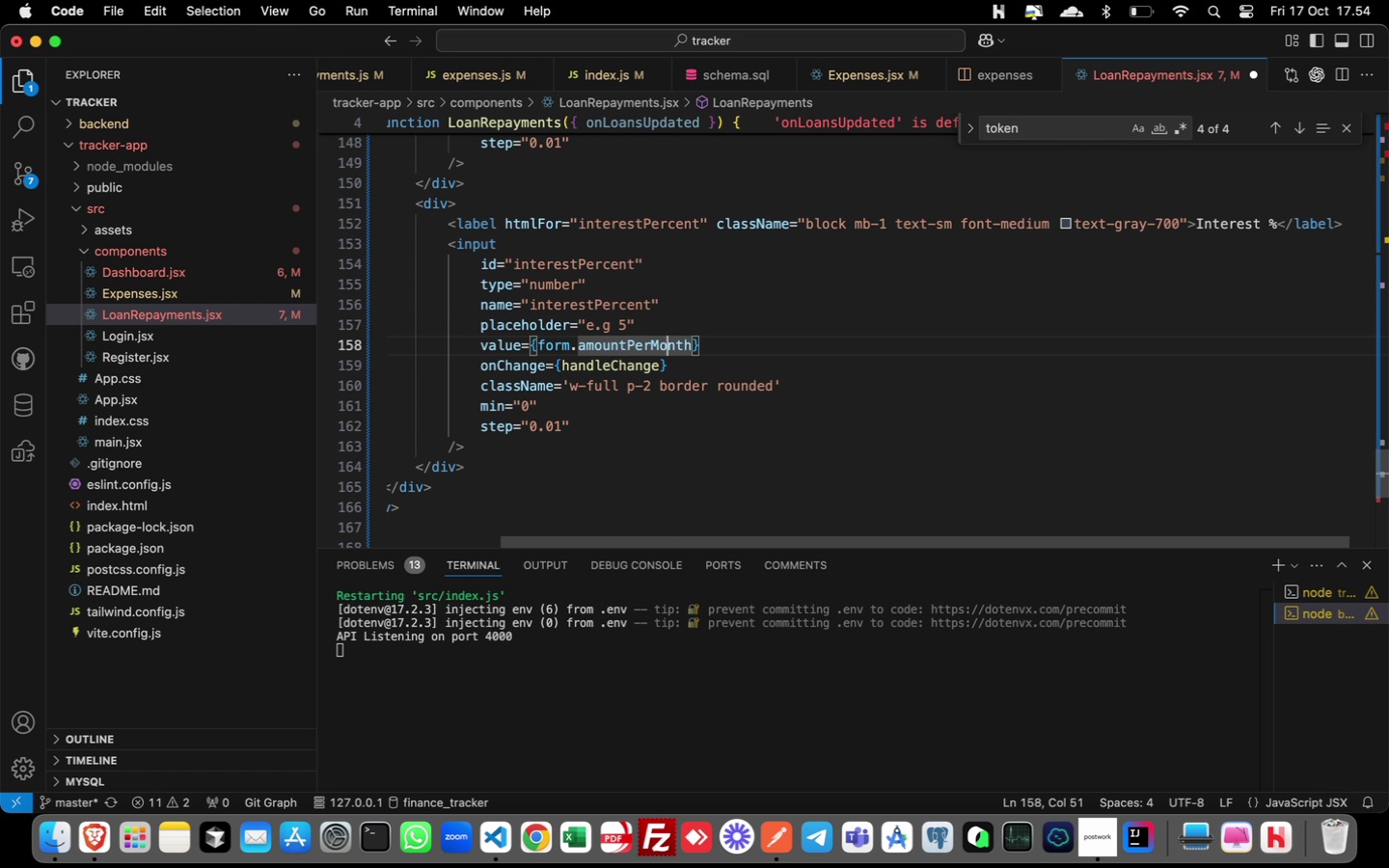 
key(ArrowRight)
 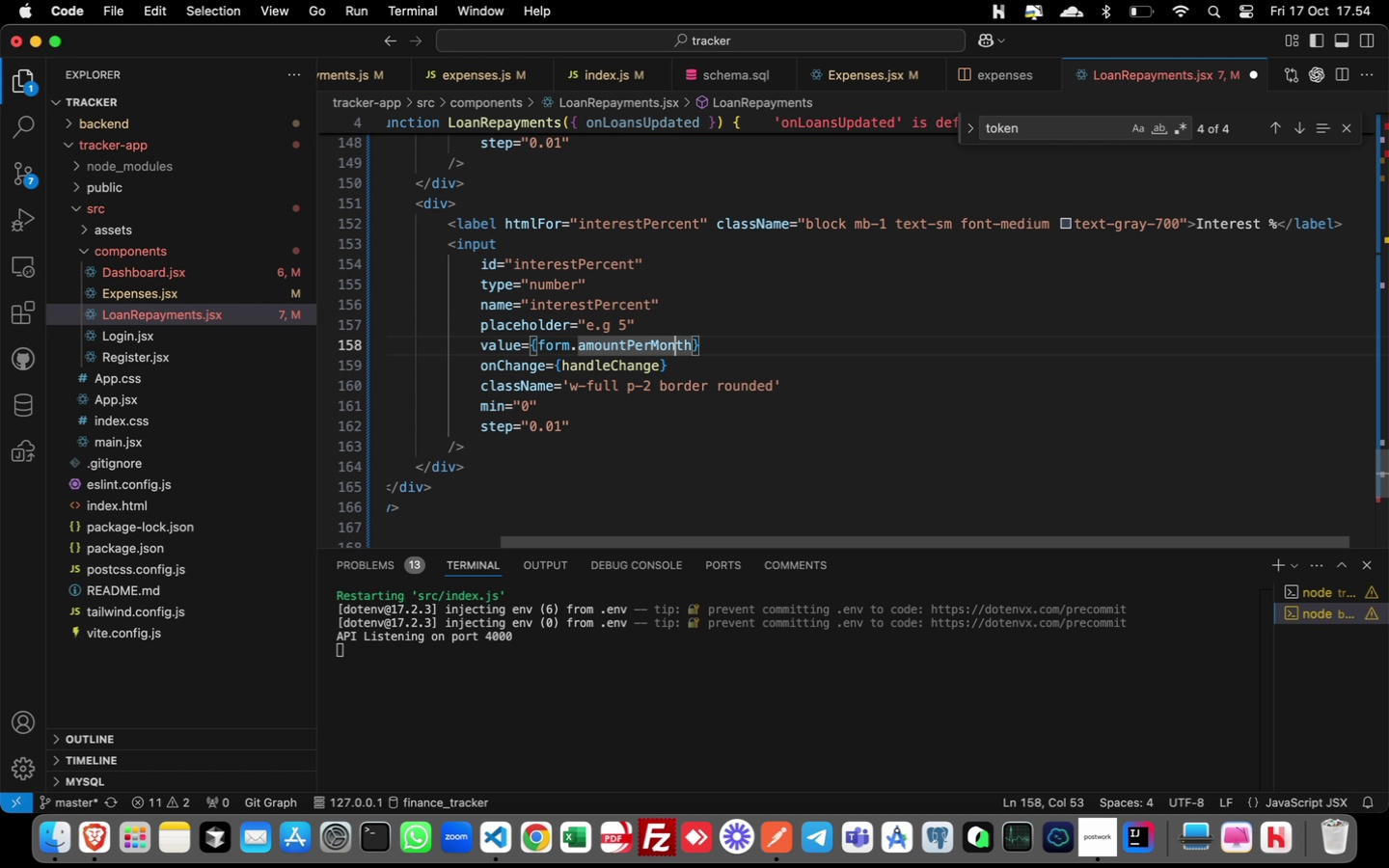 
key(ArrowRight)
 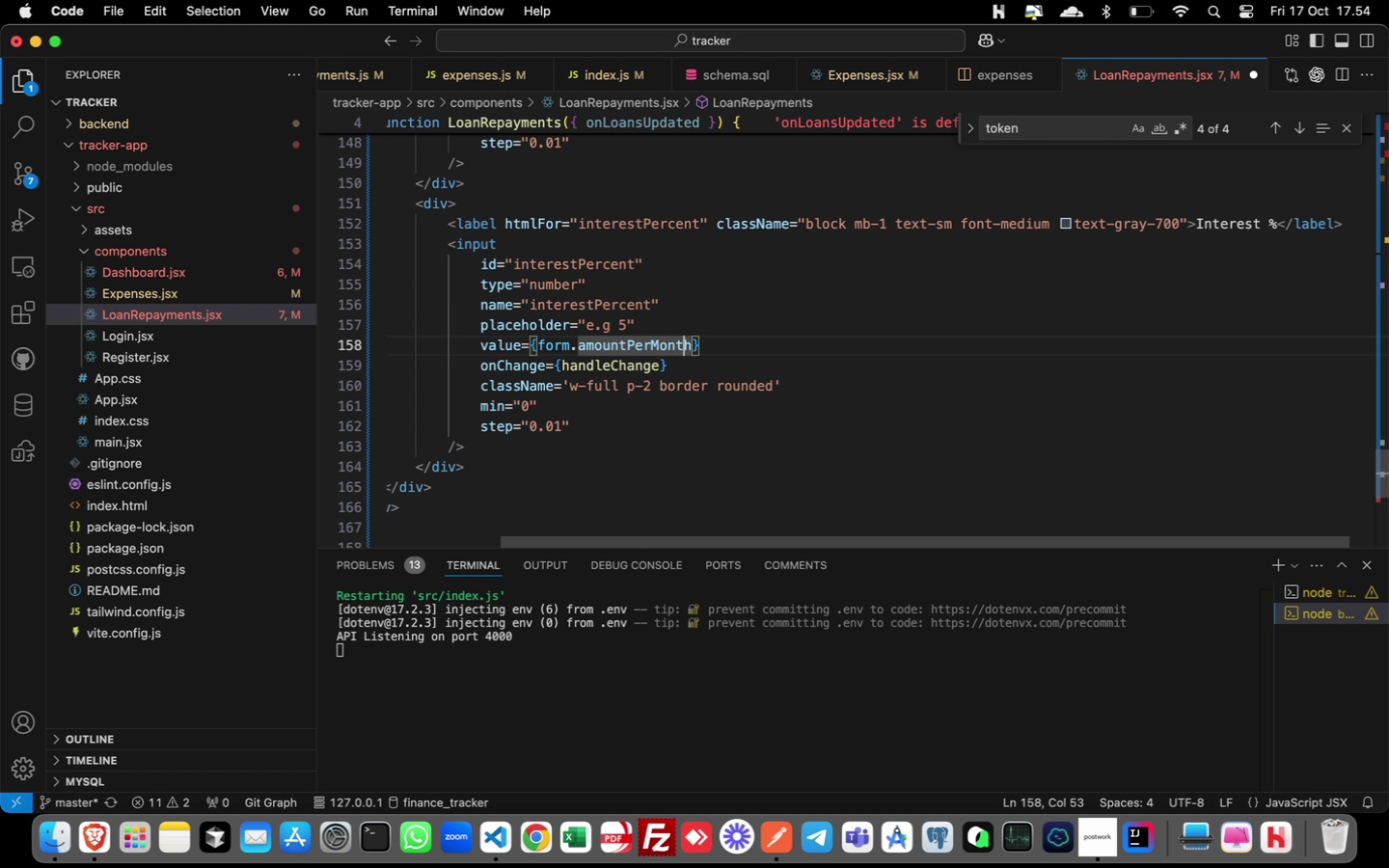 
key(ArrowRight)
 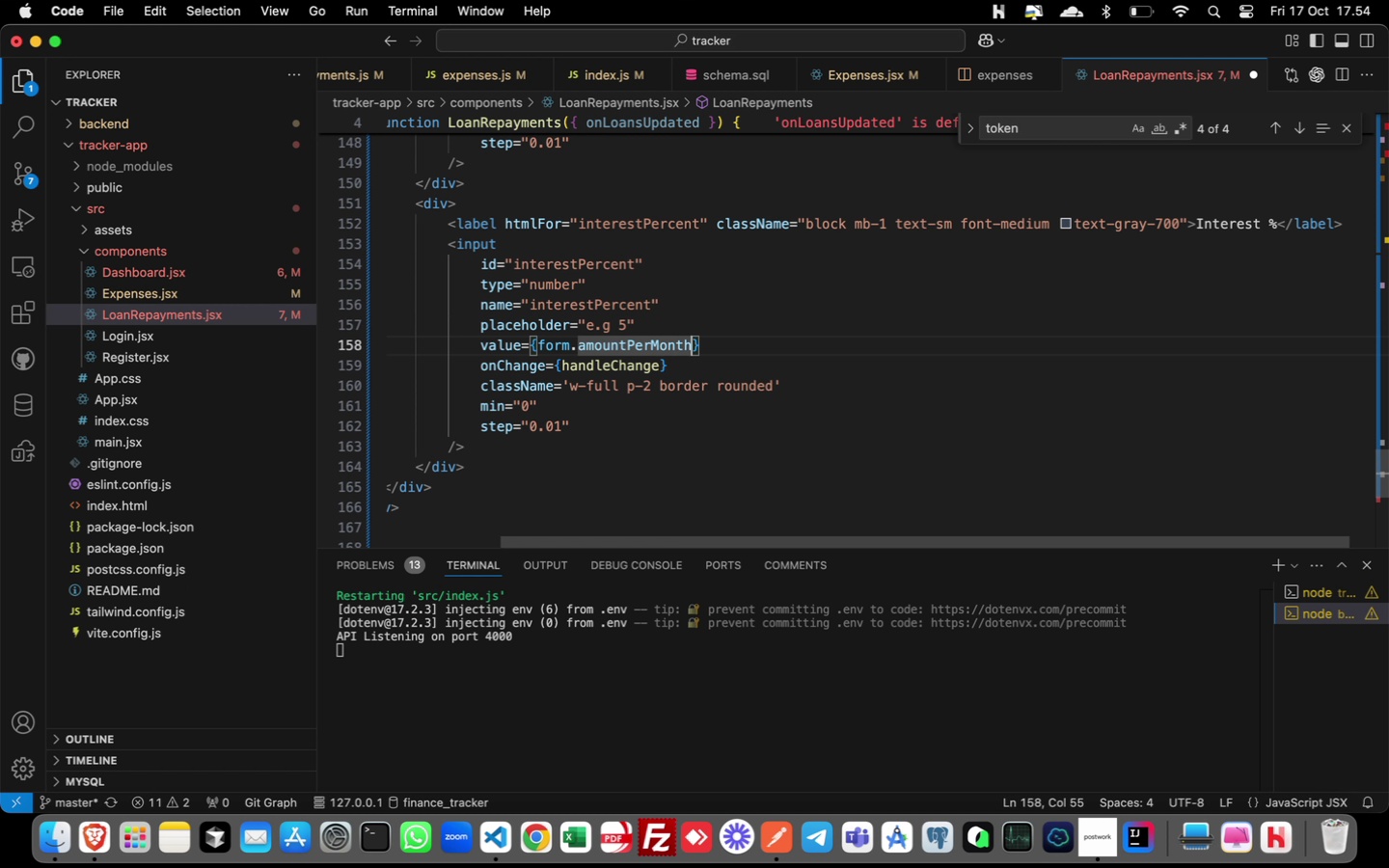 
key(ArrowRight)
 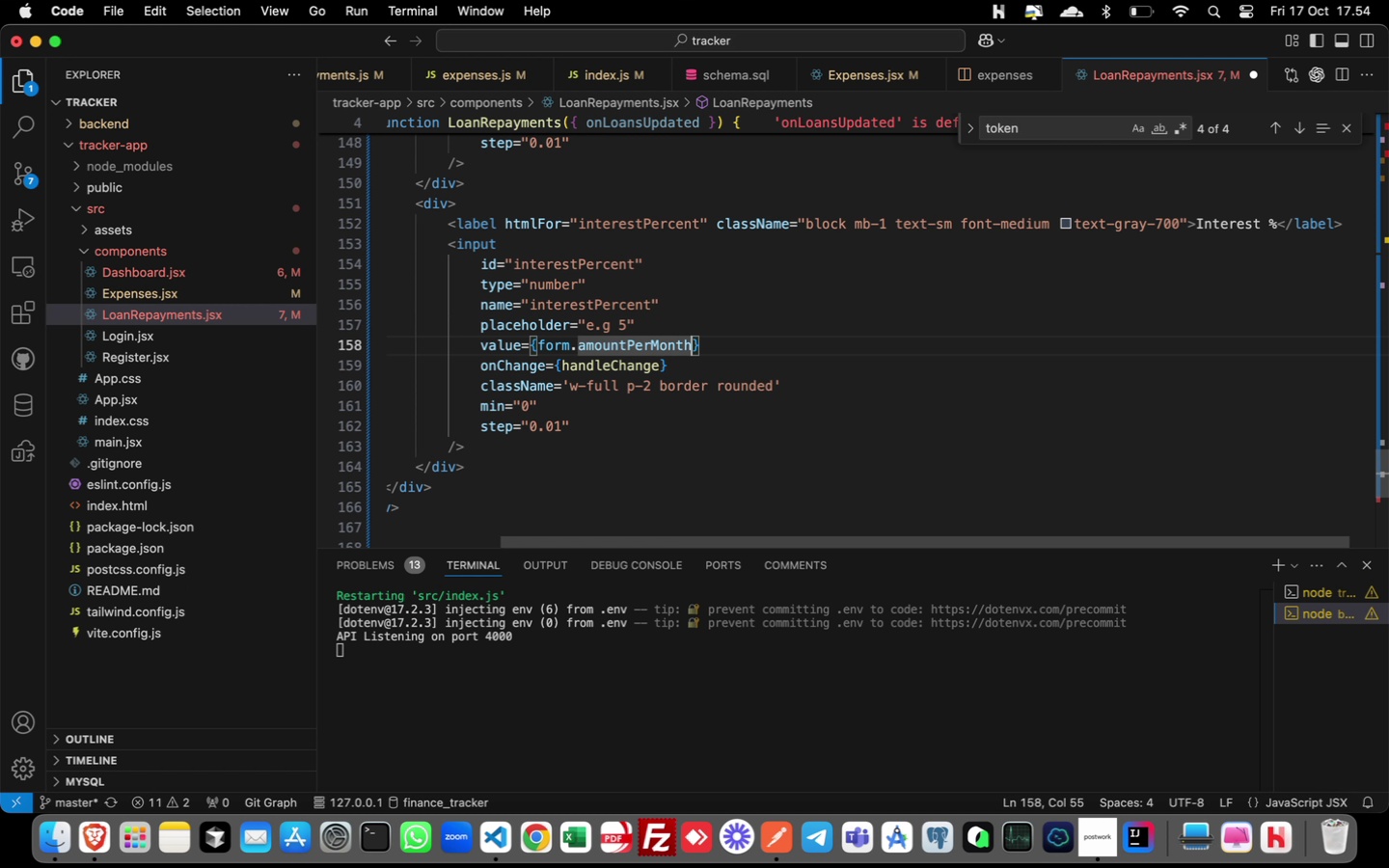 
key(ArrowRight)
 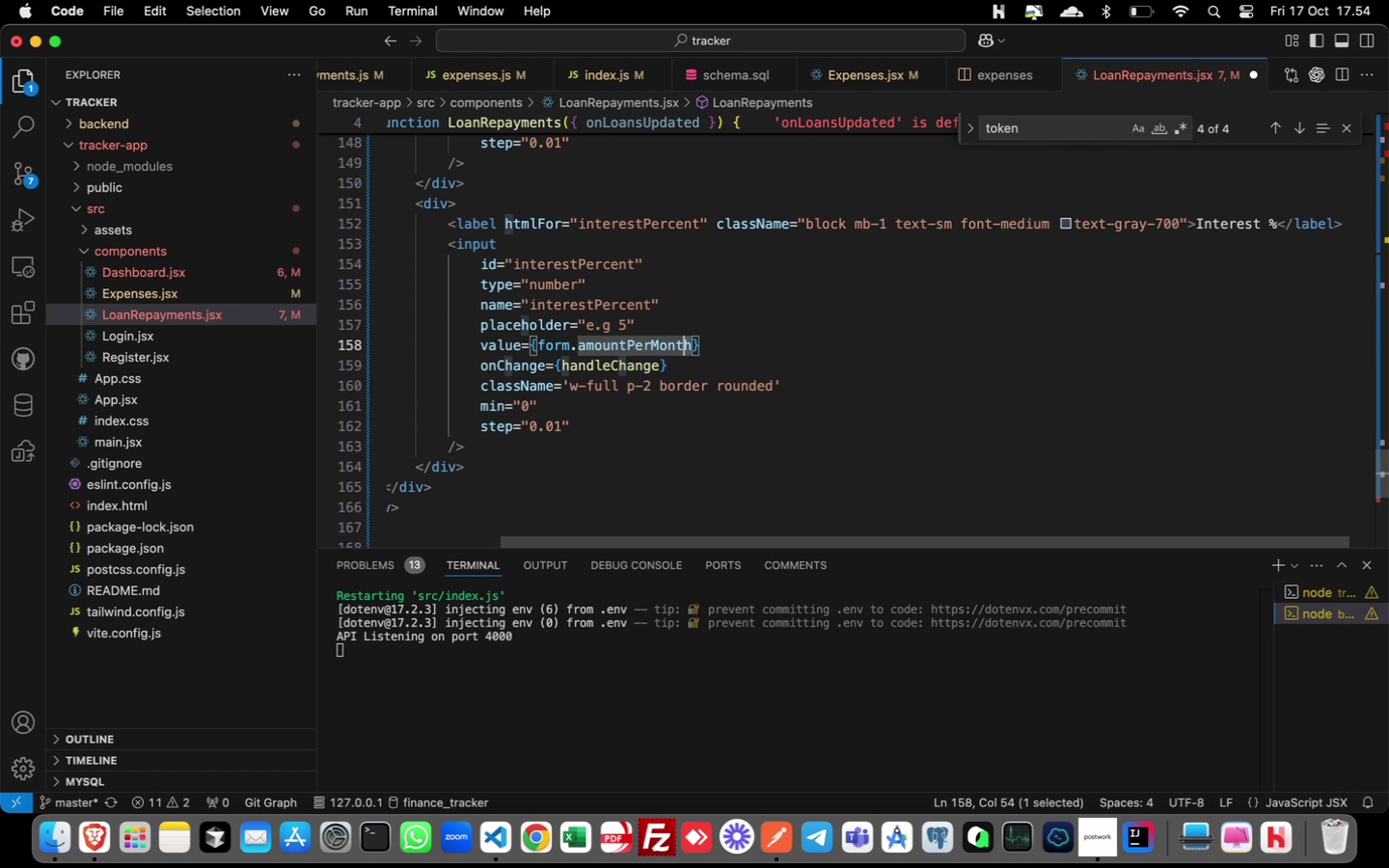 
hold_key(key=ArrowLeft, duration=1.55)
 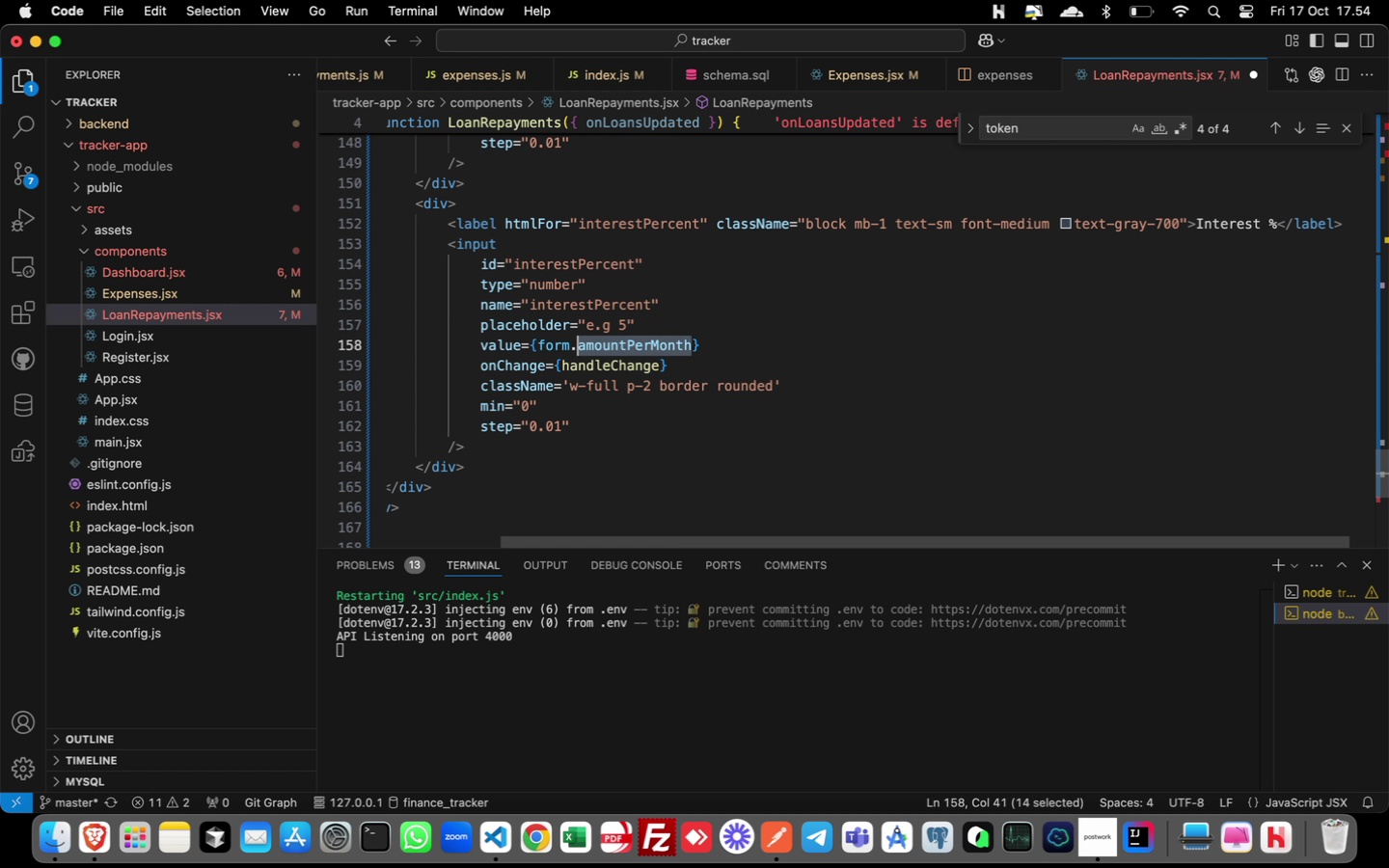 
key(Shift+ArrowLeft)
 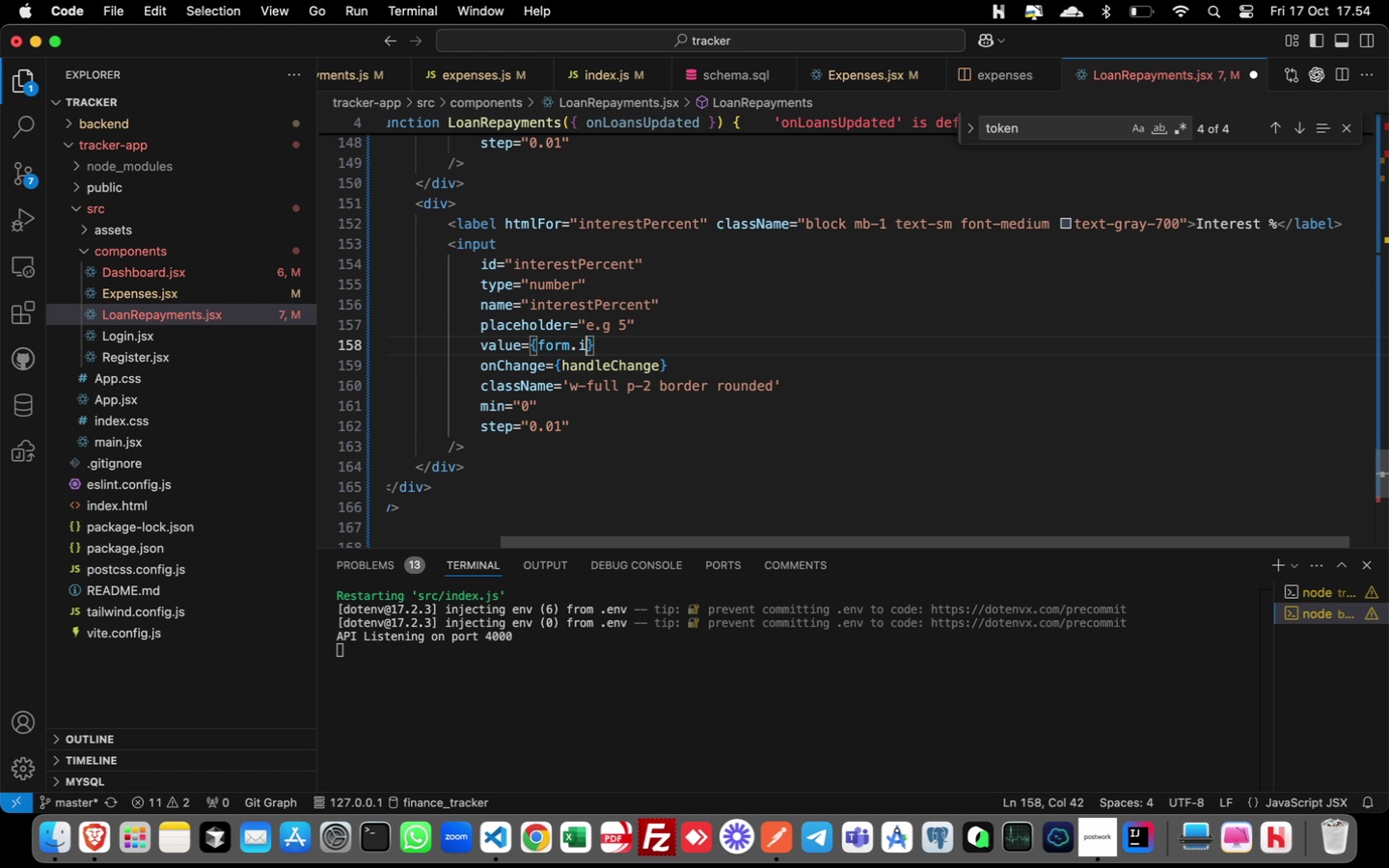 
type(interest)
 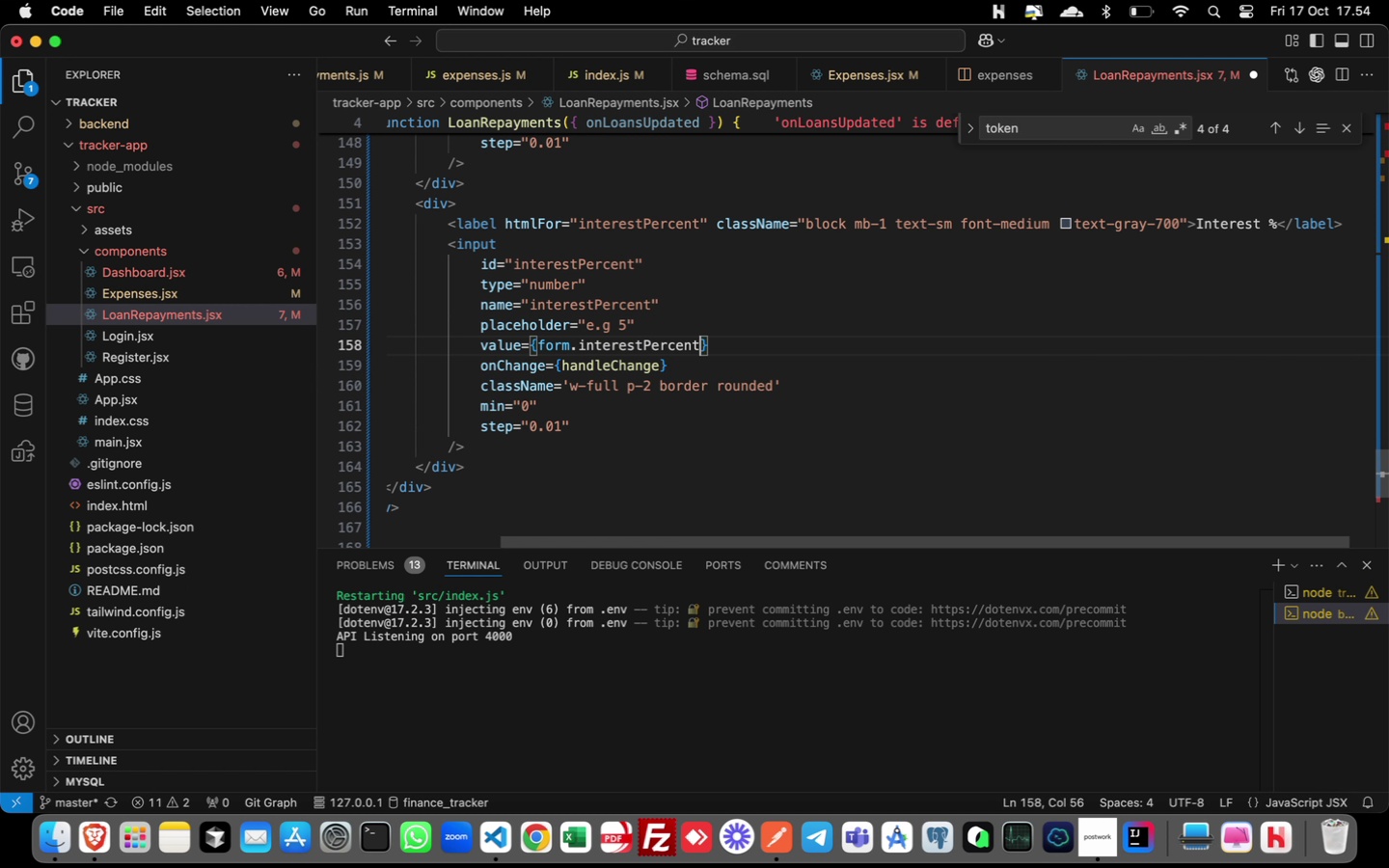 
key(Enter)
 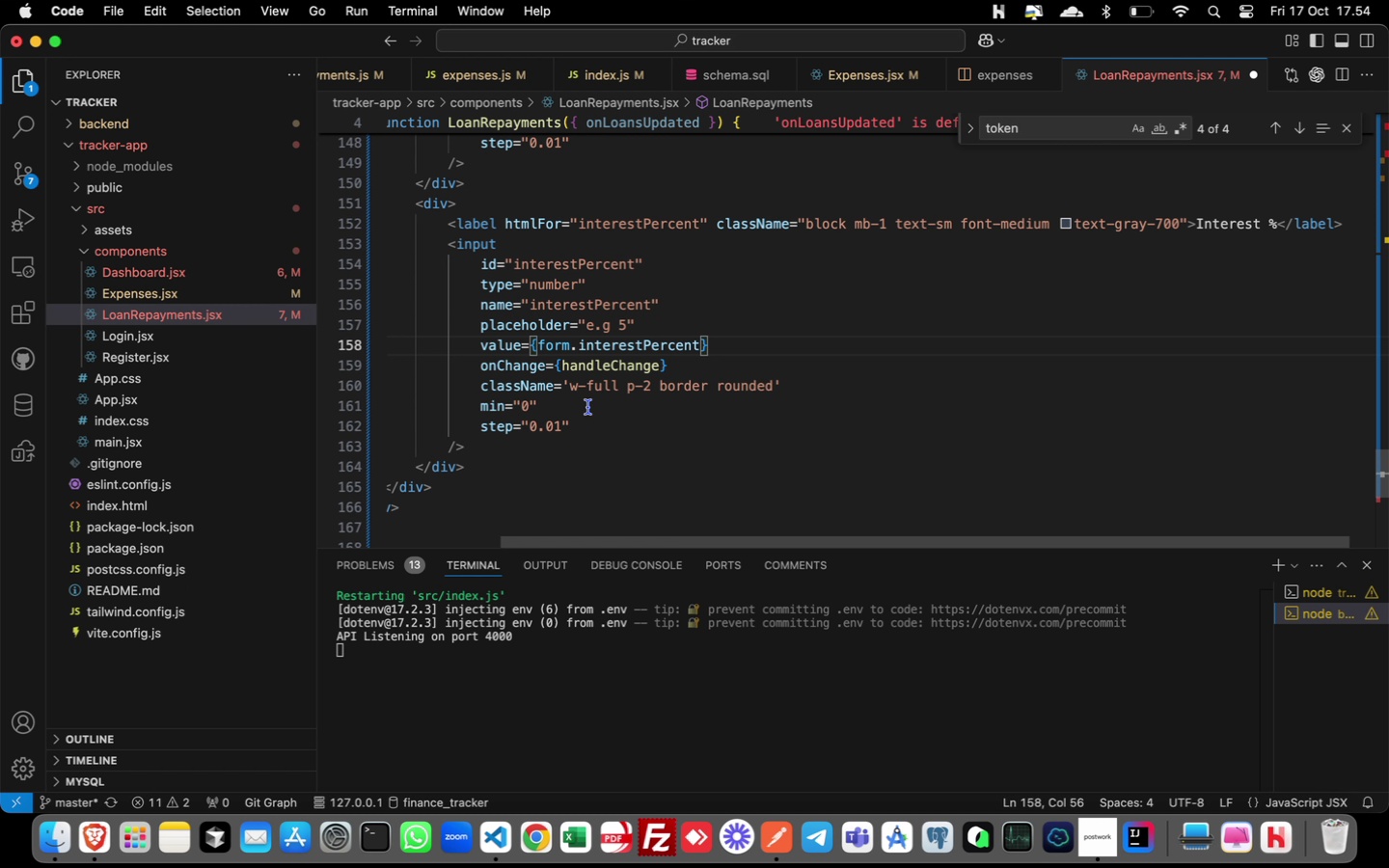 
left_click([587, 406])
 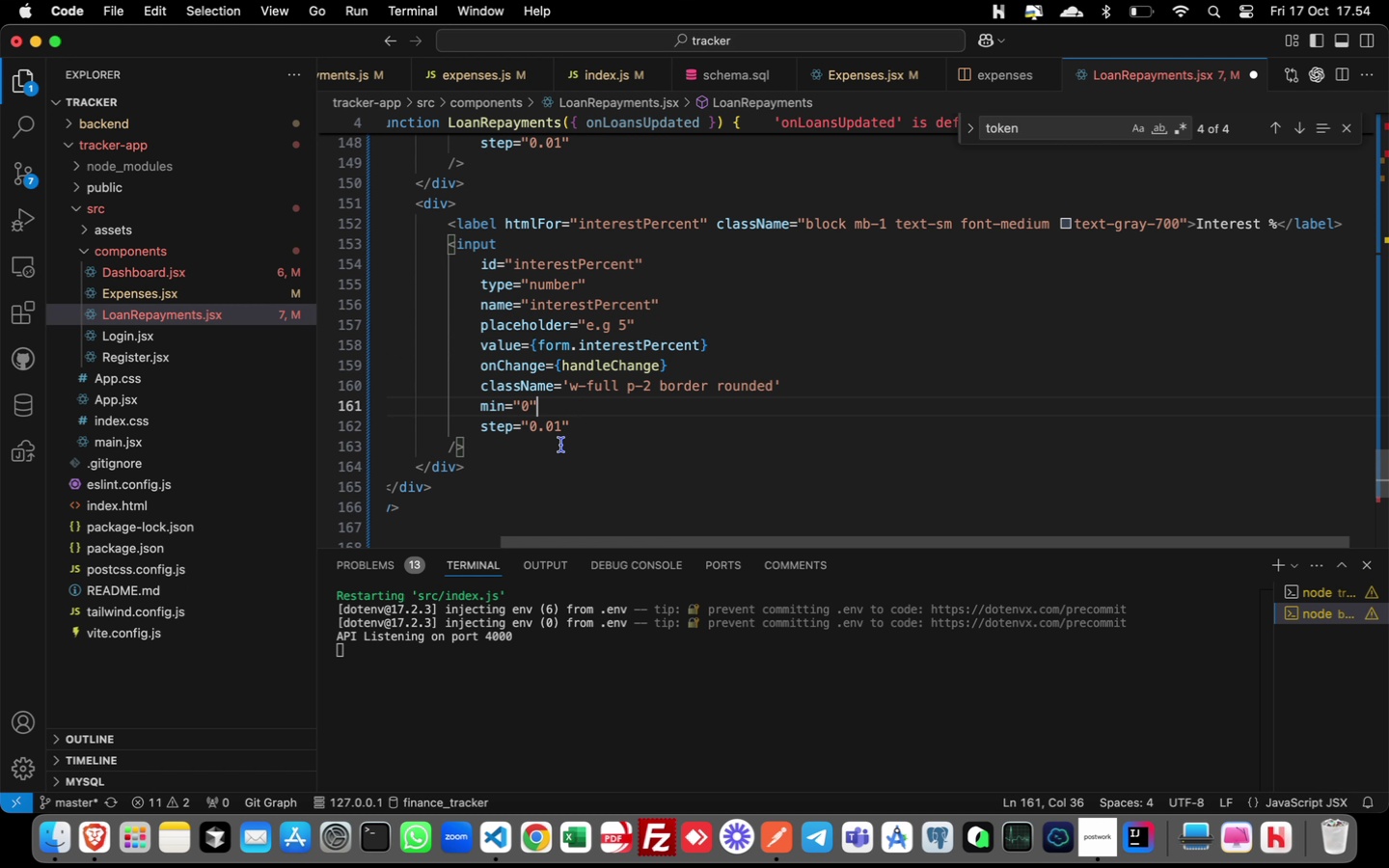 
wait(10.95)
 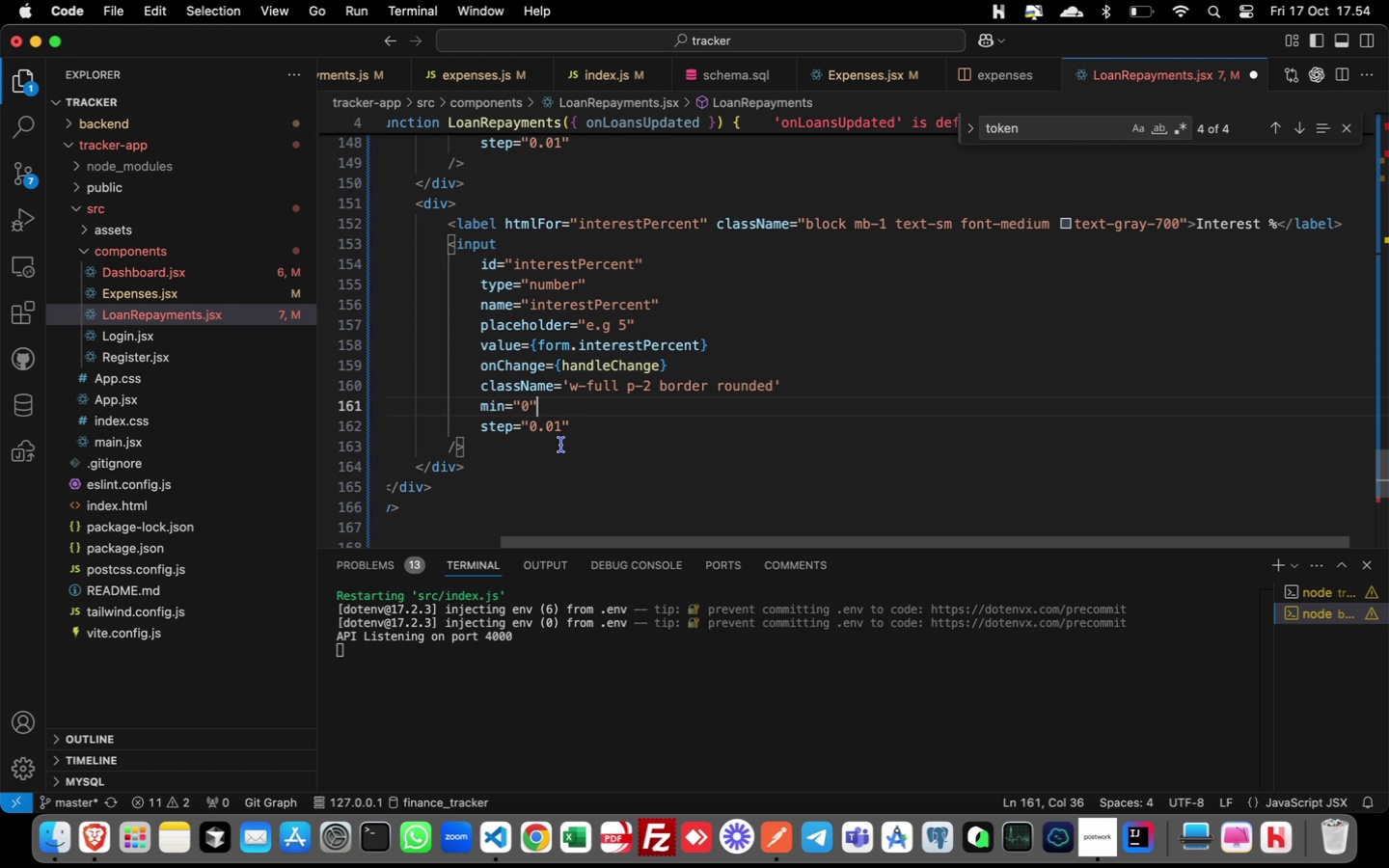 
left_click_drag(start_coordinate=[417, 206], to_coordinate=[493, 466])
 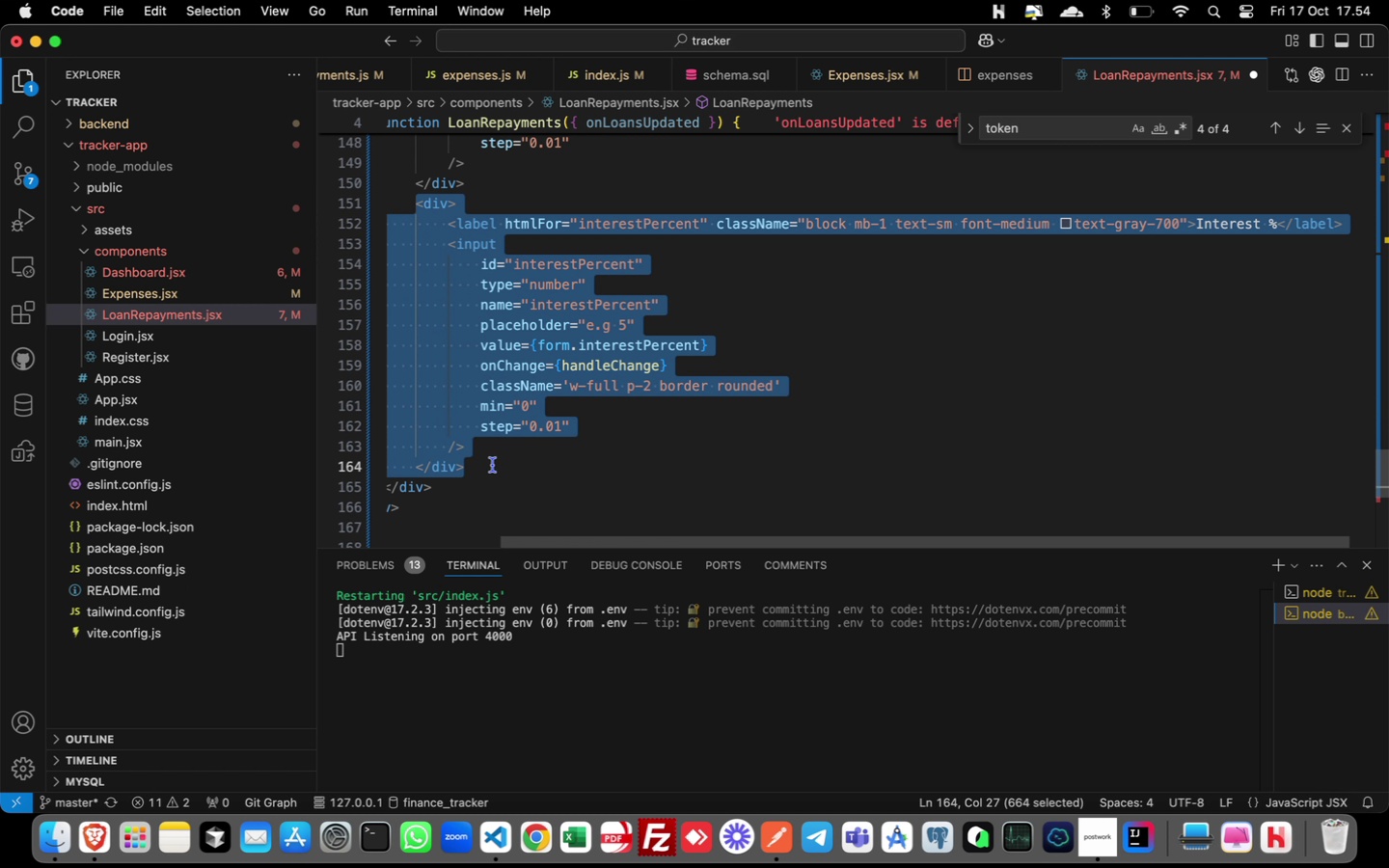 
key(Meta+C)
 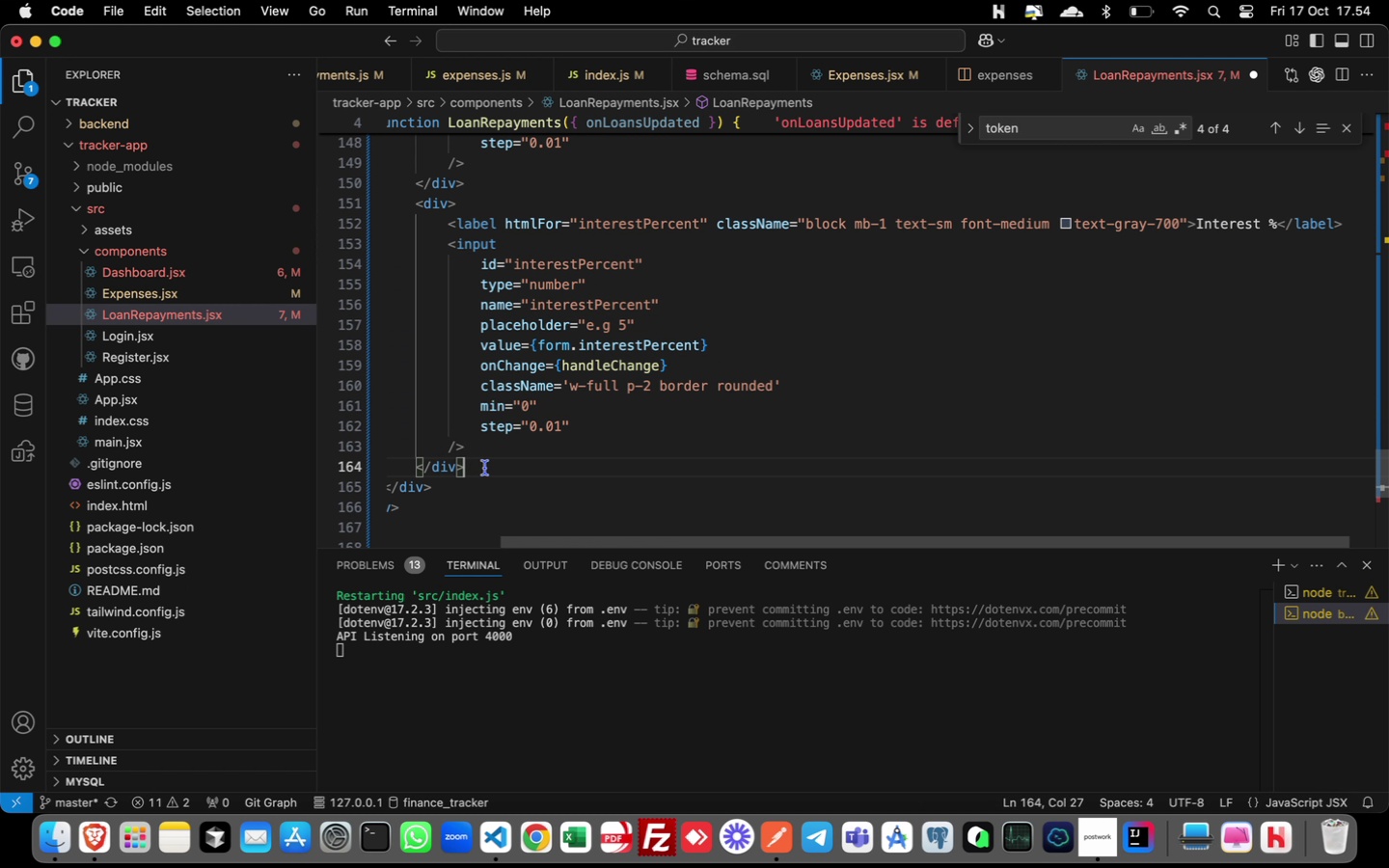 
left_click([485, 468])
 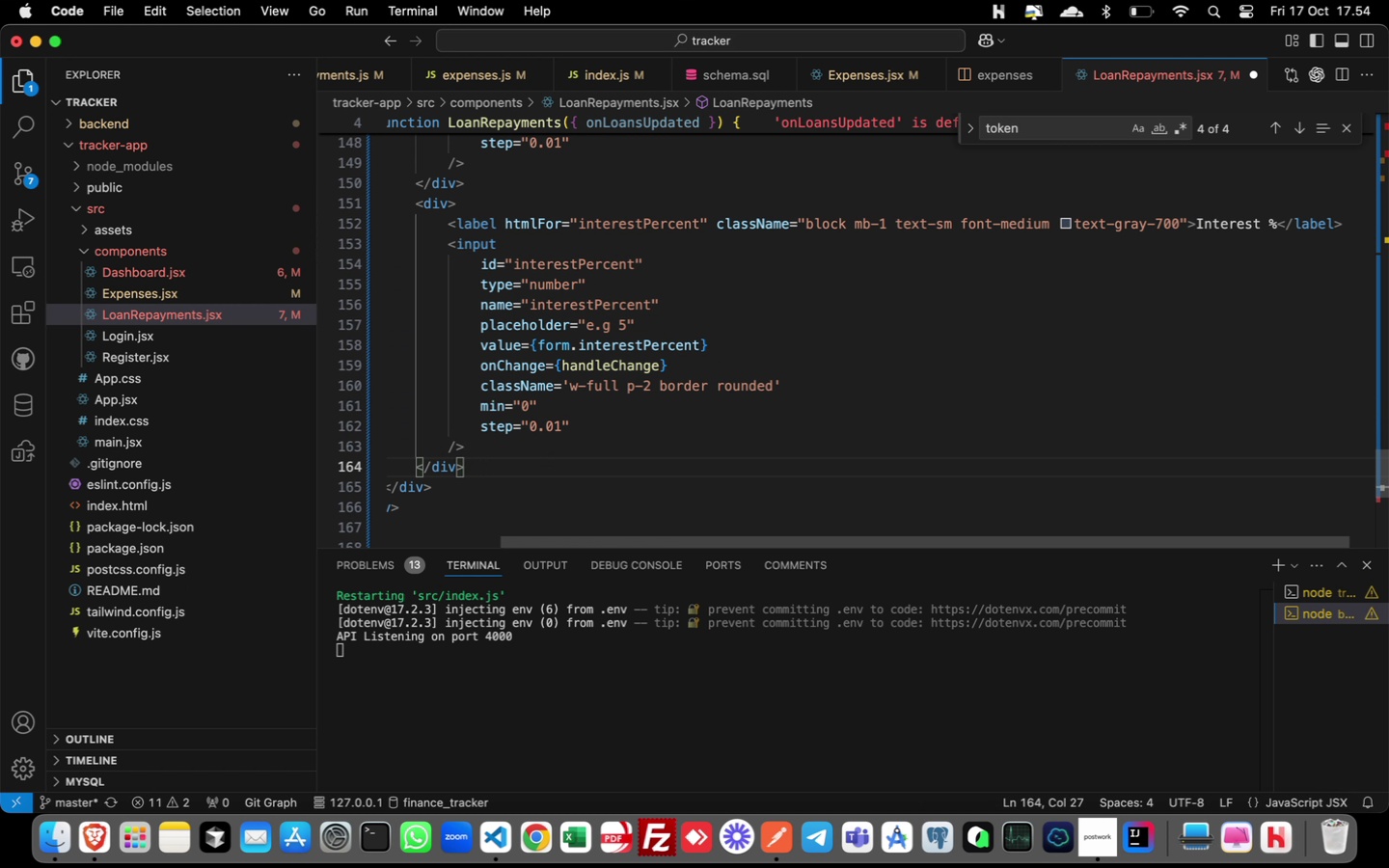 
hold_key(key=Enter, duration=0.33)
 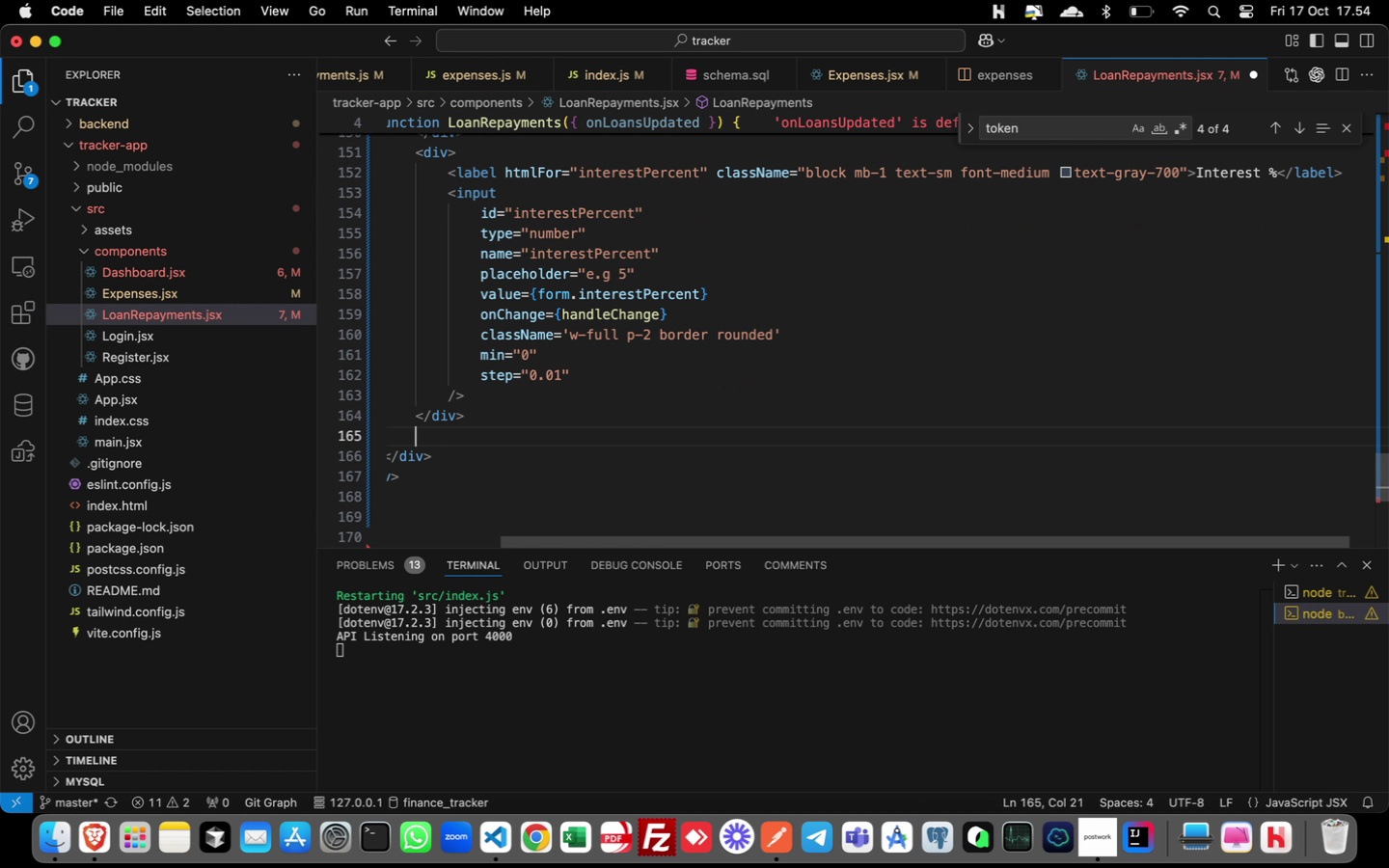 
key(Meta+CommandLeft)
 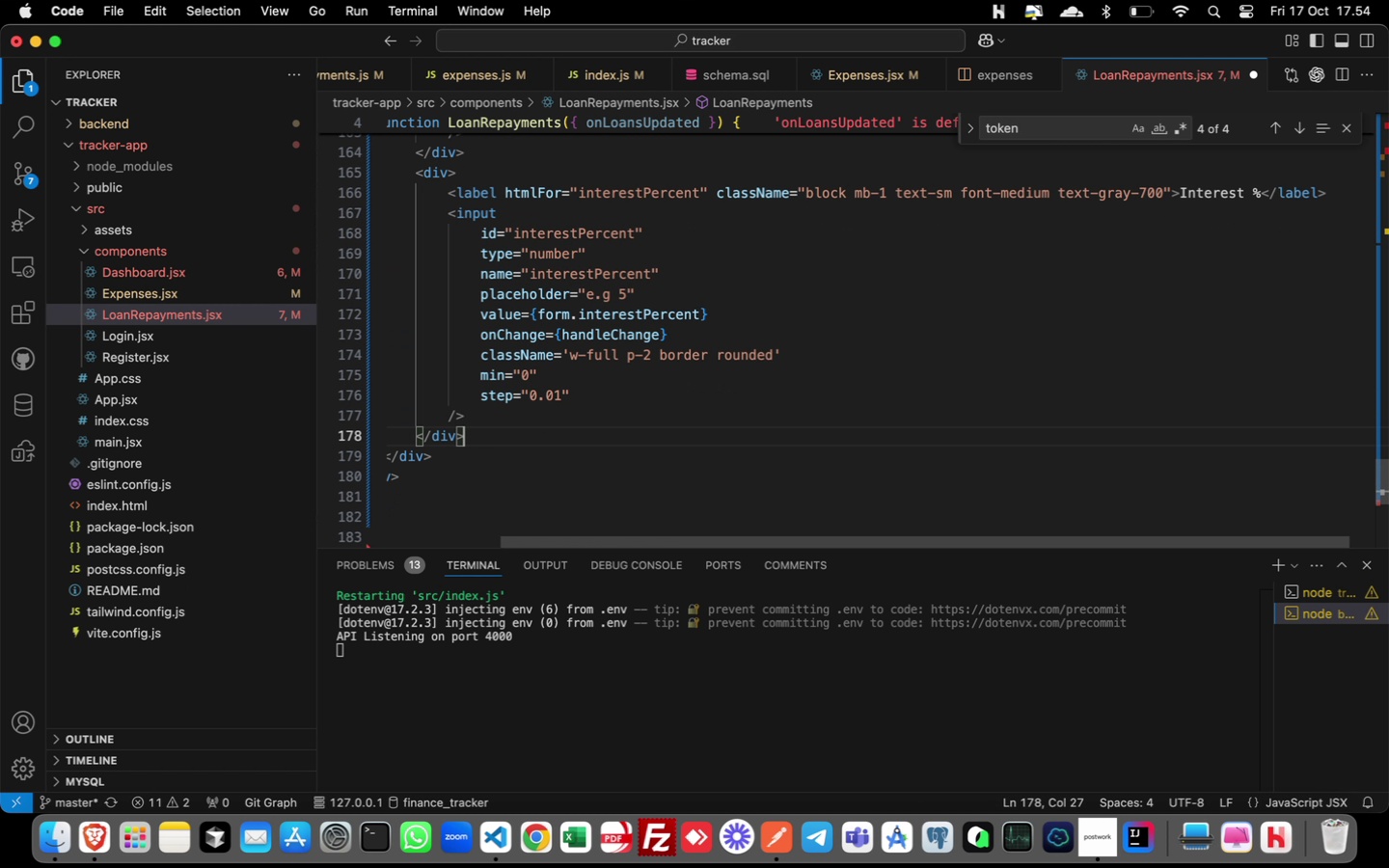 
key(Meta+V)
 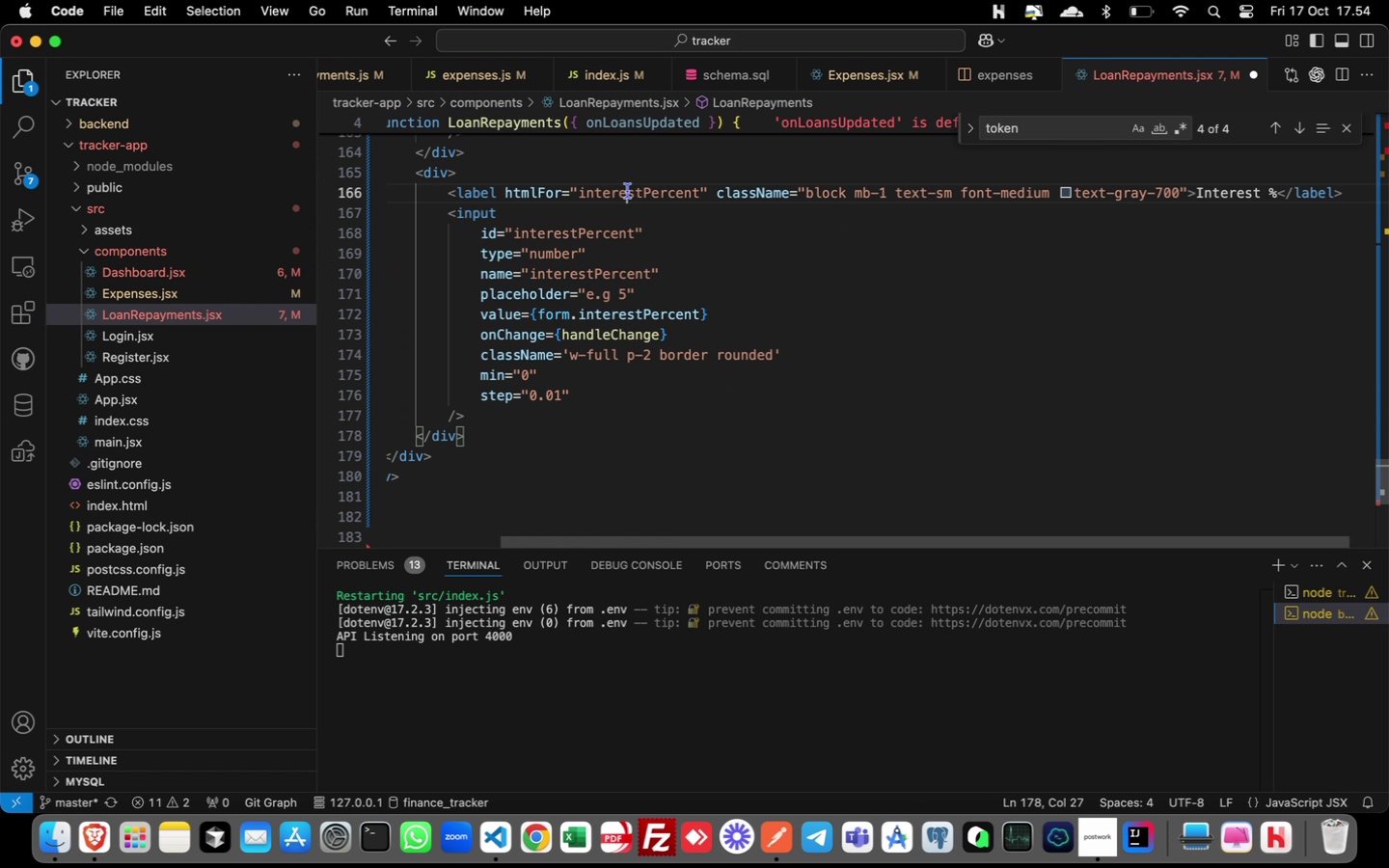 
double_click([628, 191])
 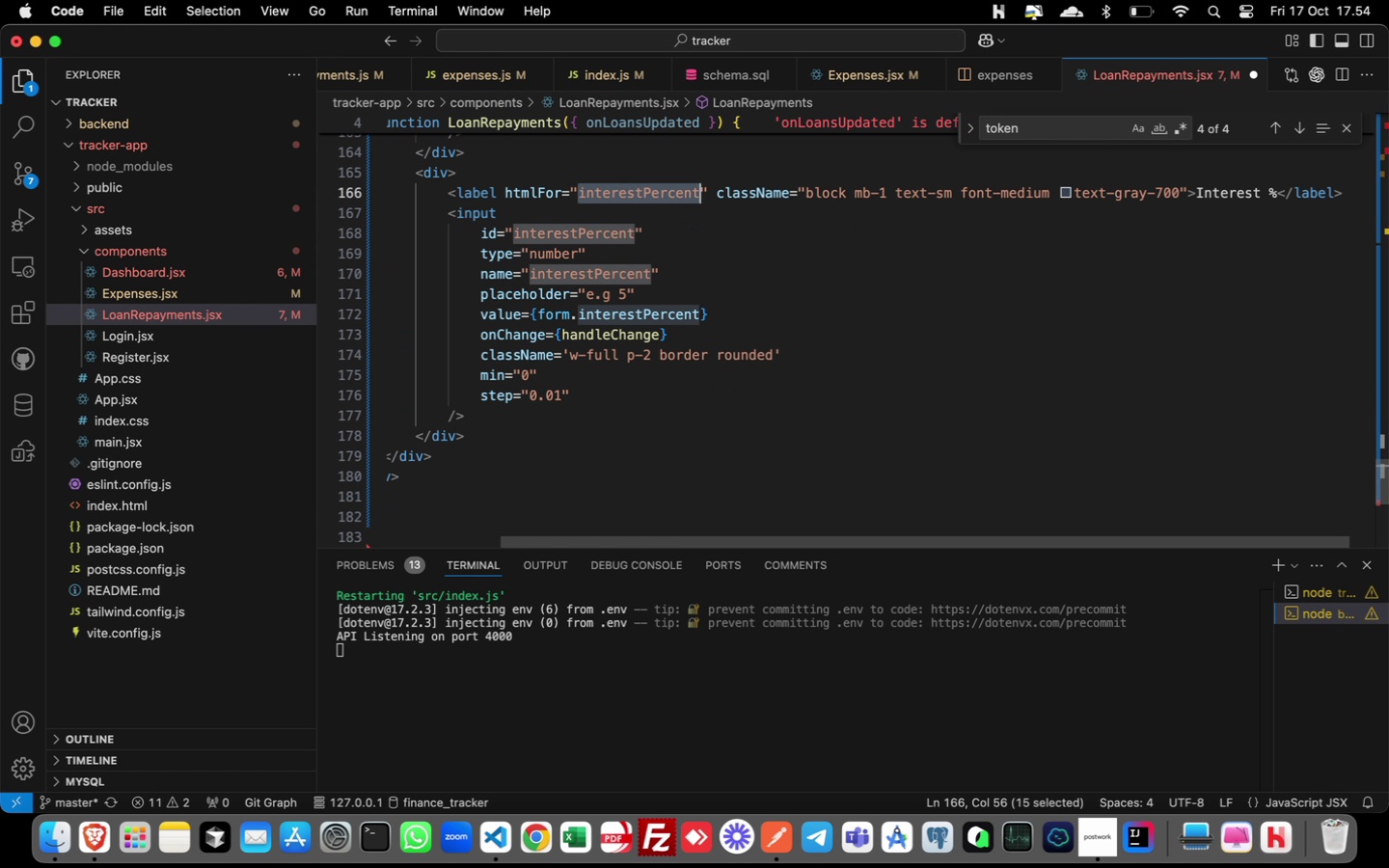 
type(paidMonths)
 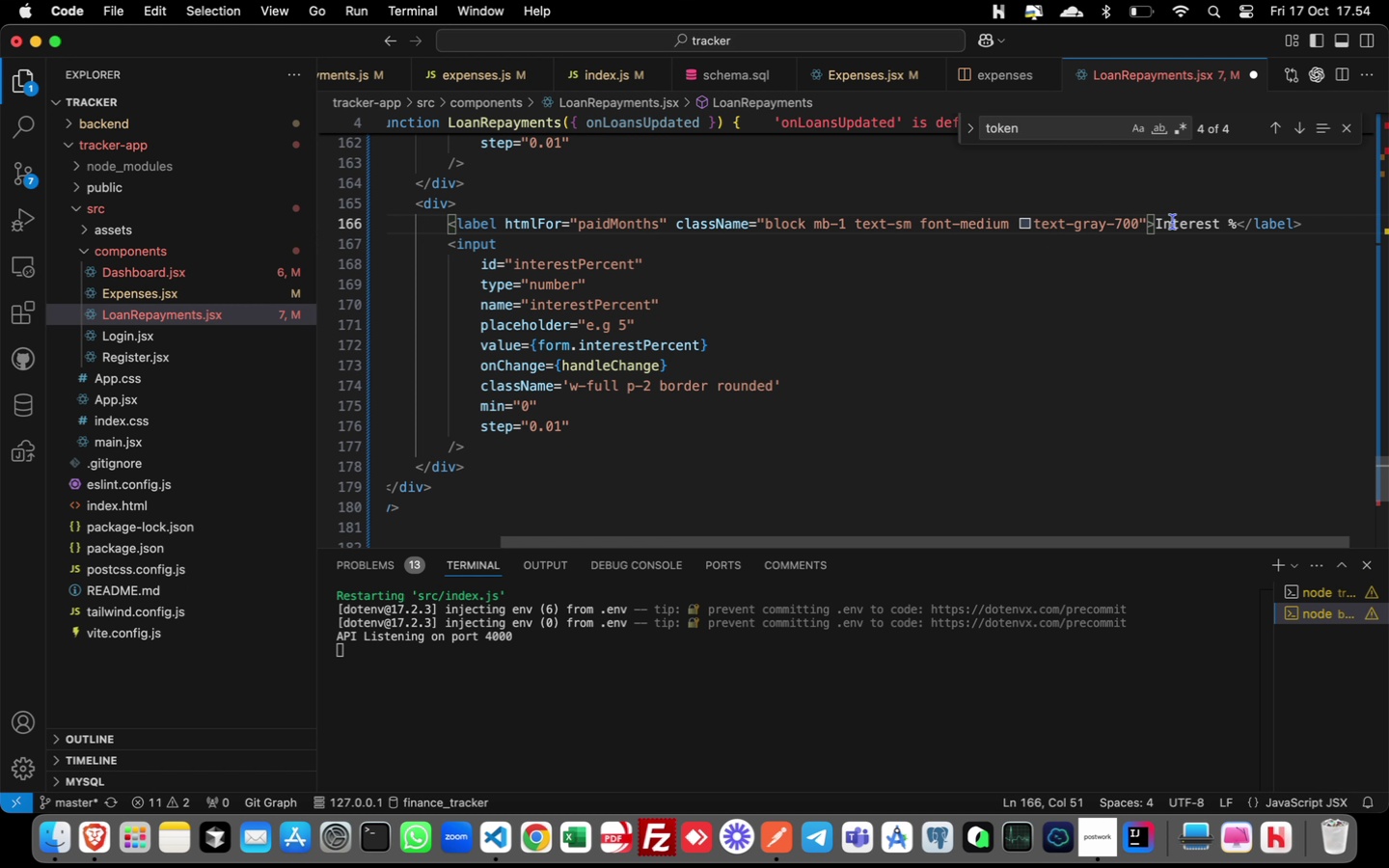 
wait(5.59)
 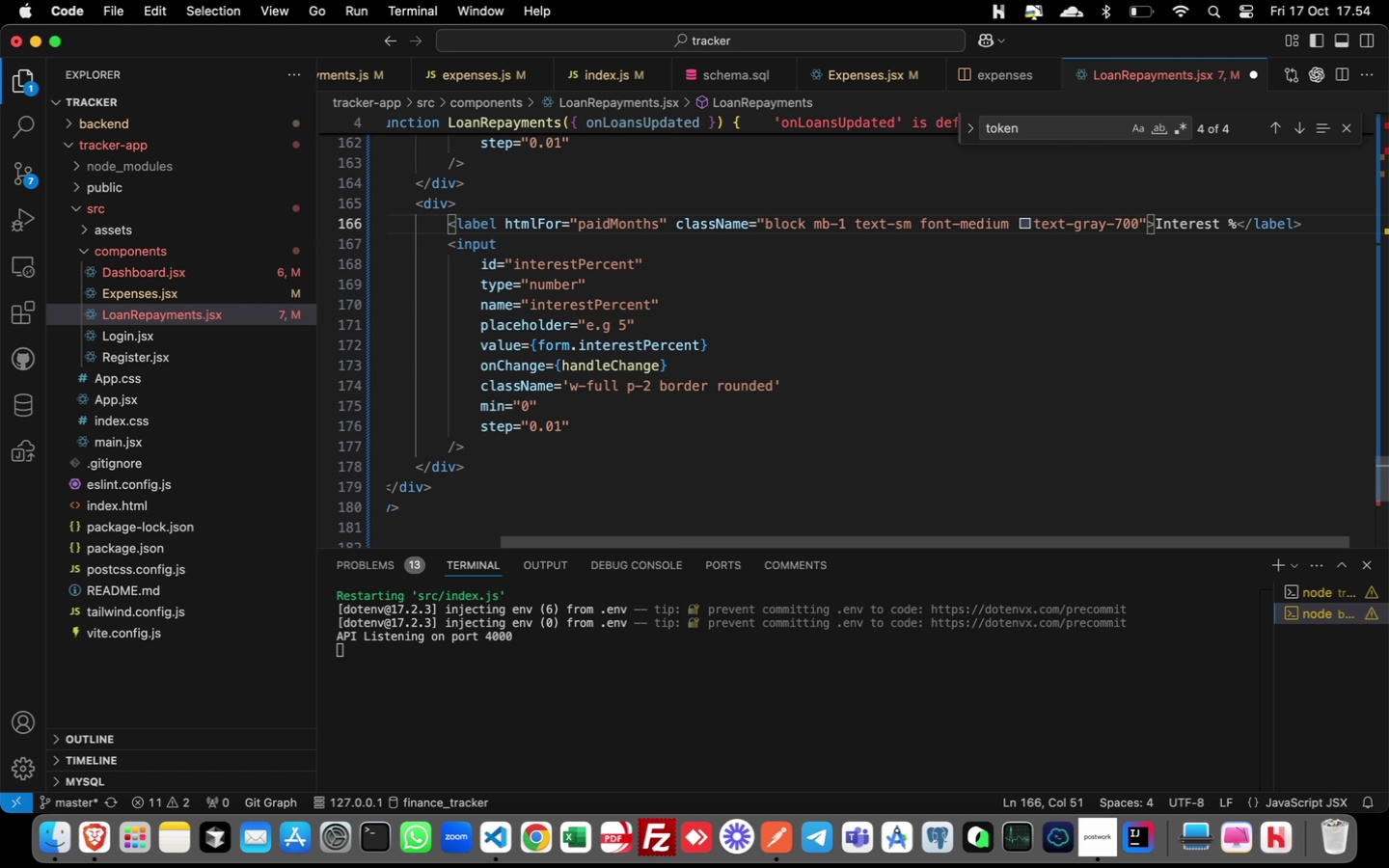 
hold_key(key=ShiftLeft, duration=0.97)
 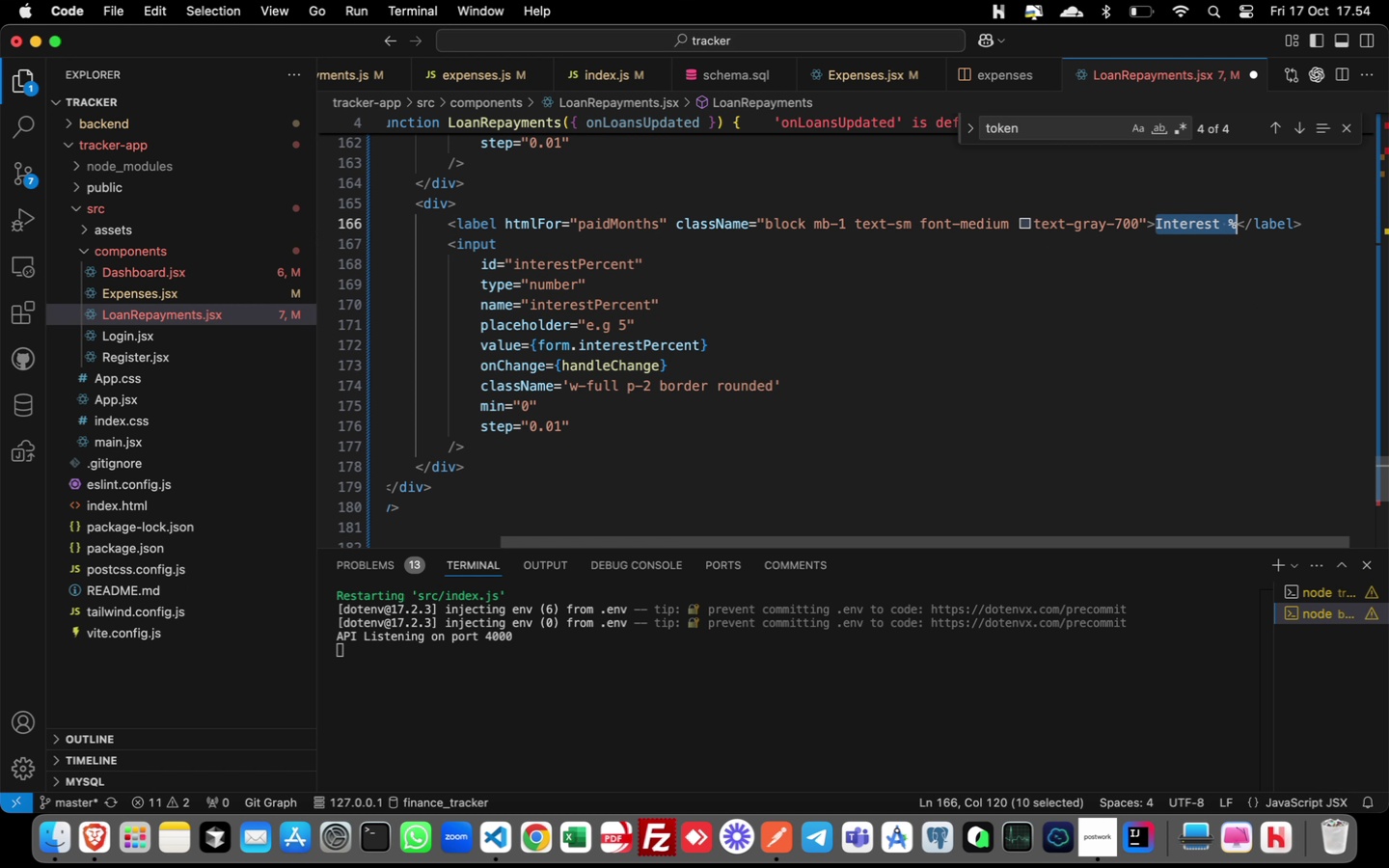 
type(Paid Months)
 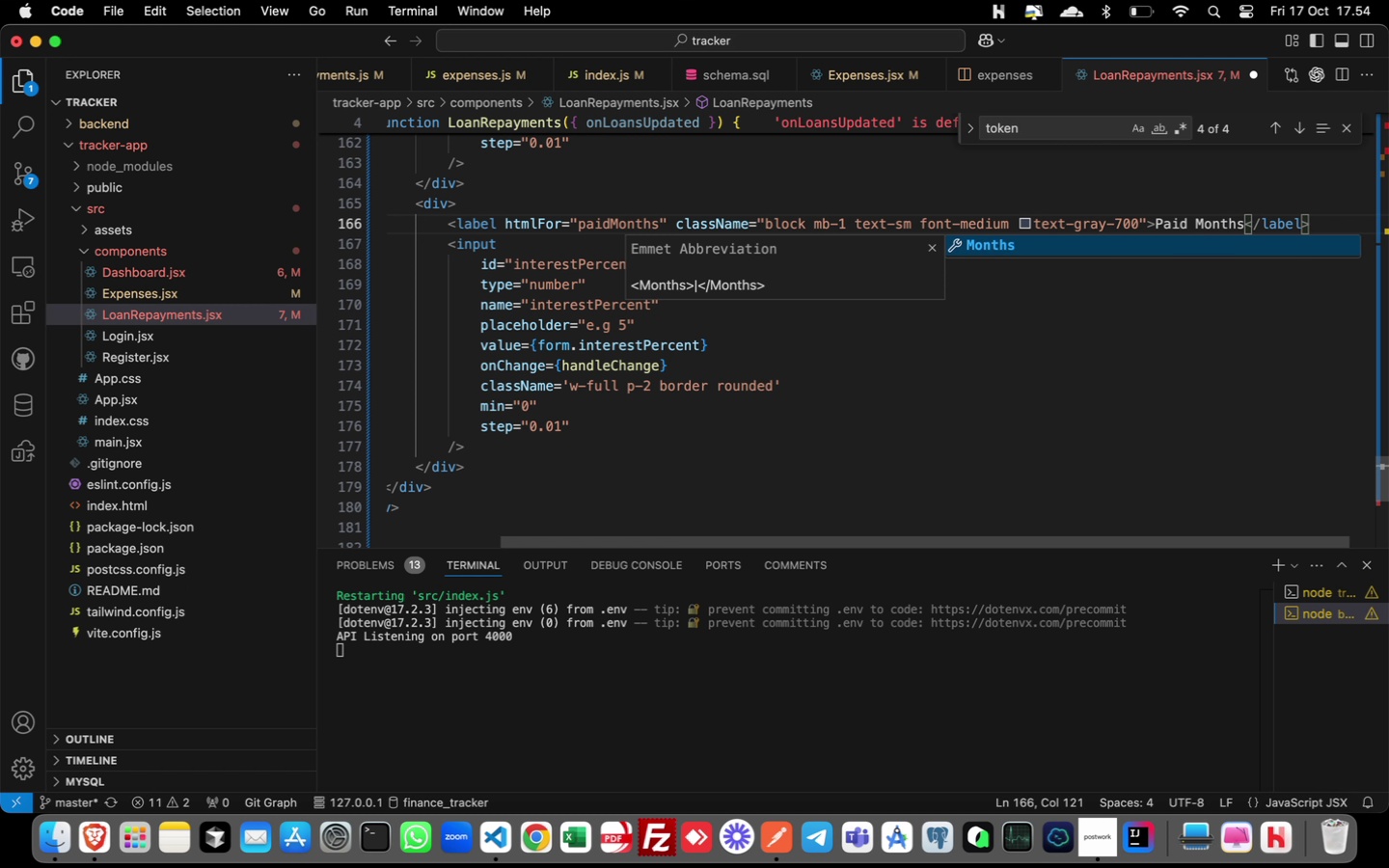 
double_click([552, 267])
 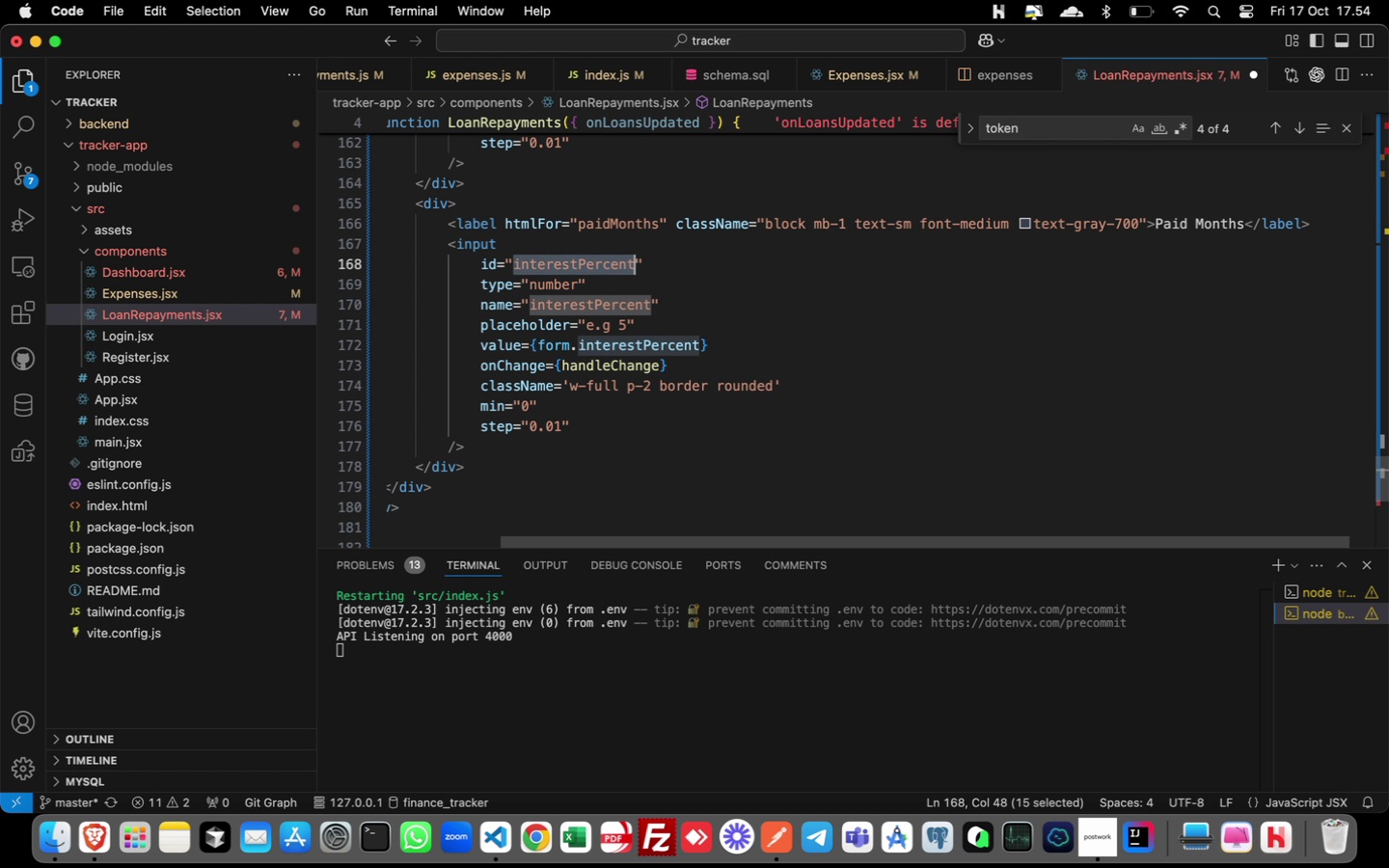 
type(paidMonths)
 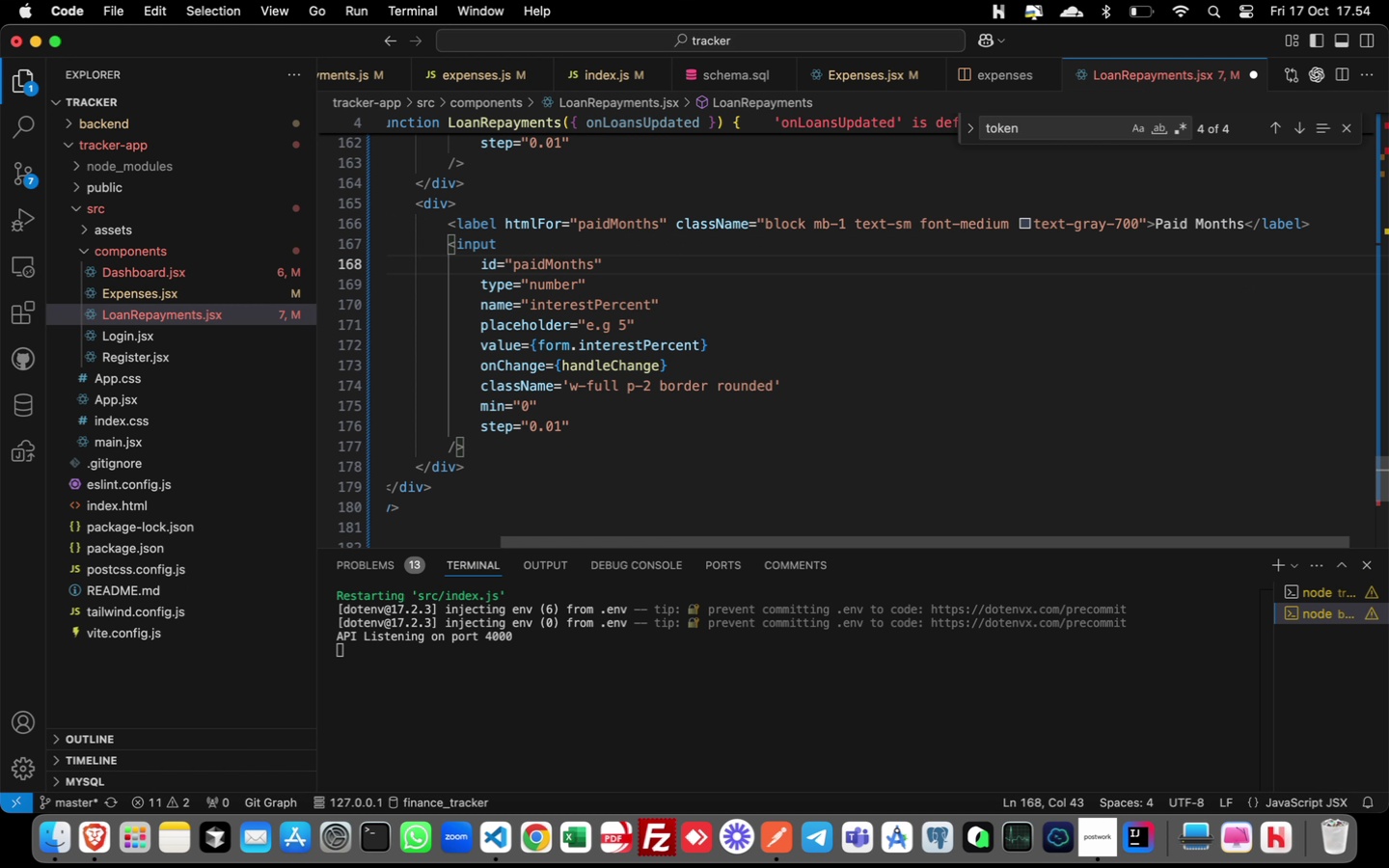 
double_click([599, 308])
 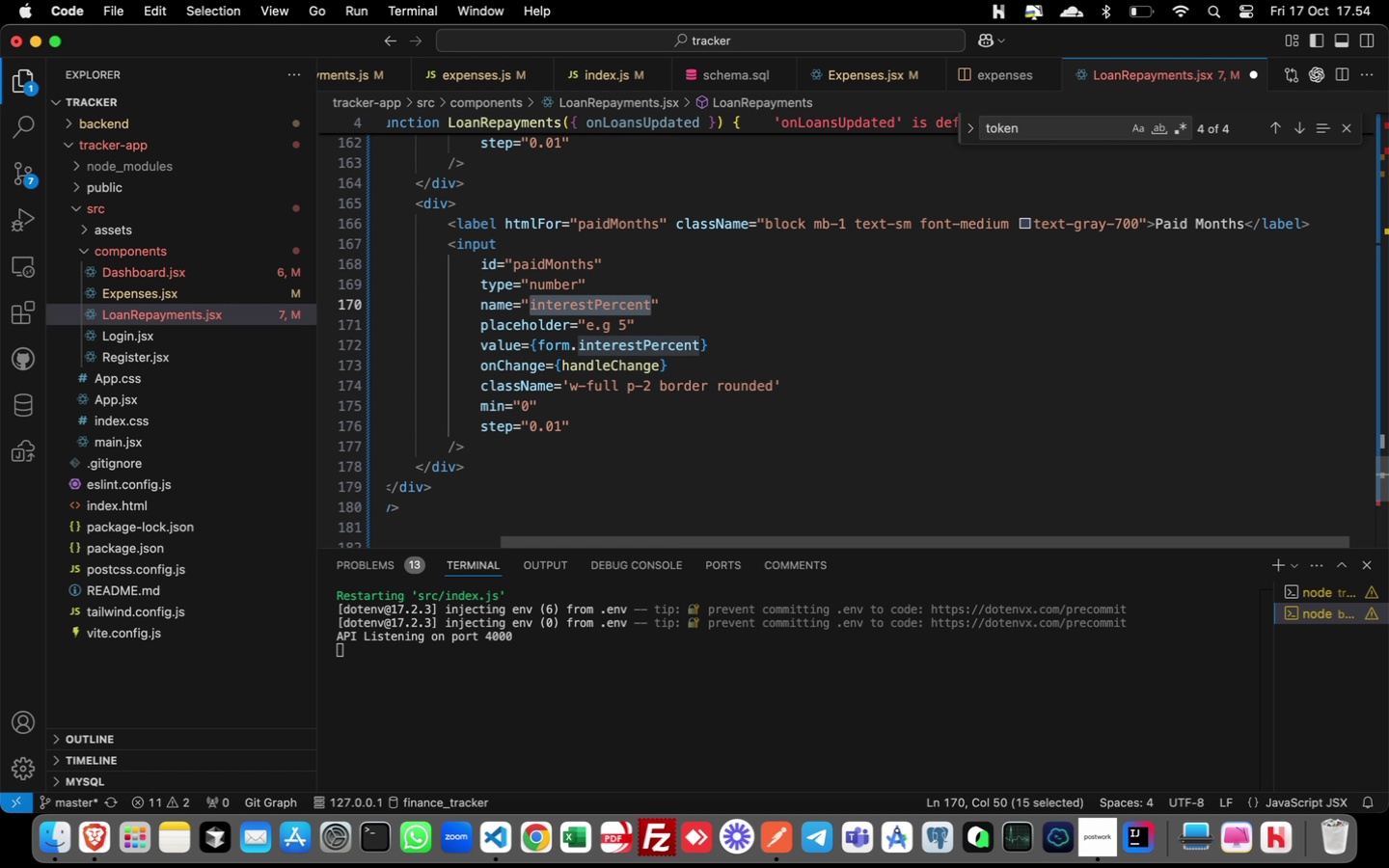 
type(paidMonths)
 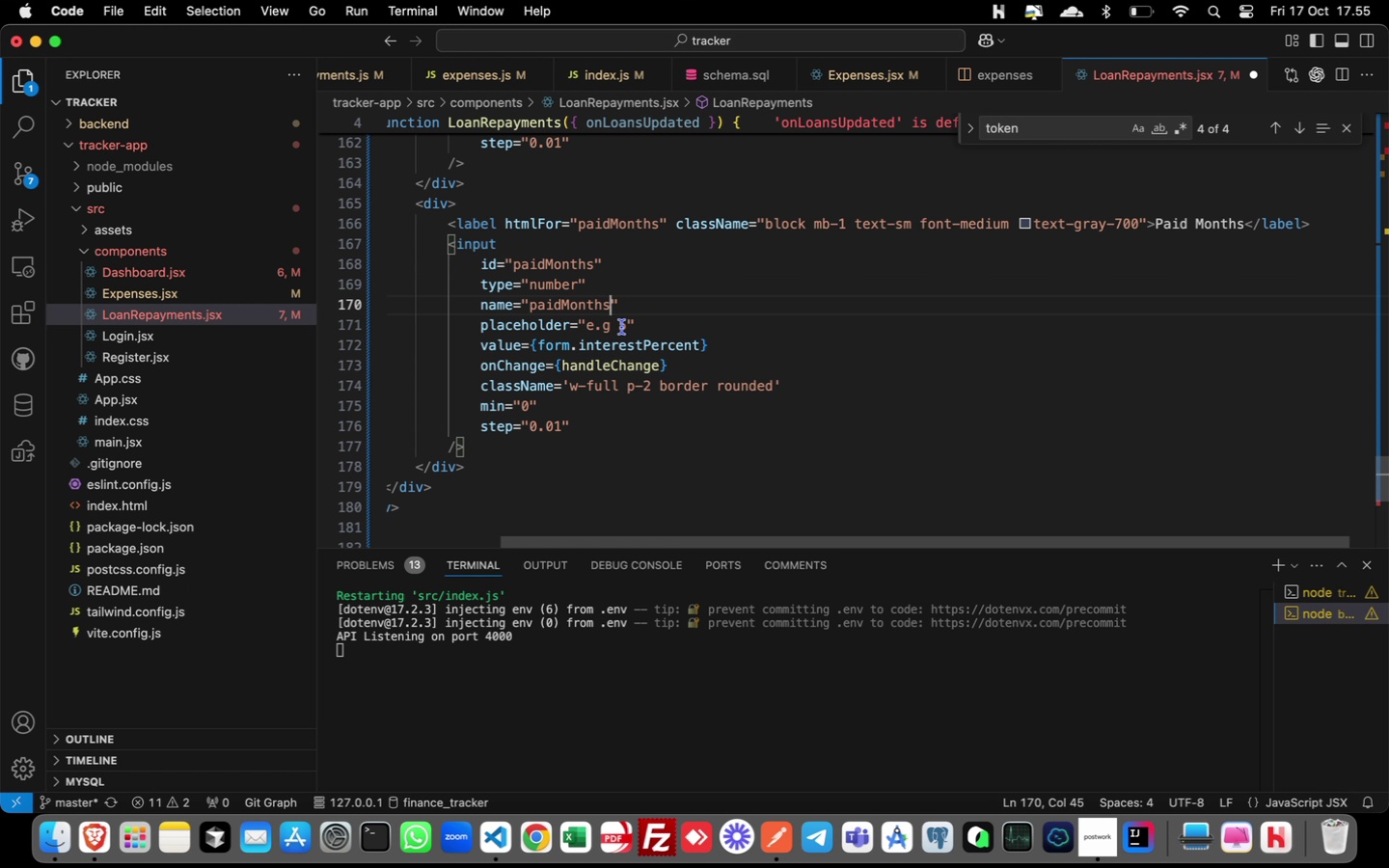 
left_click([622, 327])
 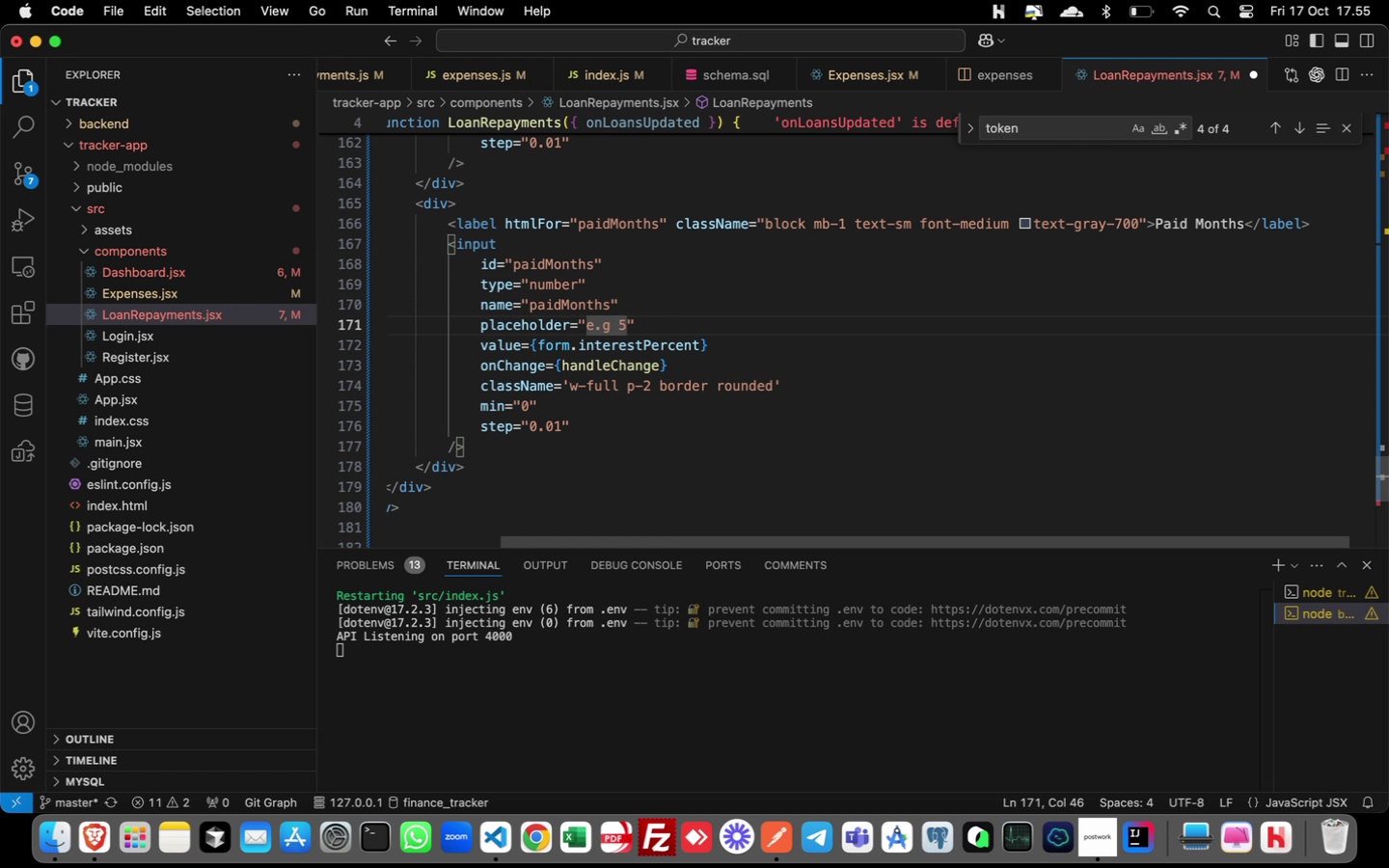 
key(Shift+ShiftLeft)
 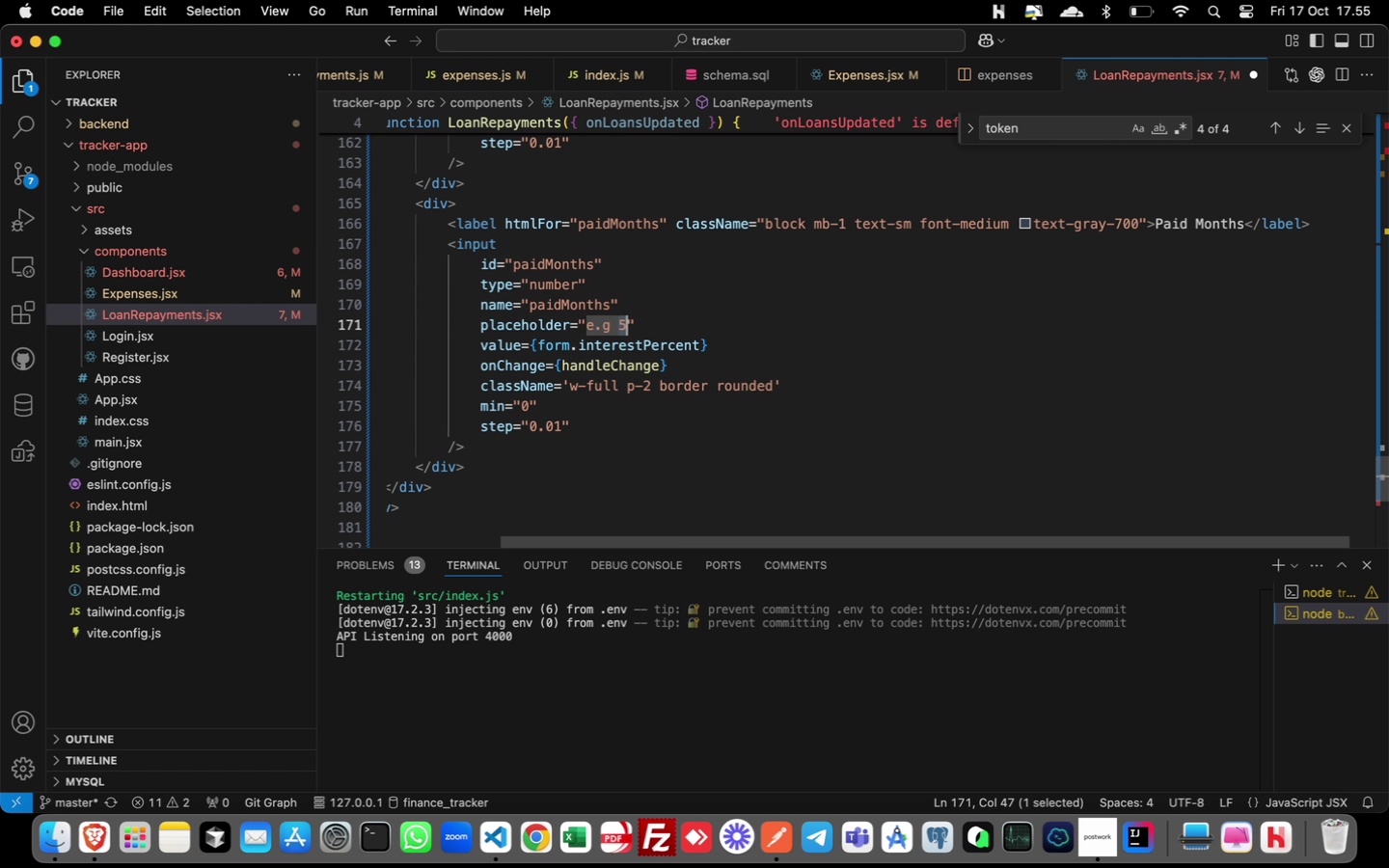 
key(Shift+ArrowRight)
 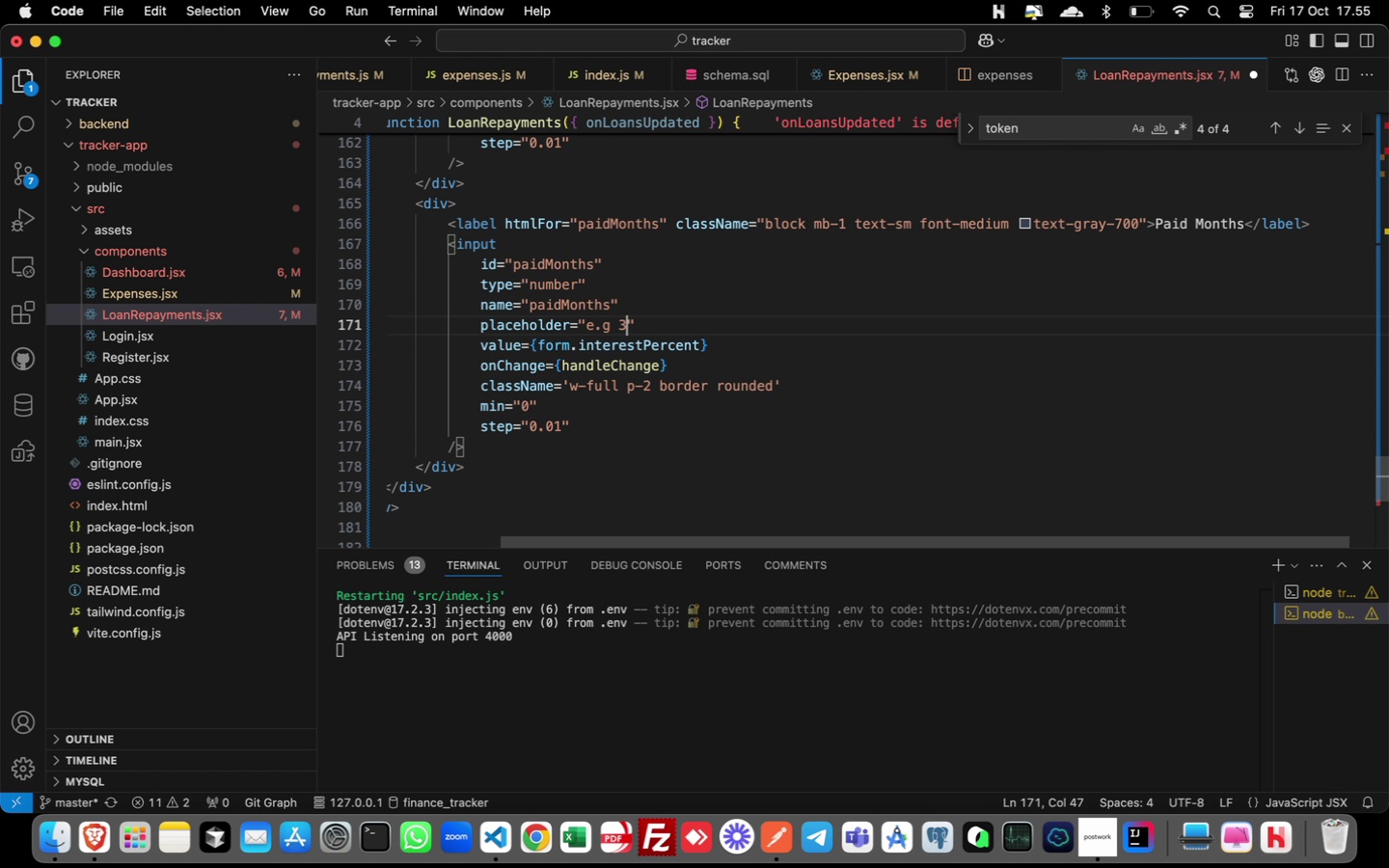 
key(3)
 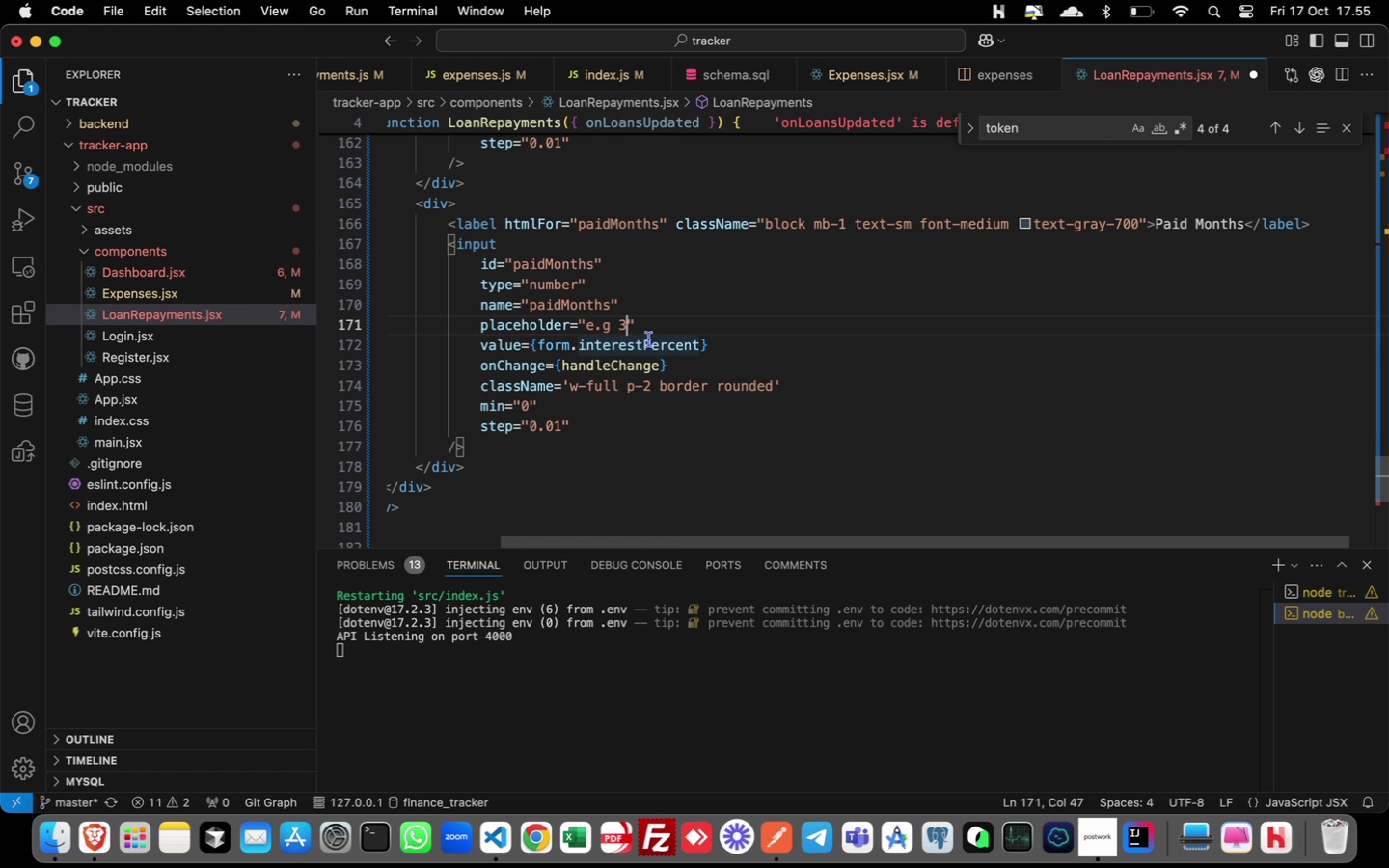 
double_click([647, 347])
 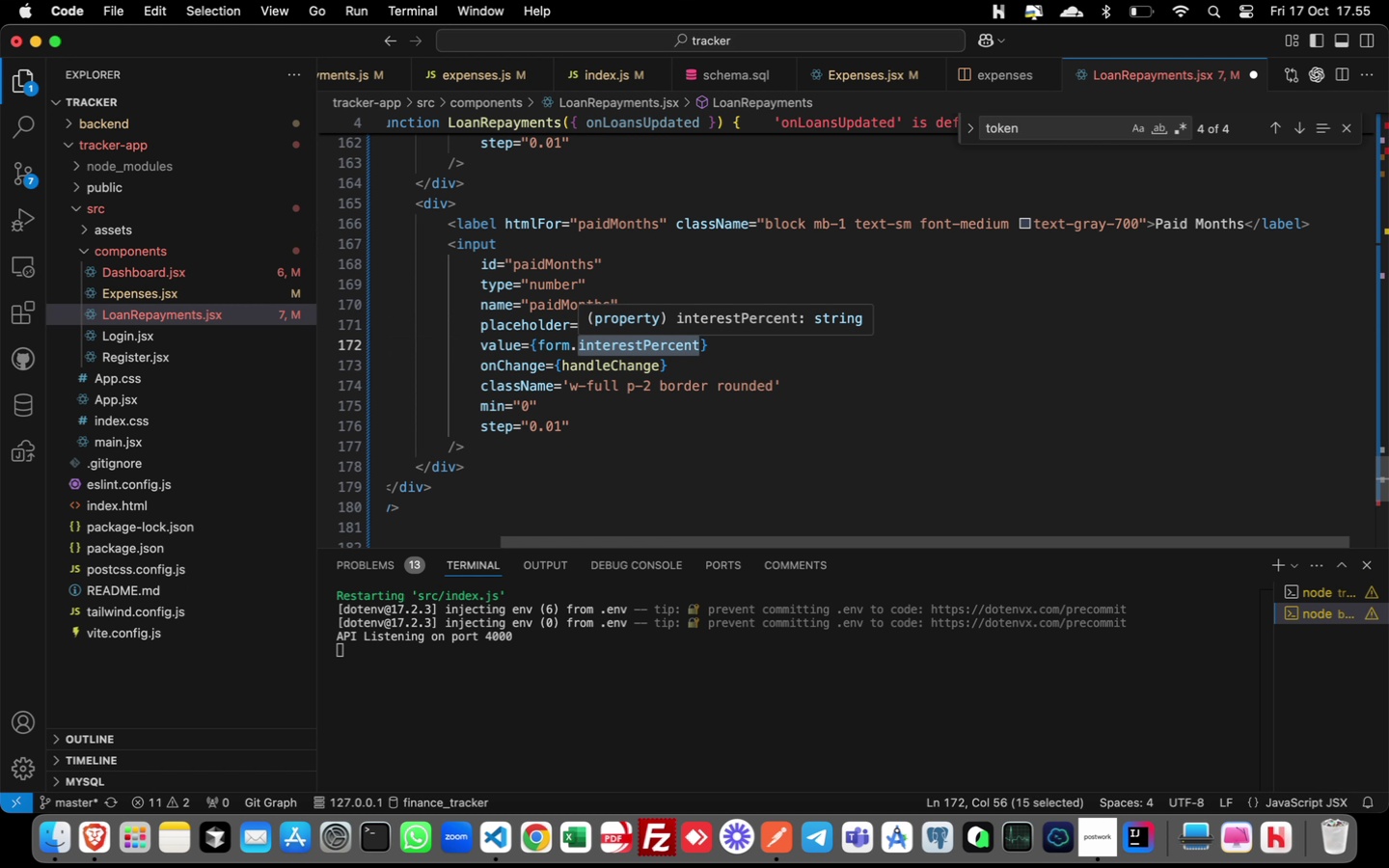 
type(paid)
 